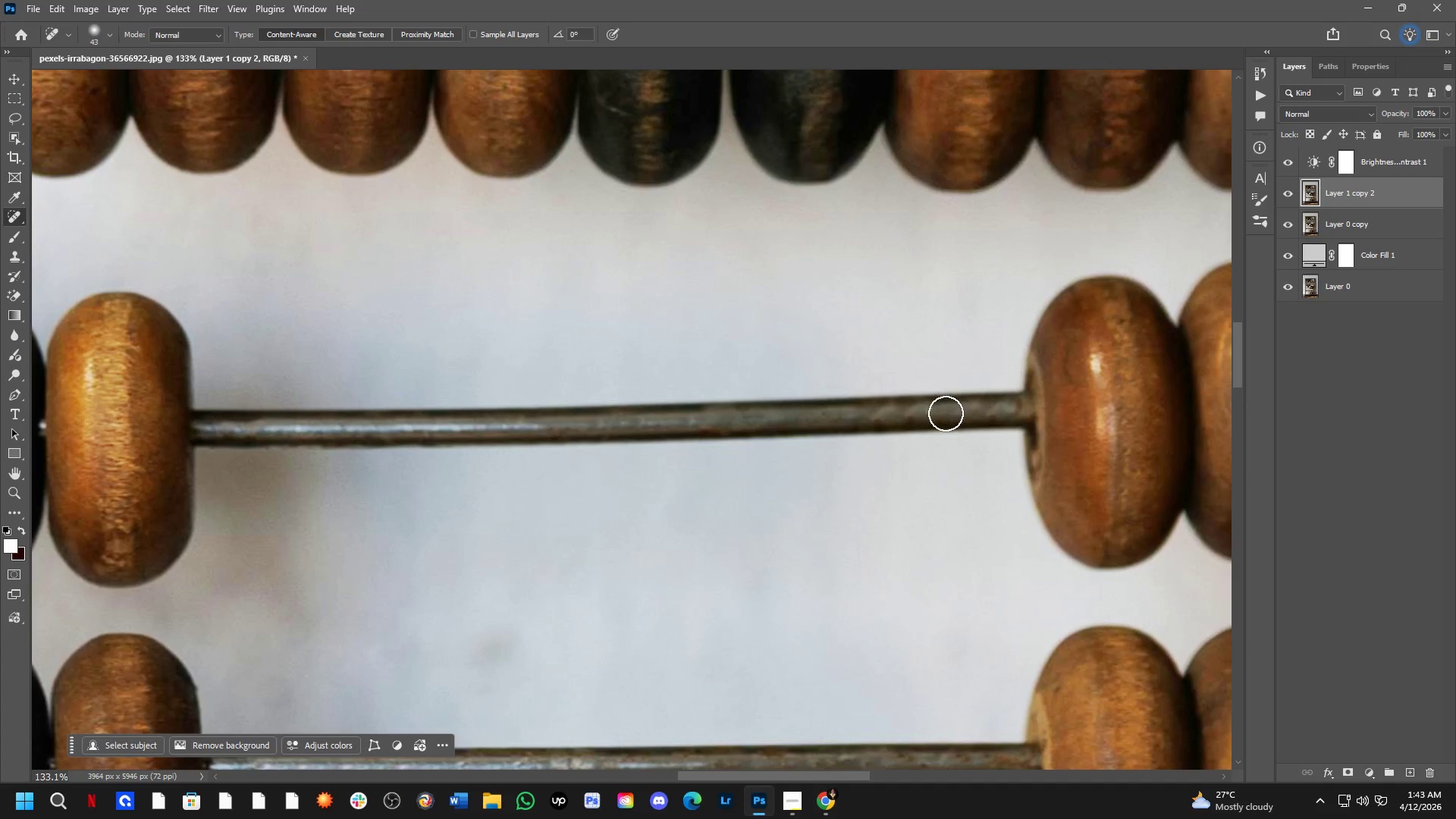 
left_click_drag(start_coordinate=[927, 416], to_coordinate=[855, 420])
 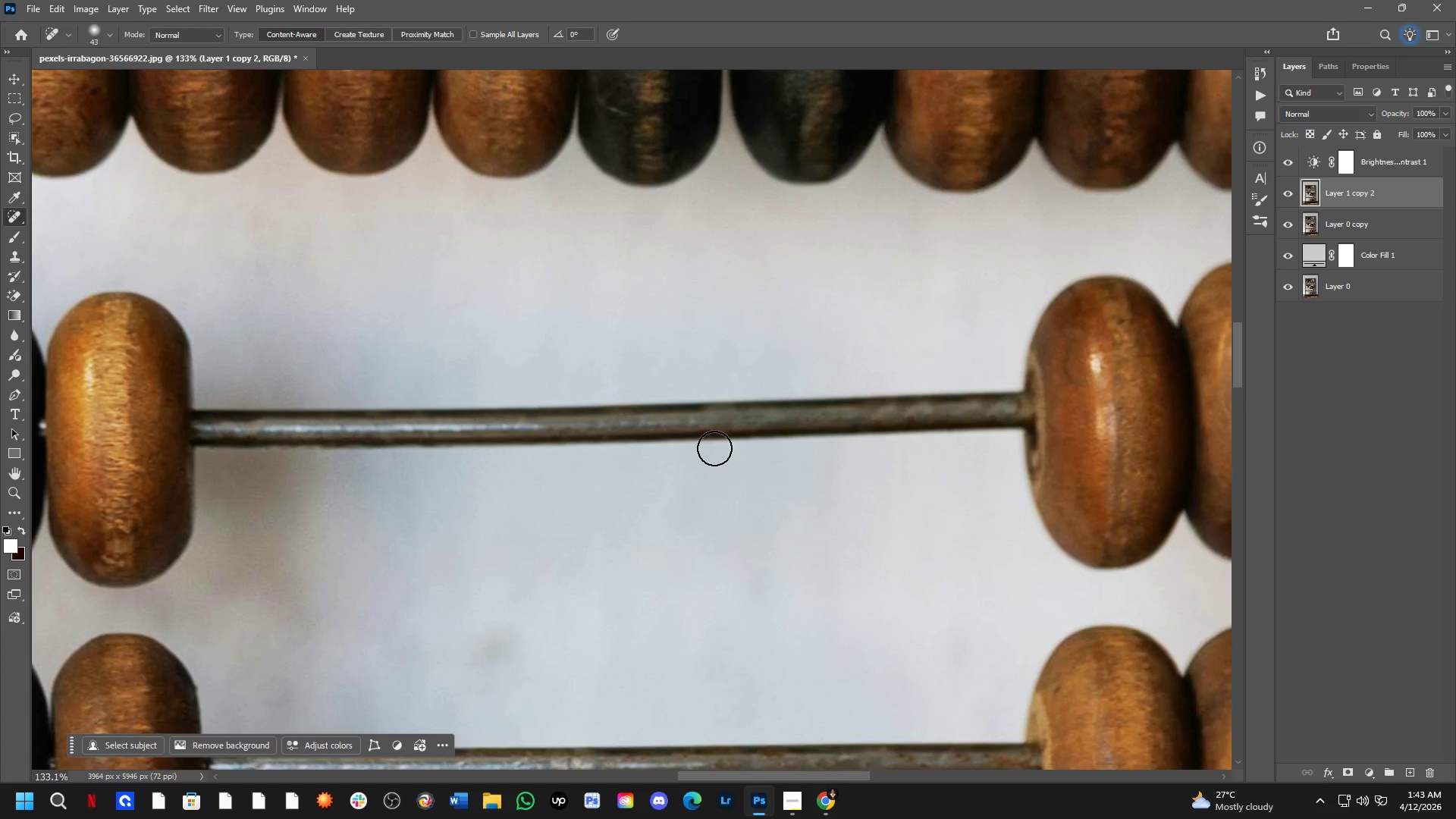 
key(Shift+ShiftLeft)
 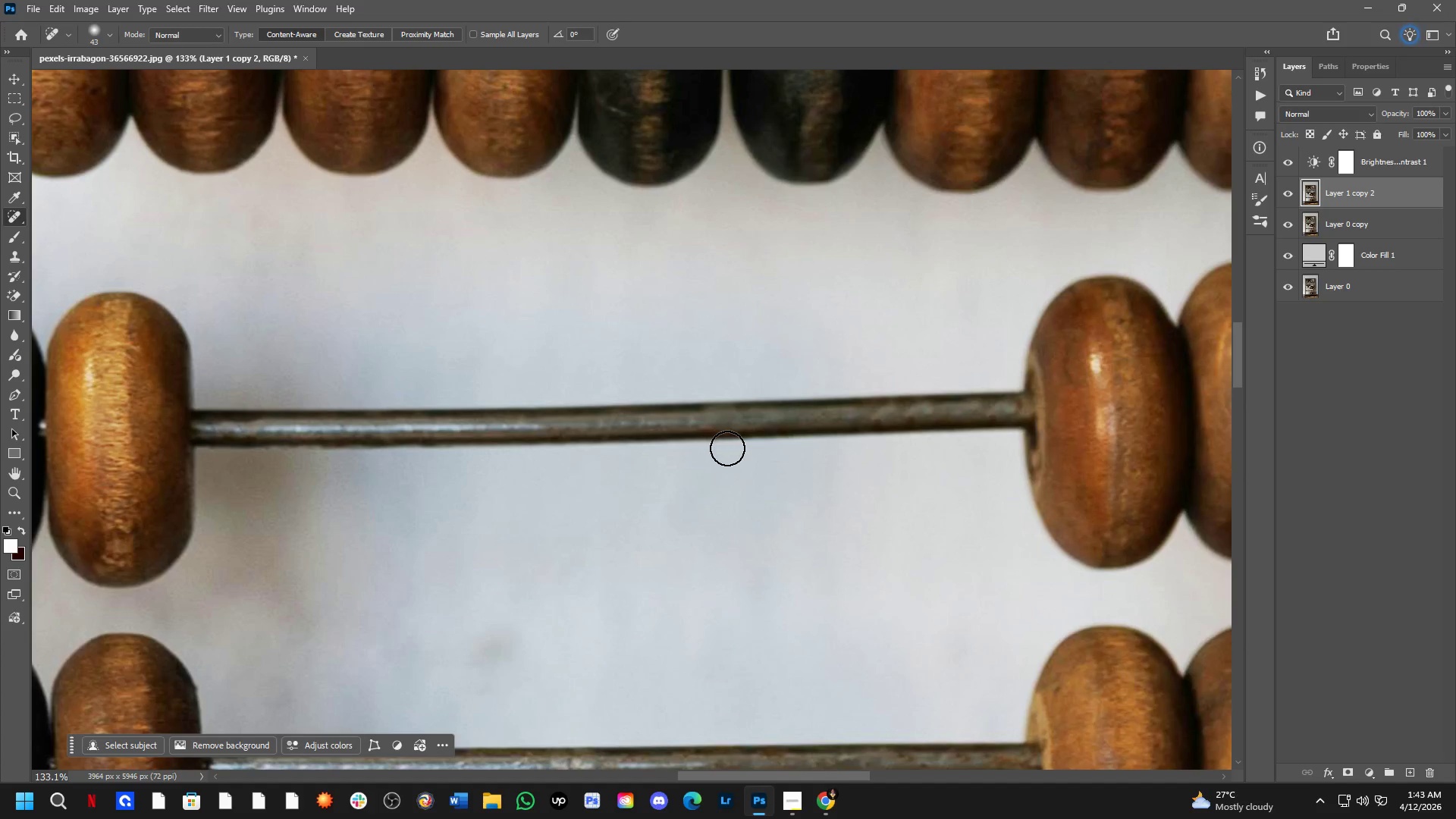 
hold_key(key=Space, duration=0.64)
 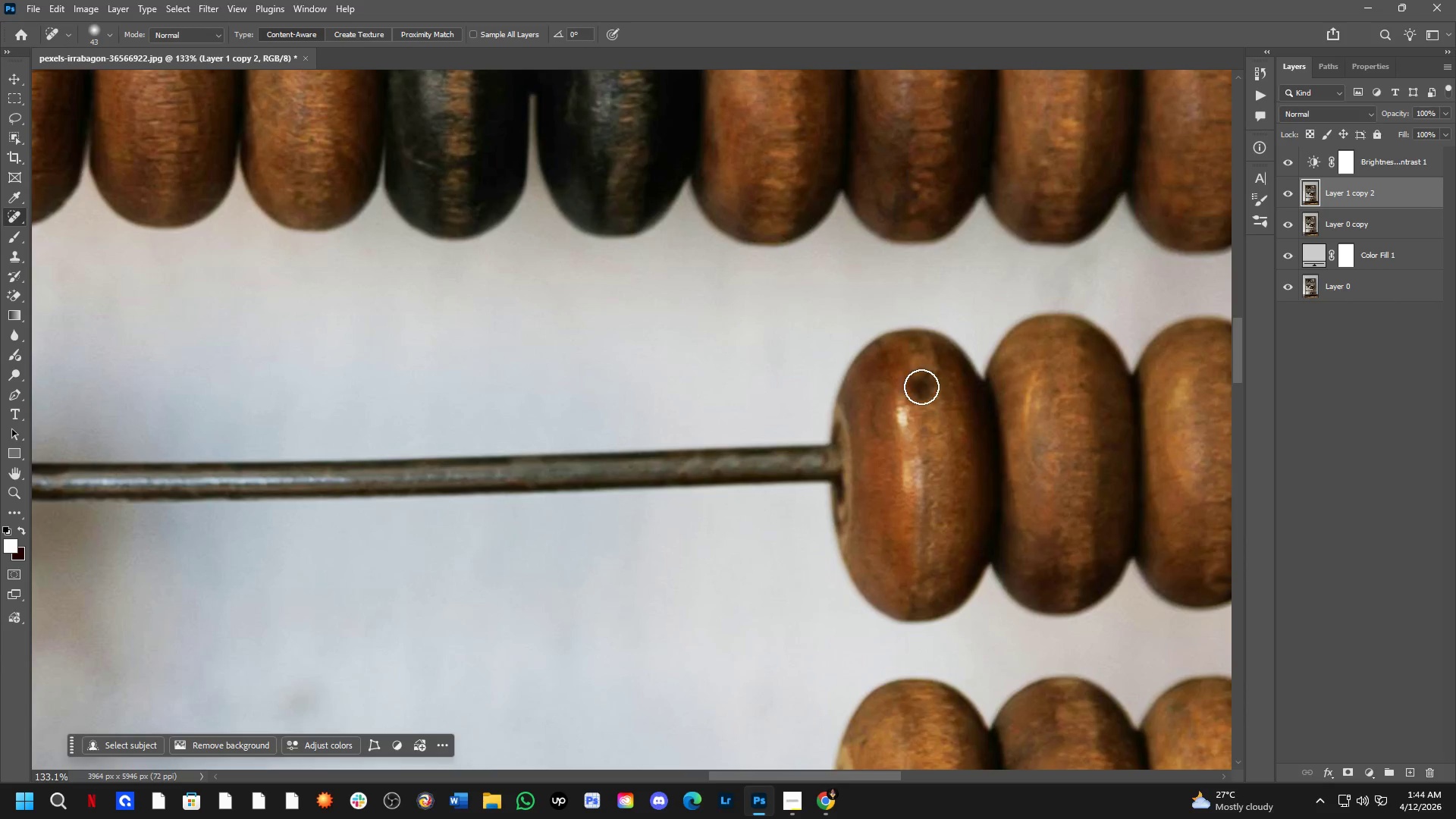 
left_click_drag(start_coordinate=[809, 472], to_coordinate=[712, 500])
 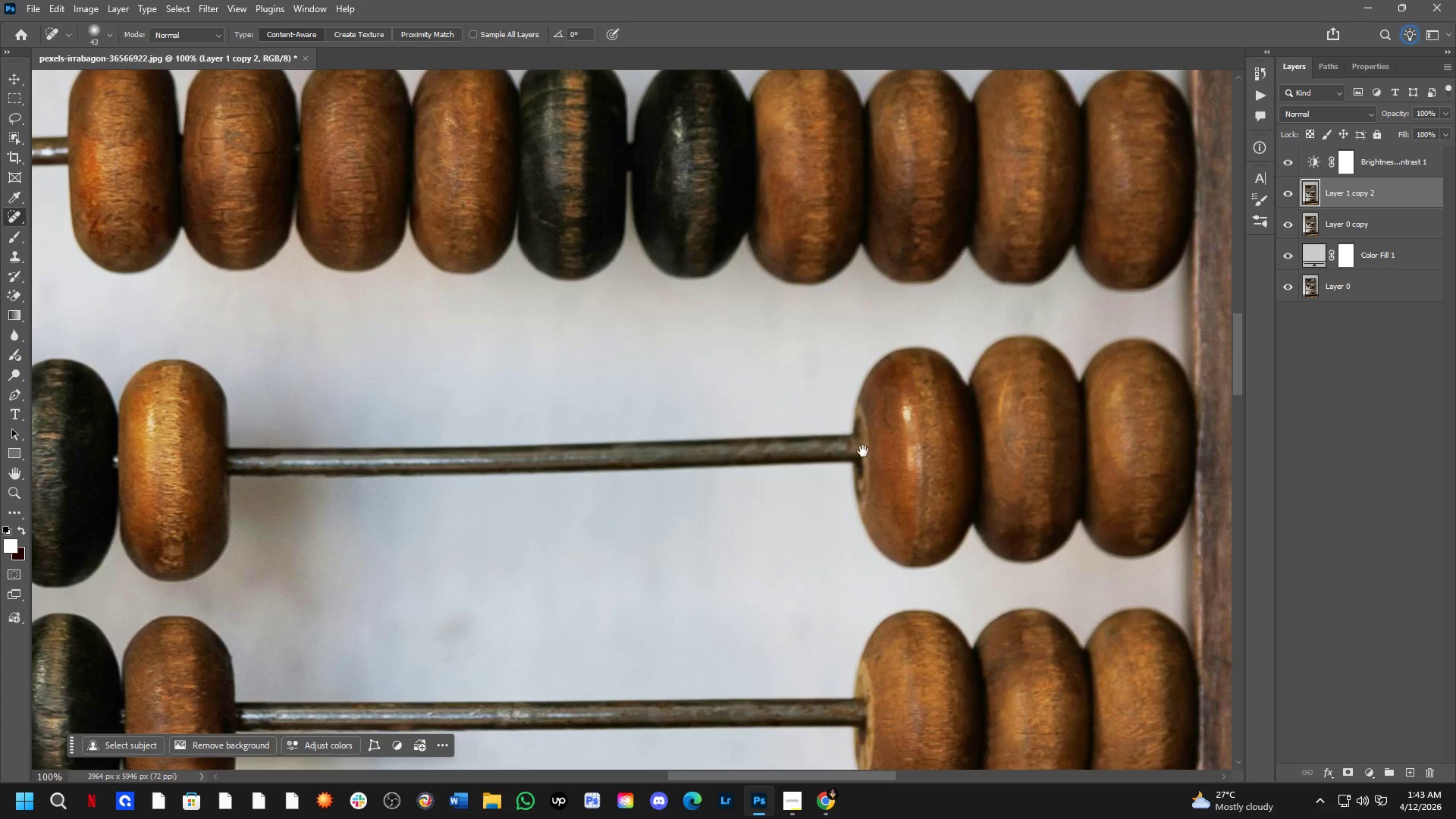 
scroll: coordinate [727, 448], scroll_direction: down, amount: 1.0
 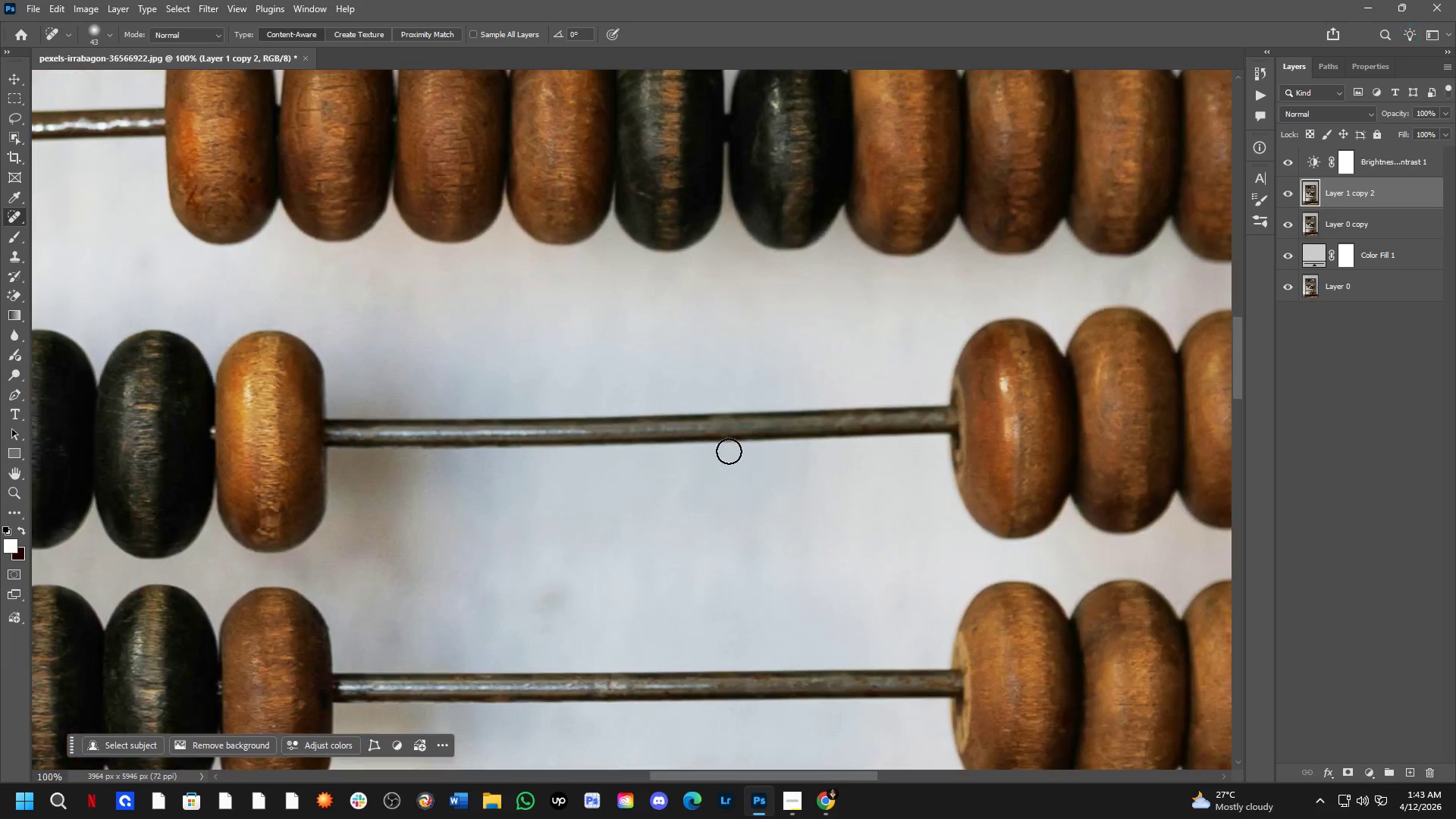 
hold_key(key=Space, duration=4.08)
 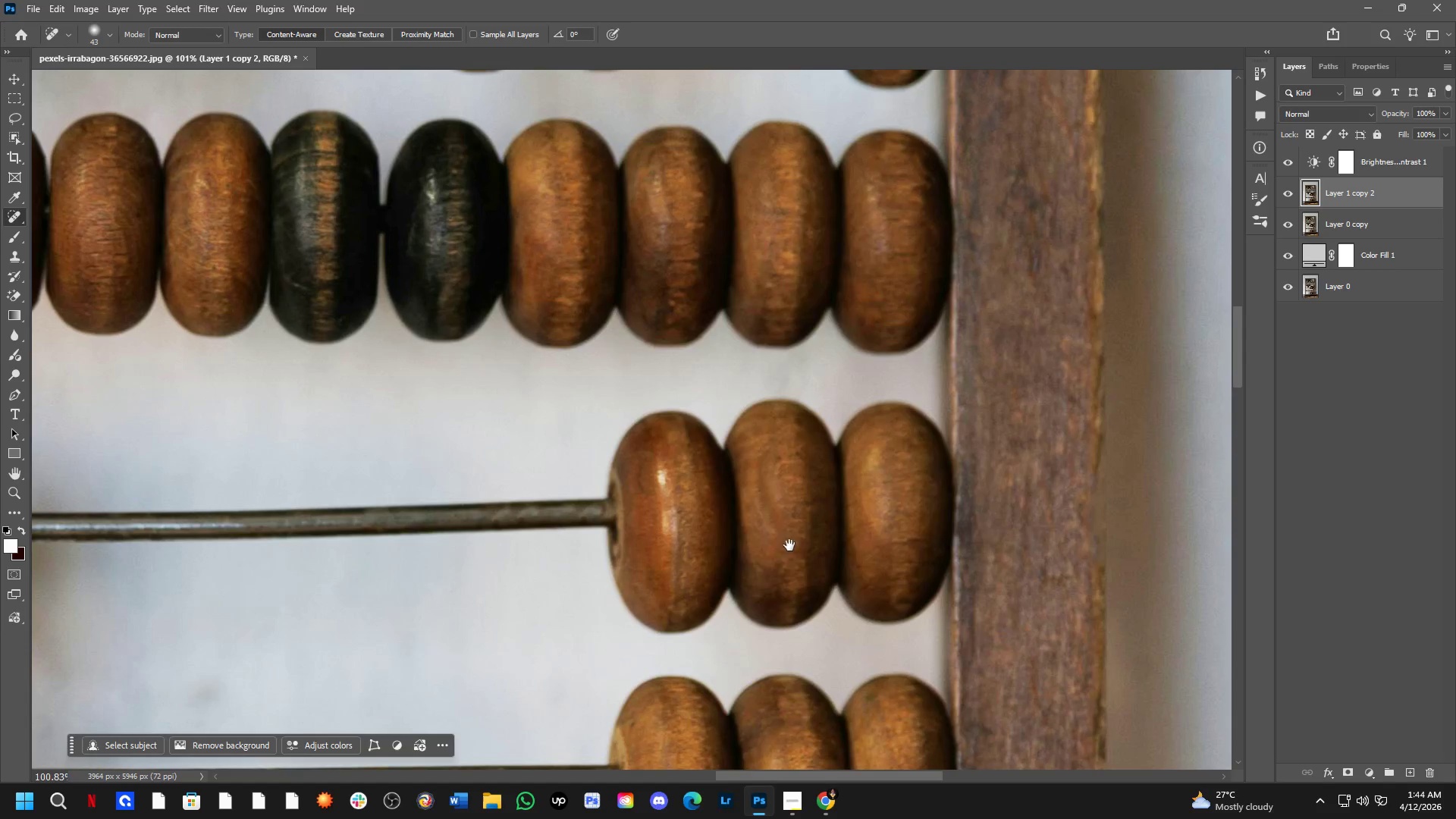 
left_click_drag(start_coordinate=[921, 387], to_coordinate=[925, 373])
 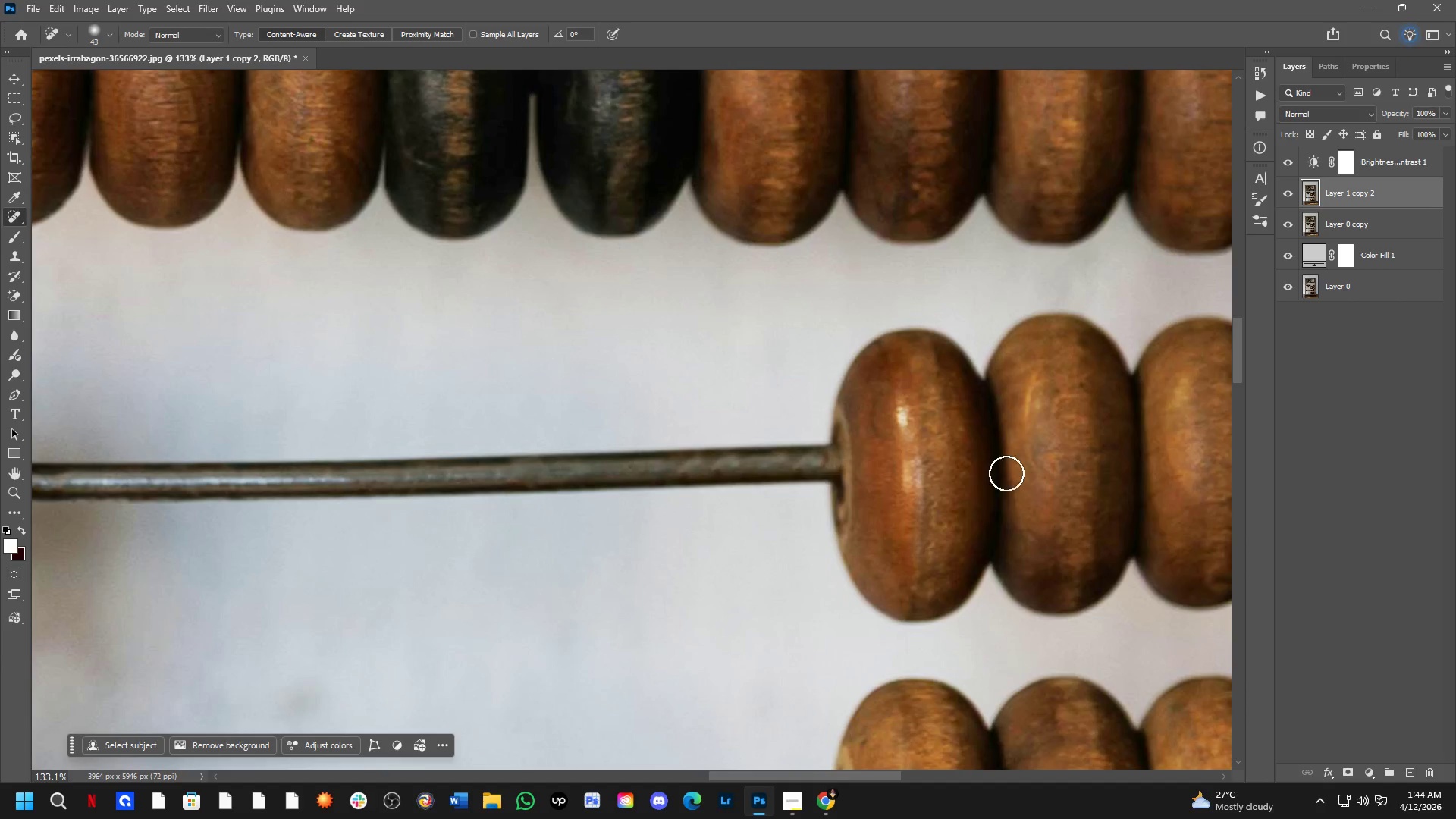 
scroll: coordinate [921, 403], scroll_direction: up, amount: 3.0
 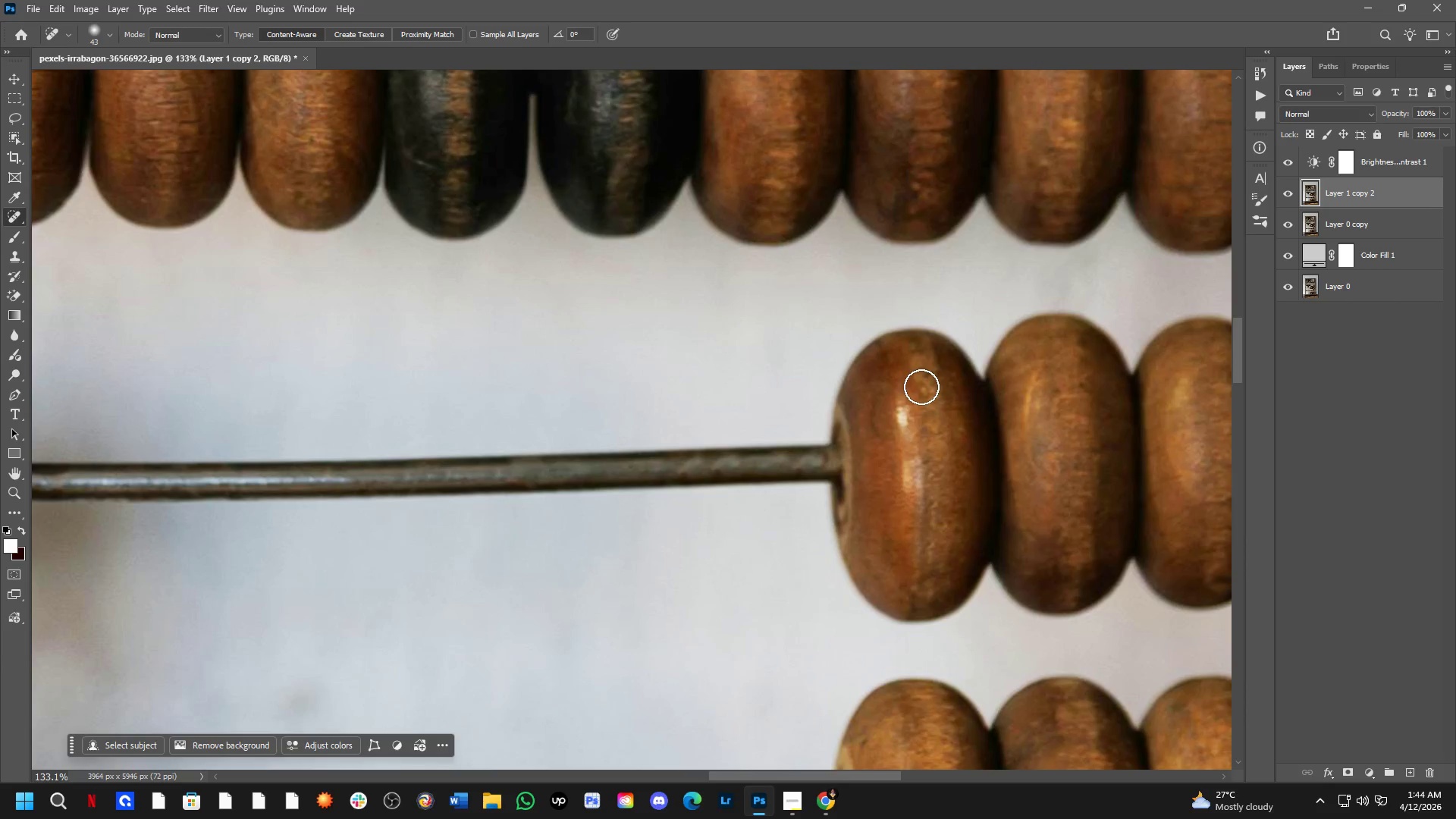 
left_click_drag(start_coordinate=[1040, 378], to_coordinate=[1059, 485])
 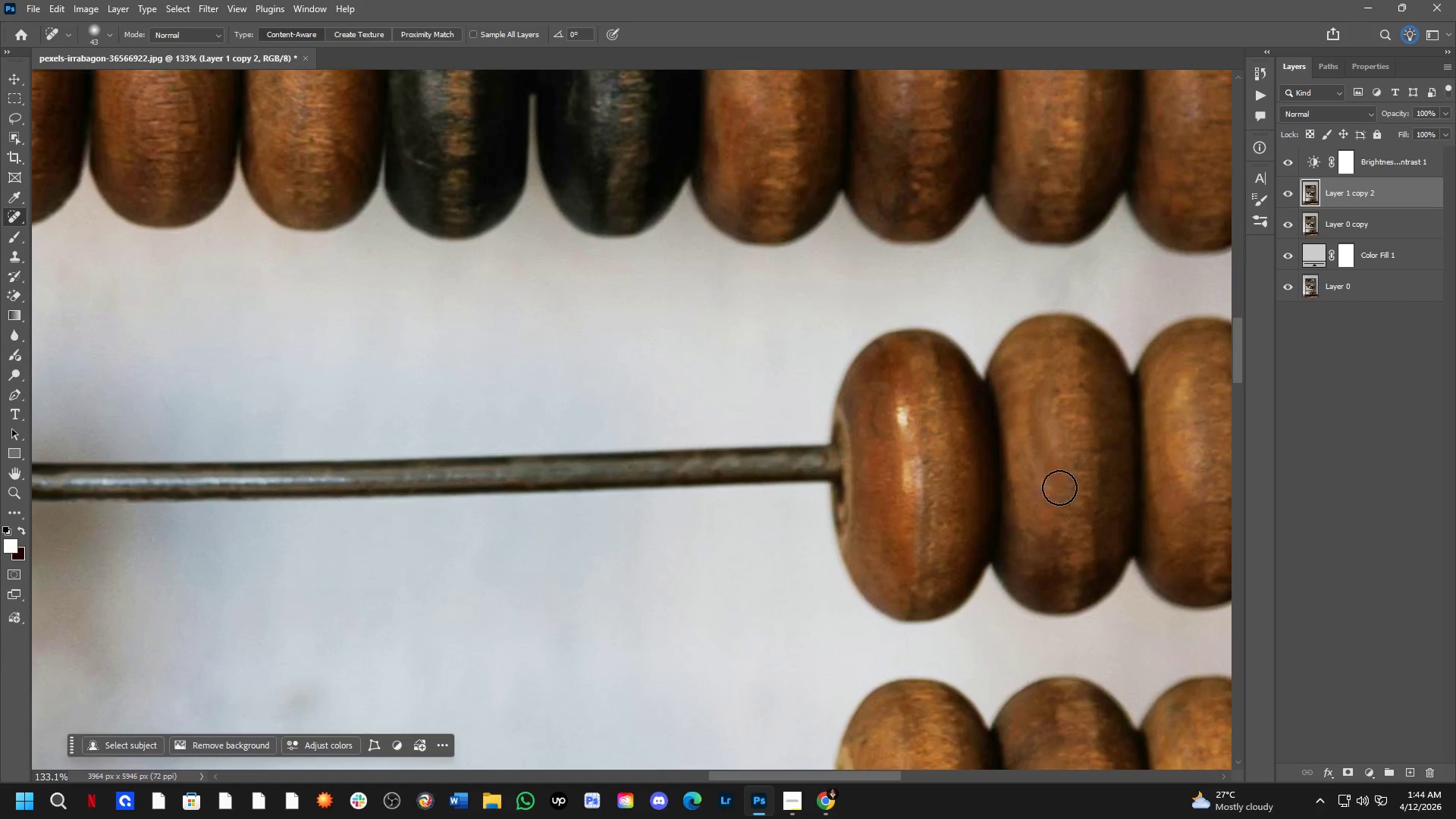 
hold_key(key=Space, duration=0.53)
 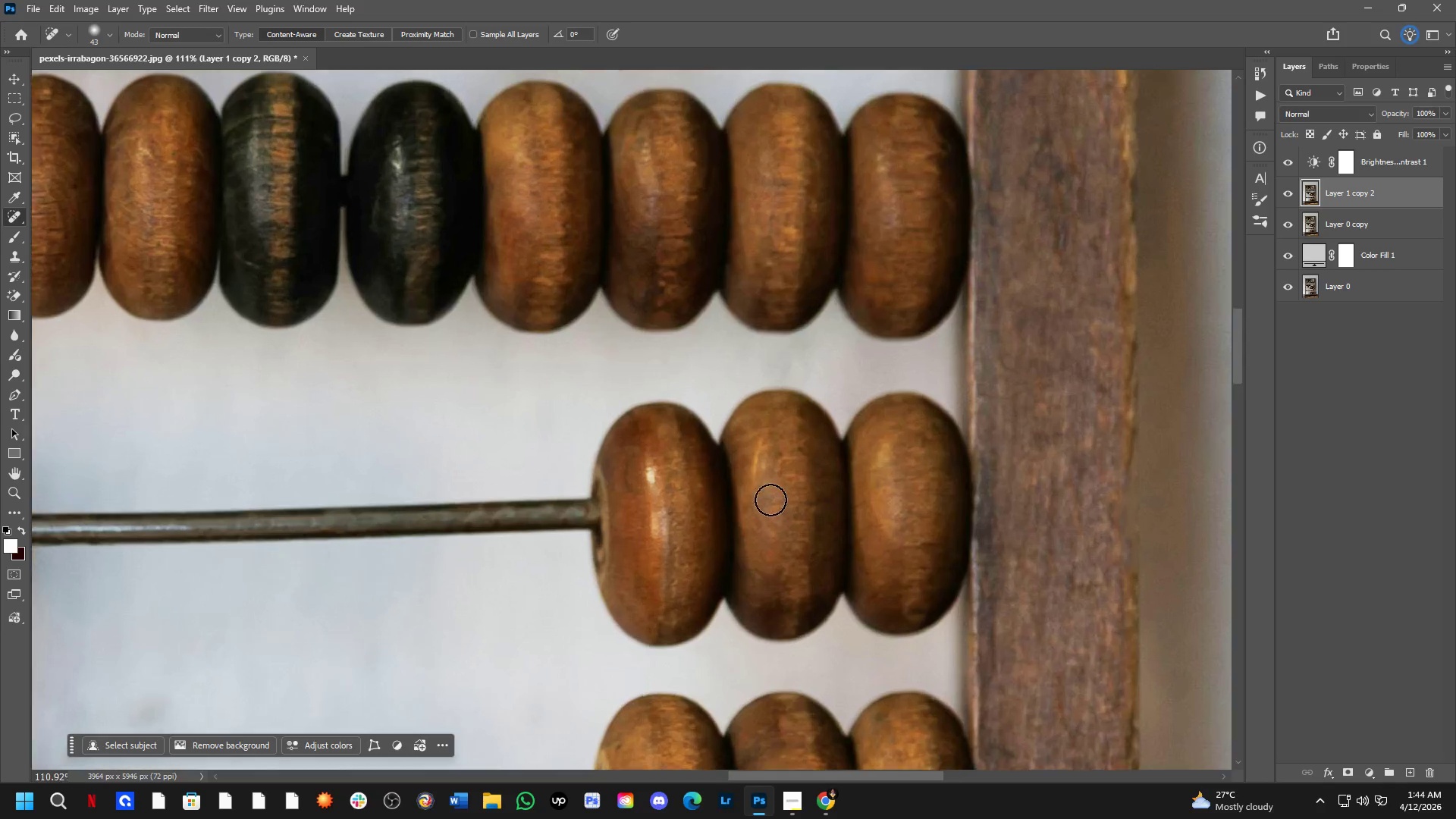 
left_click_drag(start_coordinate=[1068, 501], to_coordinate=[789, 545])
 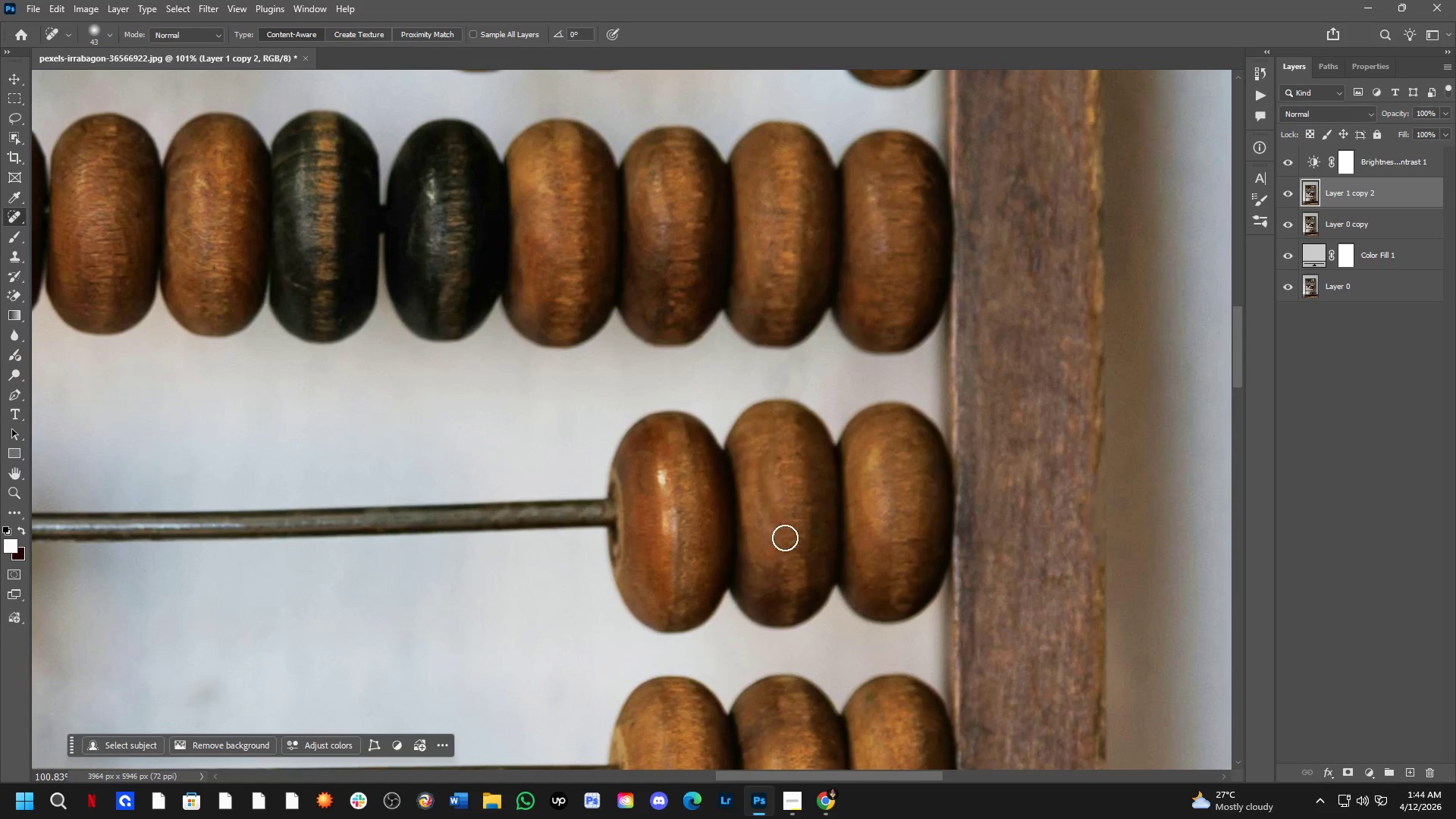 
scroll: coordinate [1059, 488], scroll_direction: down, amount: 3.0
 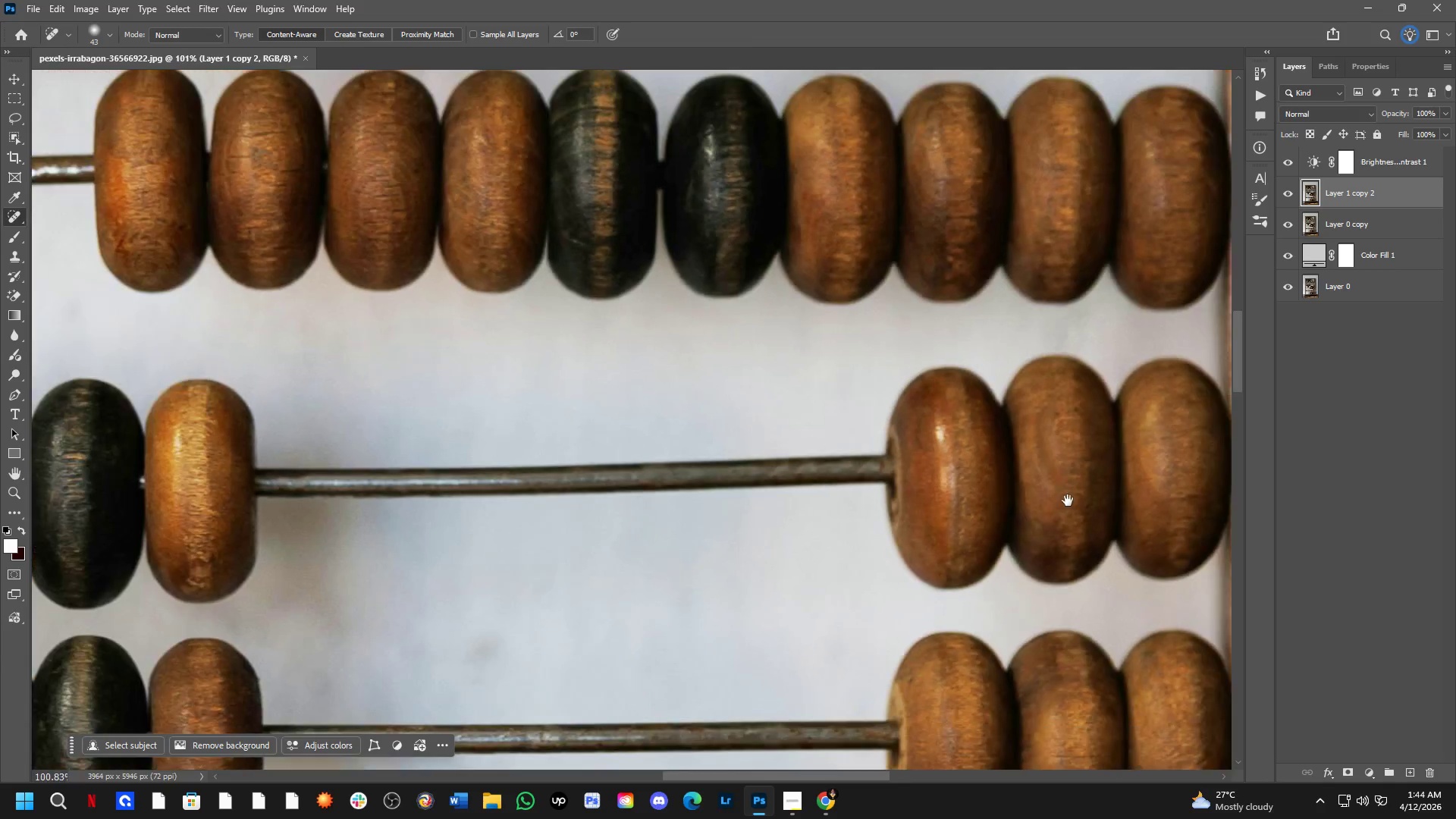 
key(Control+ControlLeft)
 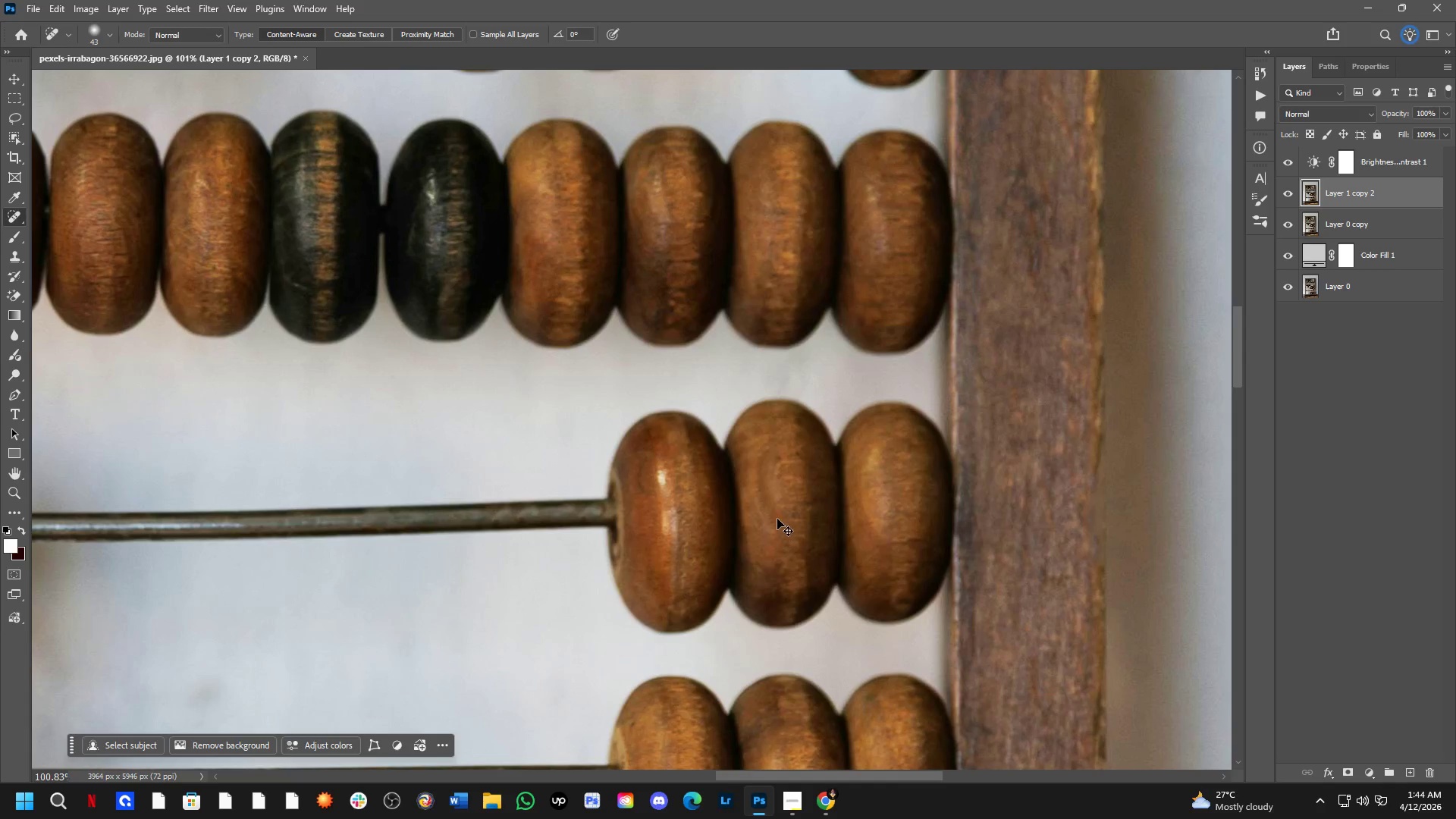 
key(Control+Z)
 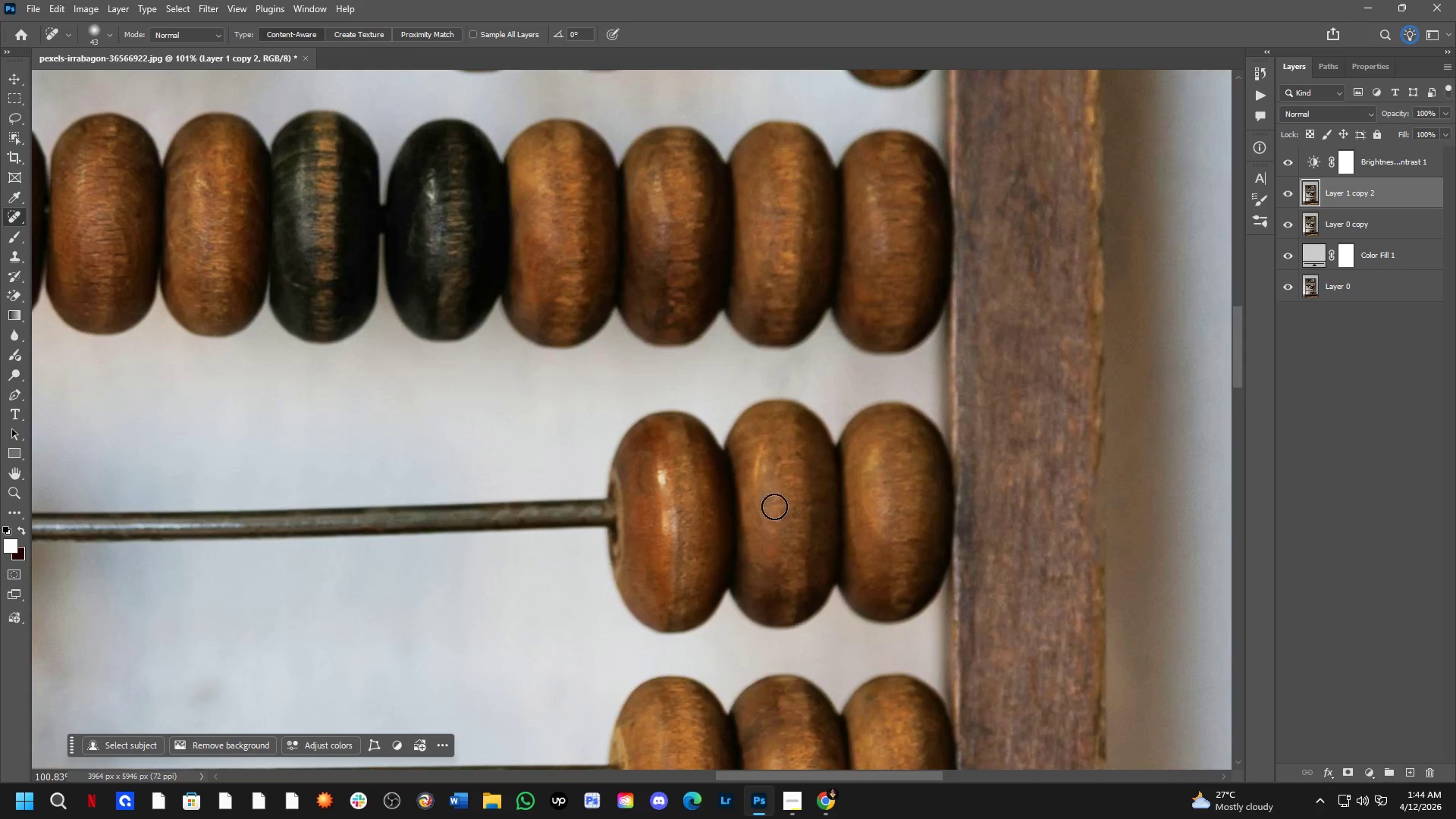 
left_click_drag(start_coordinate=[755, 430], to_coordinate=[749, 457])
 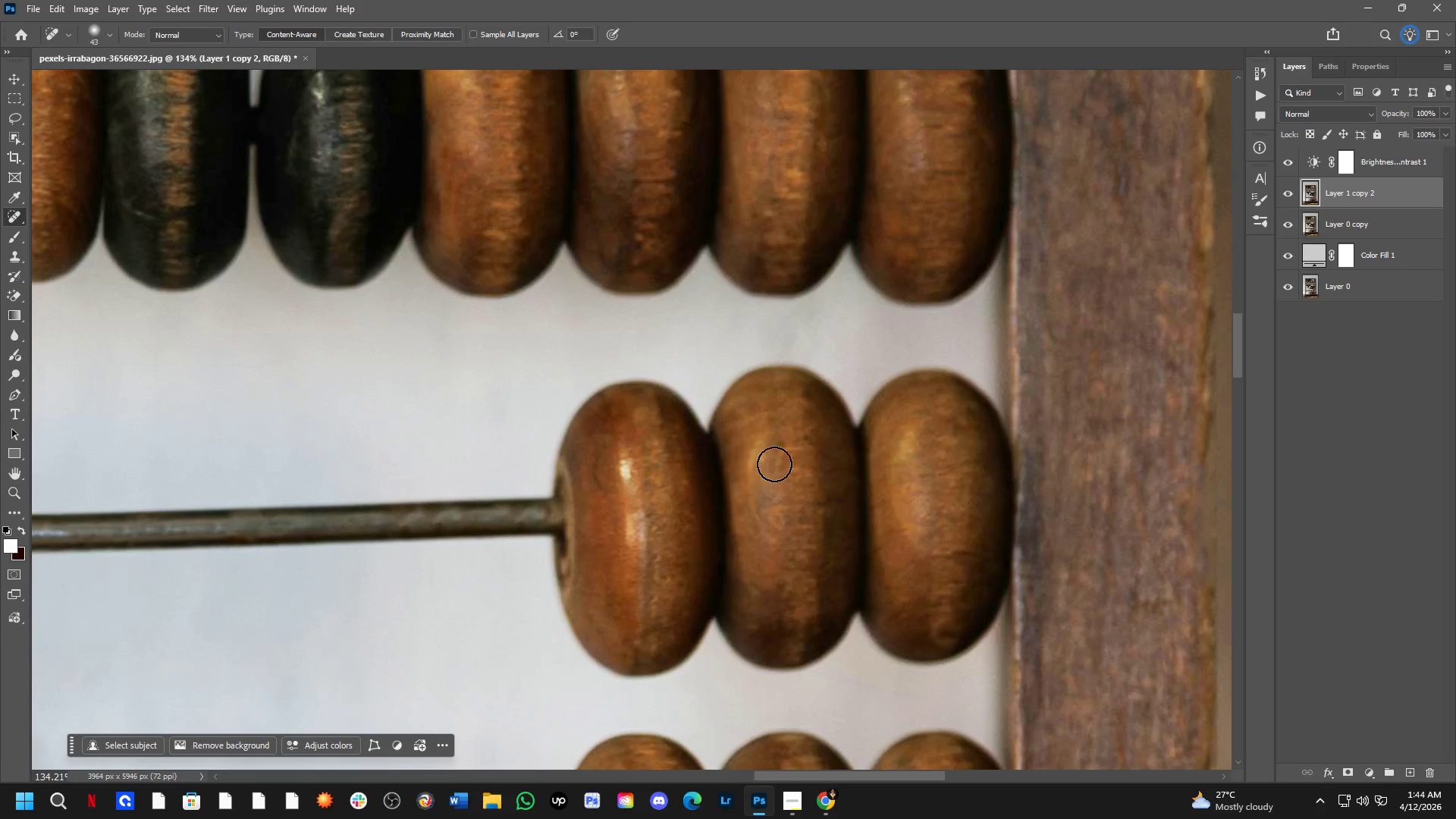 
scroll: coordinate [771, 500], scroll_direction: up, amount: 3.0
 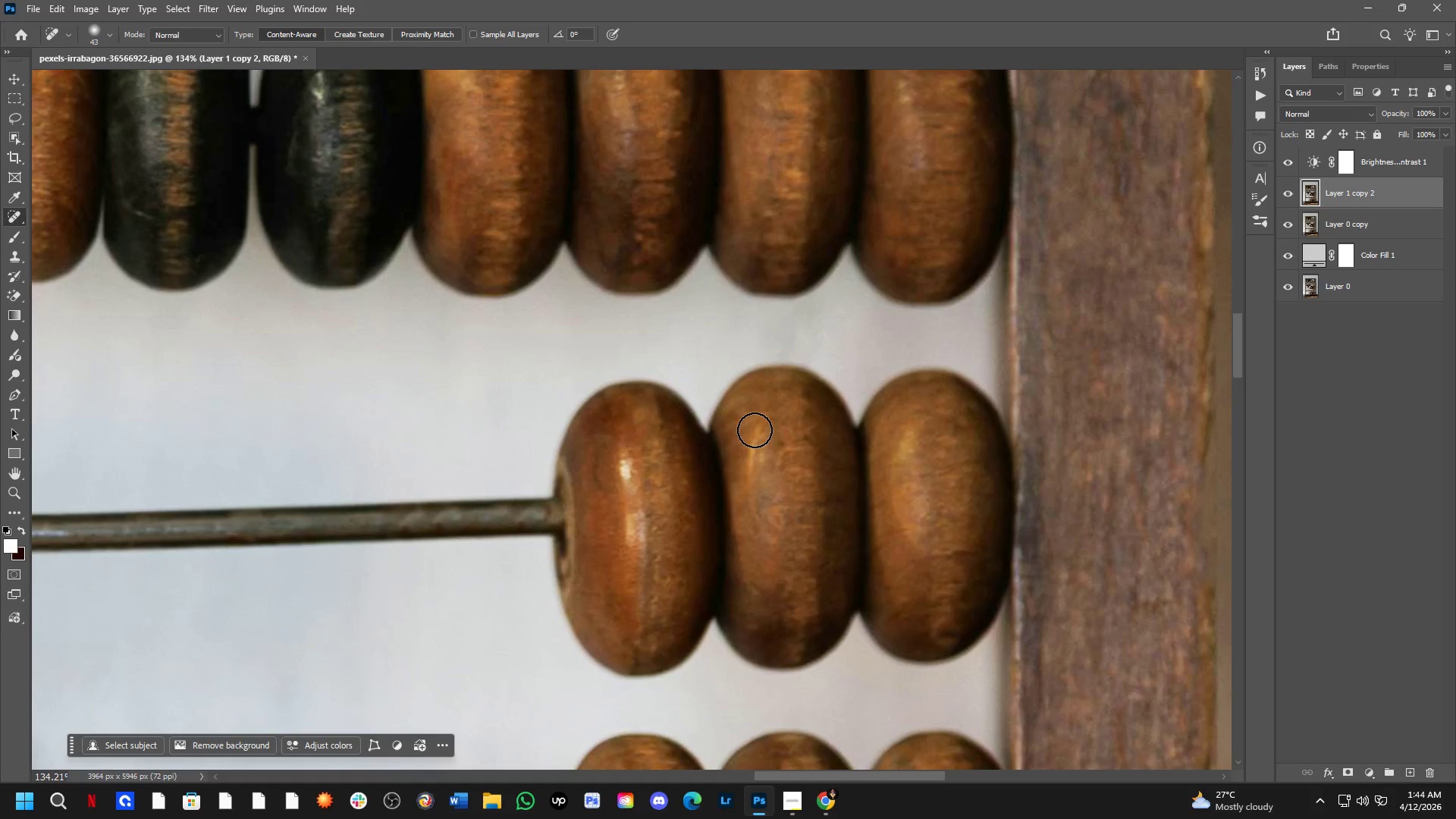 
left_click_drag(start_coordinate=[777, 464], to_coordinate=[788, 445])
 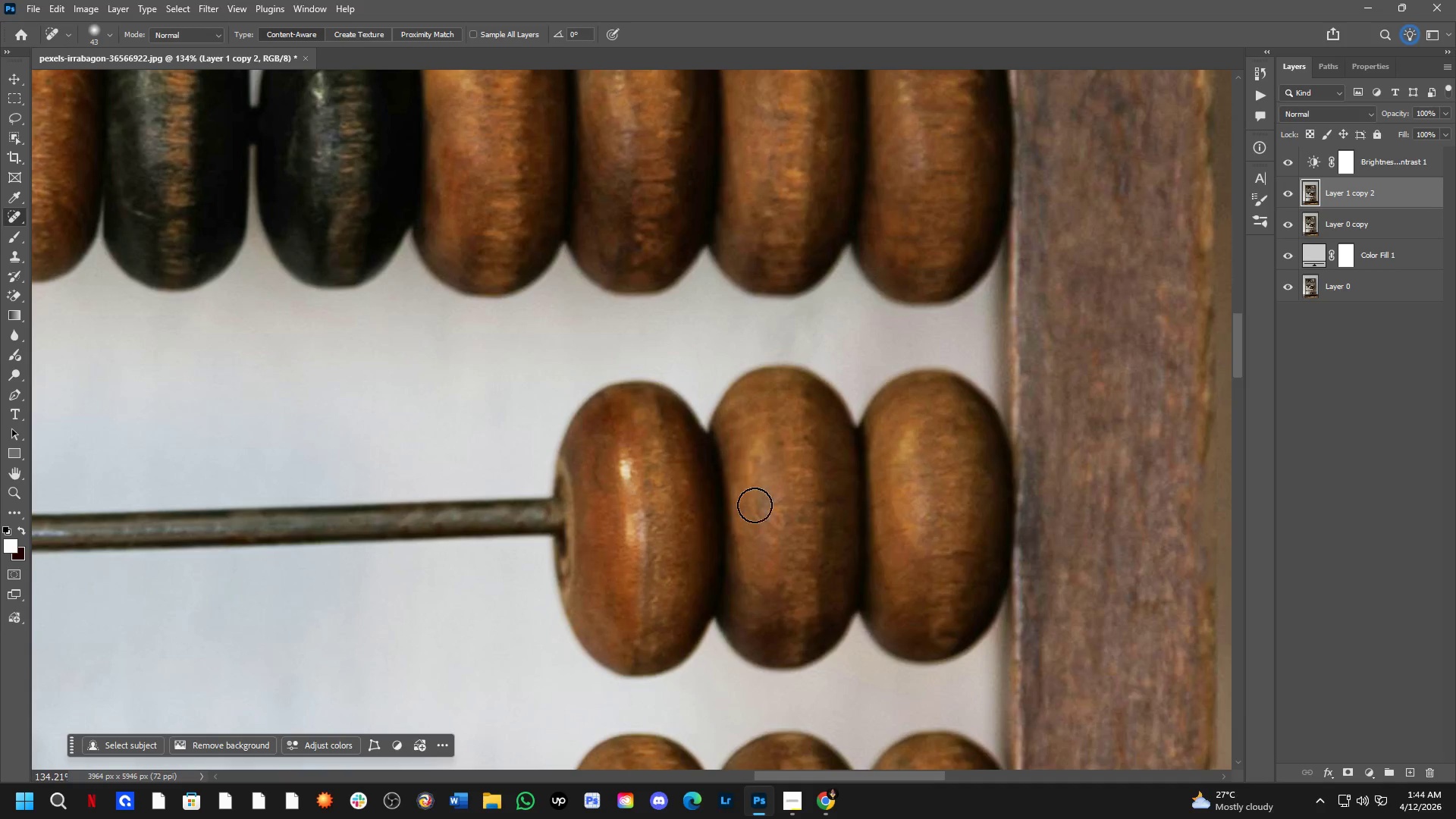 
left_click_drag(start_coordinate=[765, 522], to_coordinate=[776, 531])
 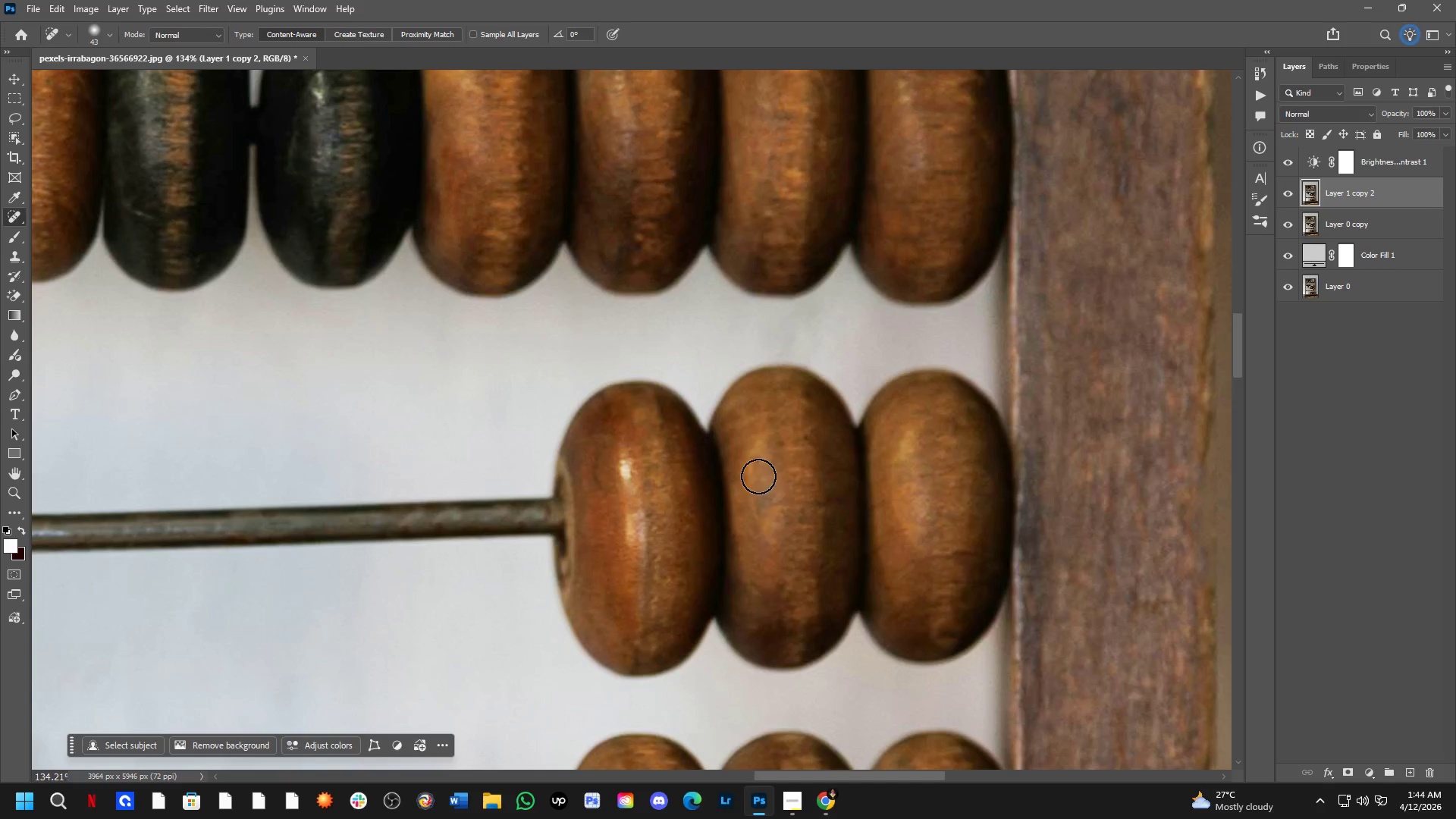 
left_click_drag(start_coordinate=[758, 475], to_coordinate=[755, 431])
 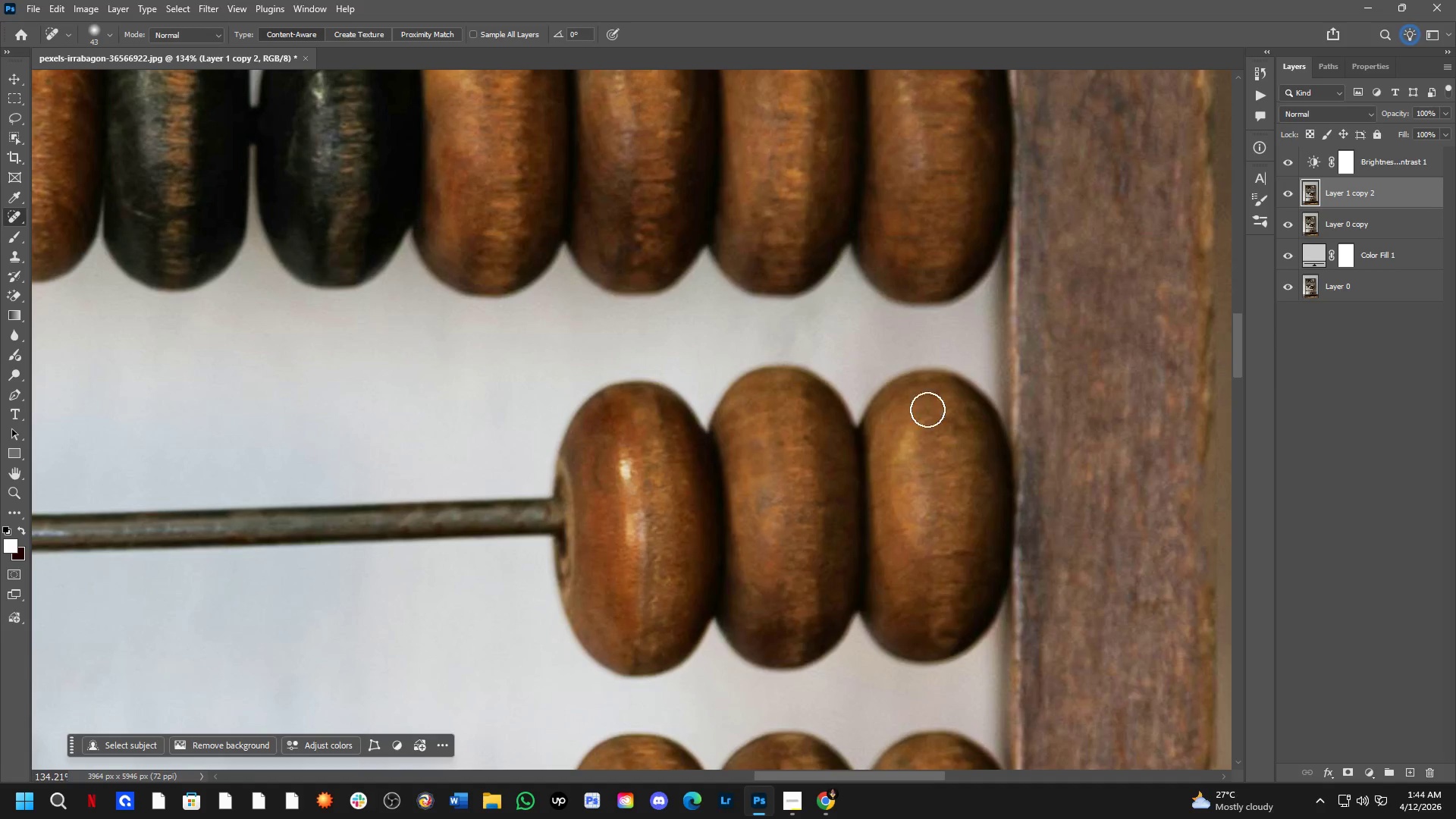 
hold_key(key=Space, duration=0.55)
 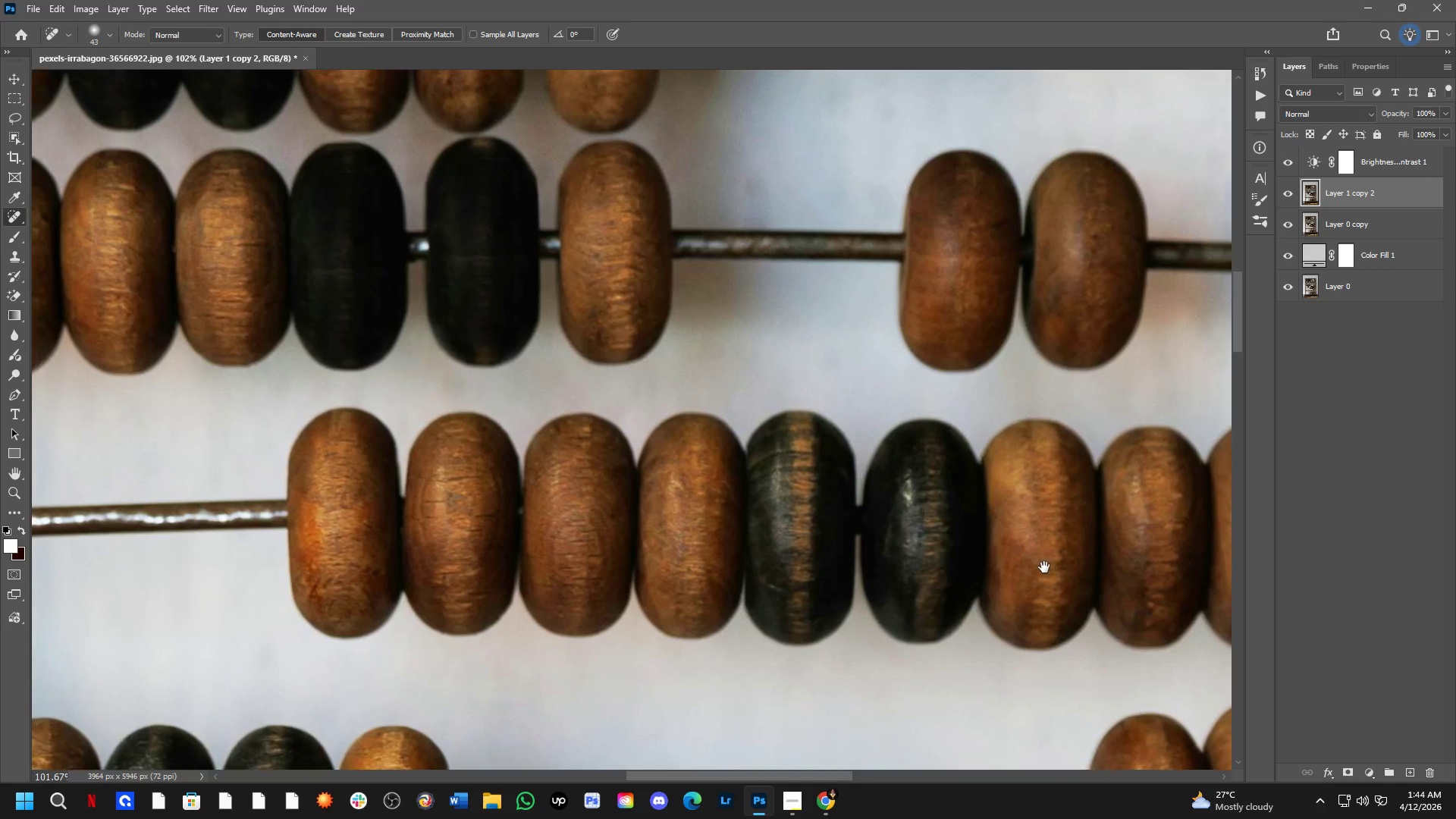 
left_click_drag(start_coordinate=[902, 448], to_coordinate=[918, 523])
 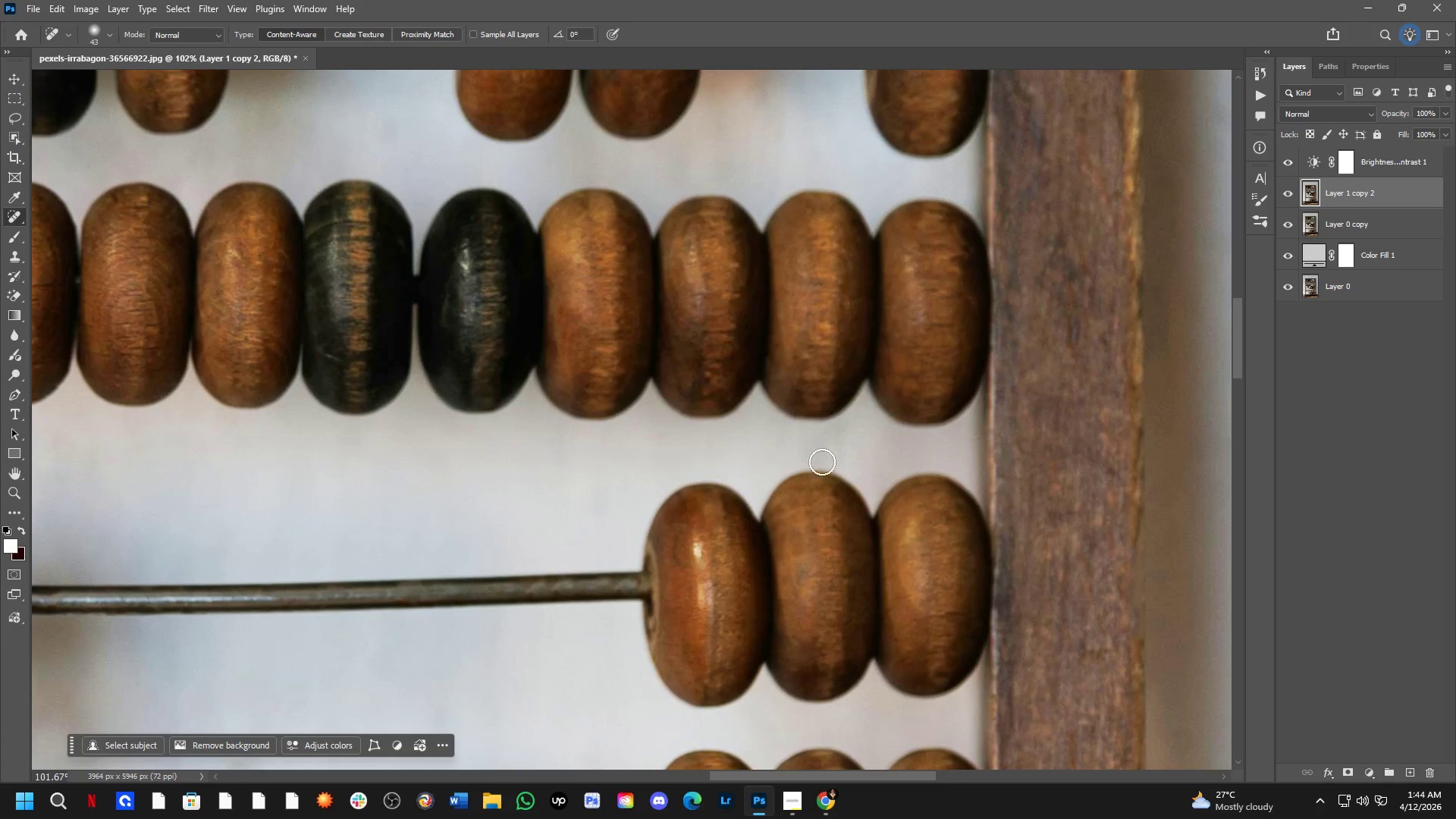 
scroll: coordinate [857, 492], scroll_direction: down, amount: 3.0
 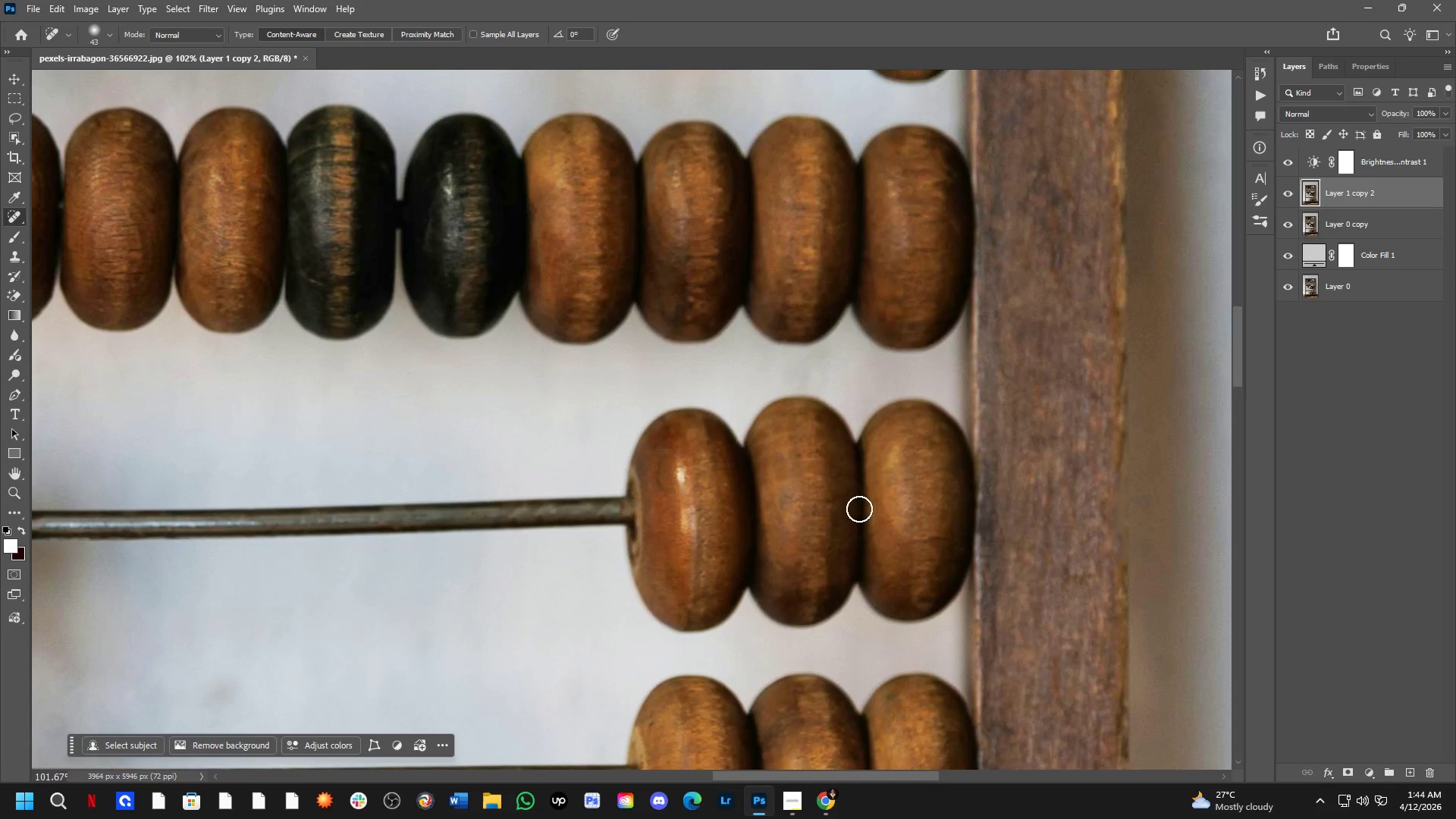 
hold_key(key=Space, duration=0.55)
 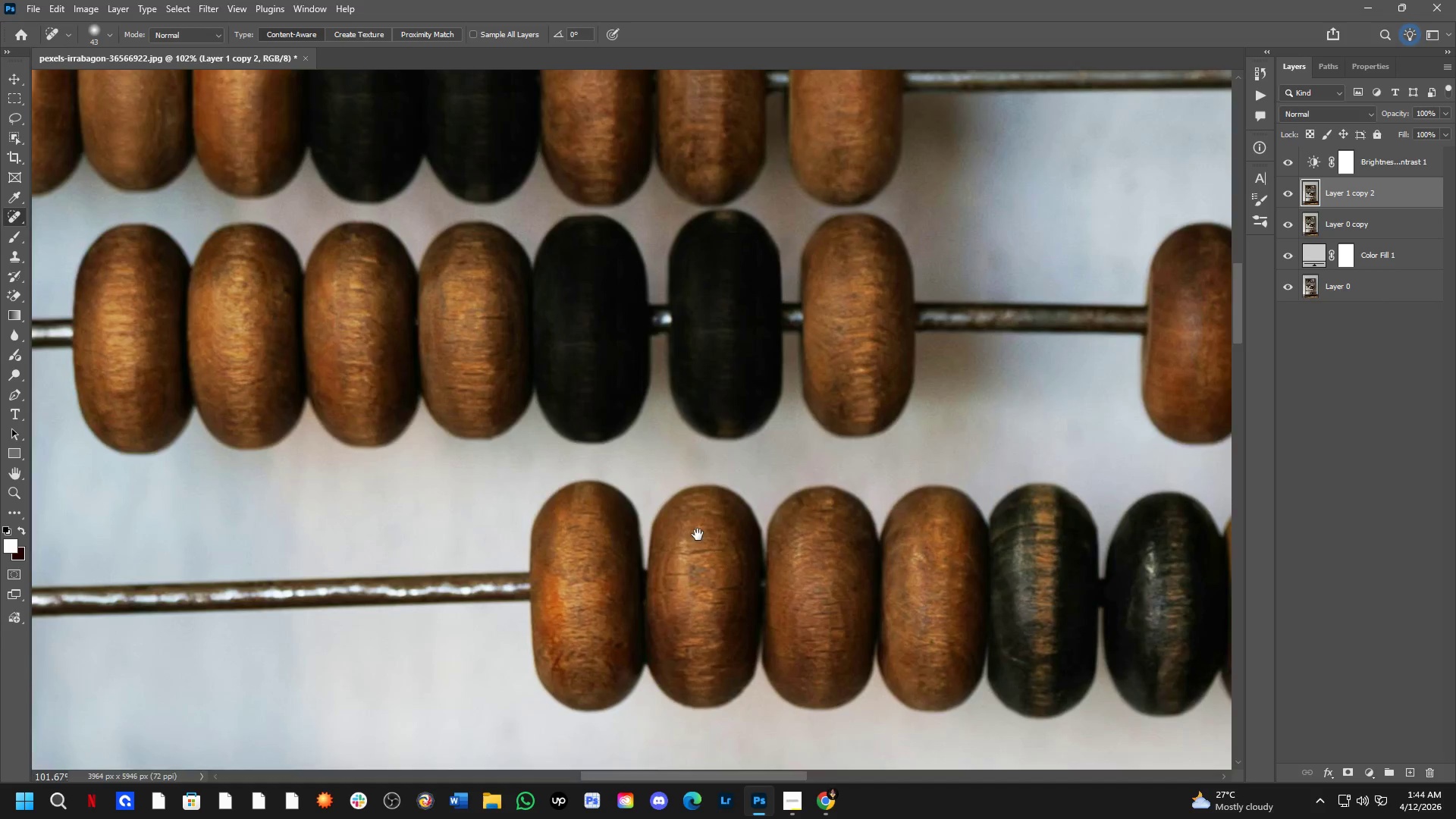 
left_click_drag(start_coordinate=[601, 337], to_coordinate=[1046, 570])
 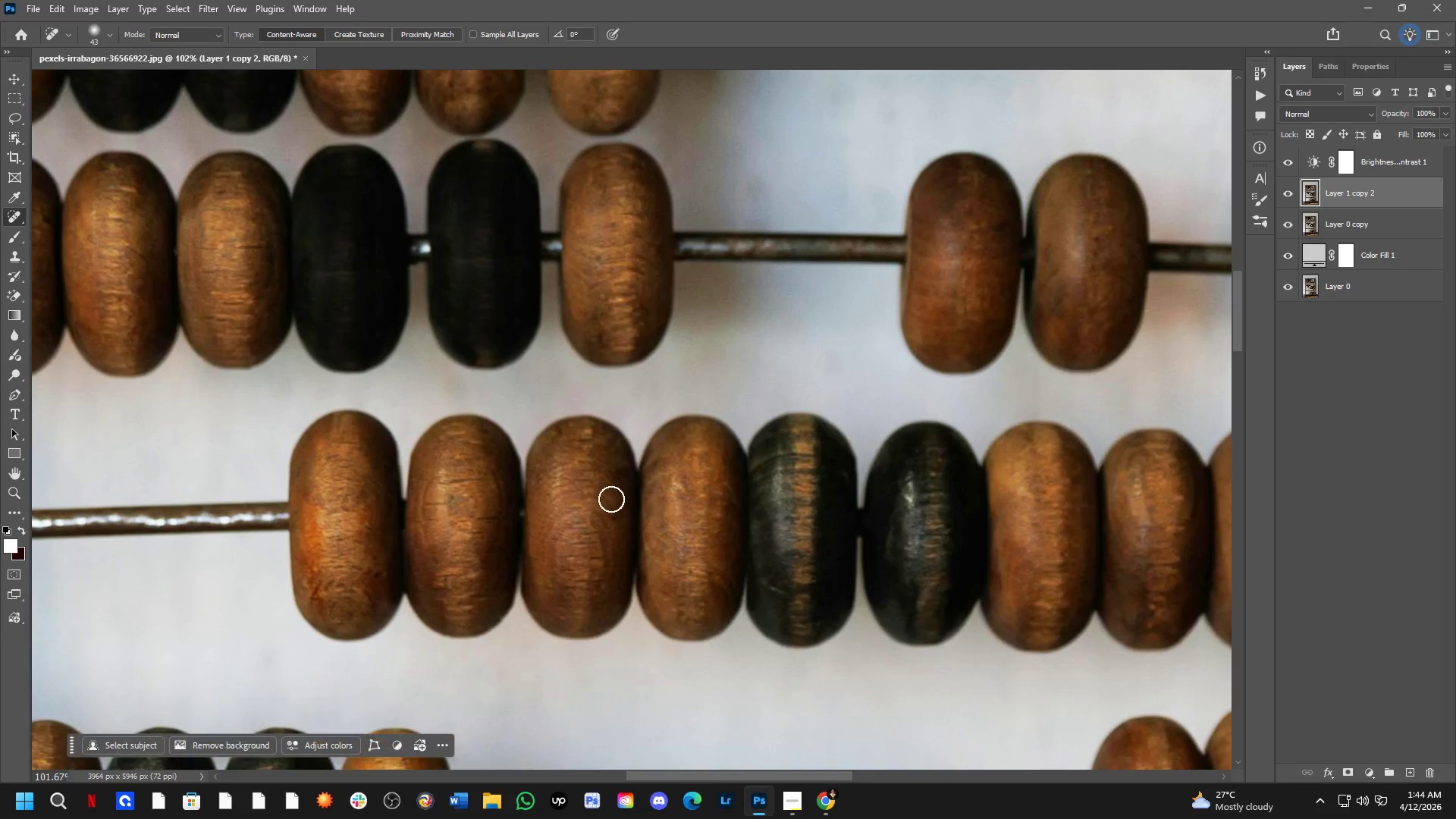 
hold_key(key=Space, duration=0.95)
 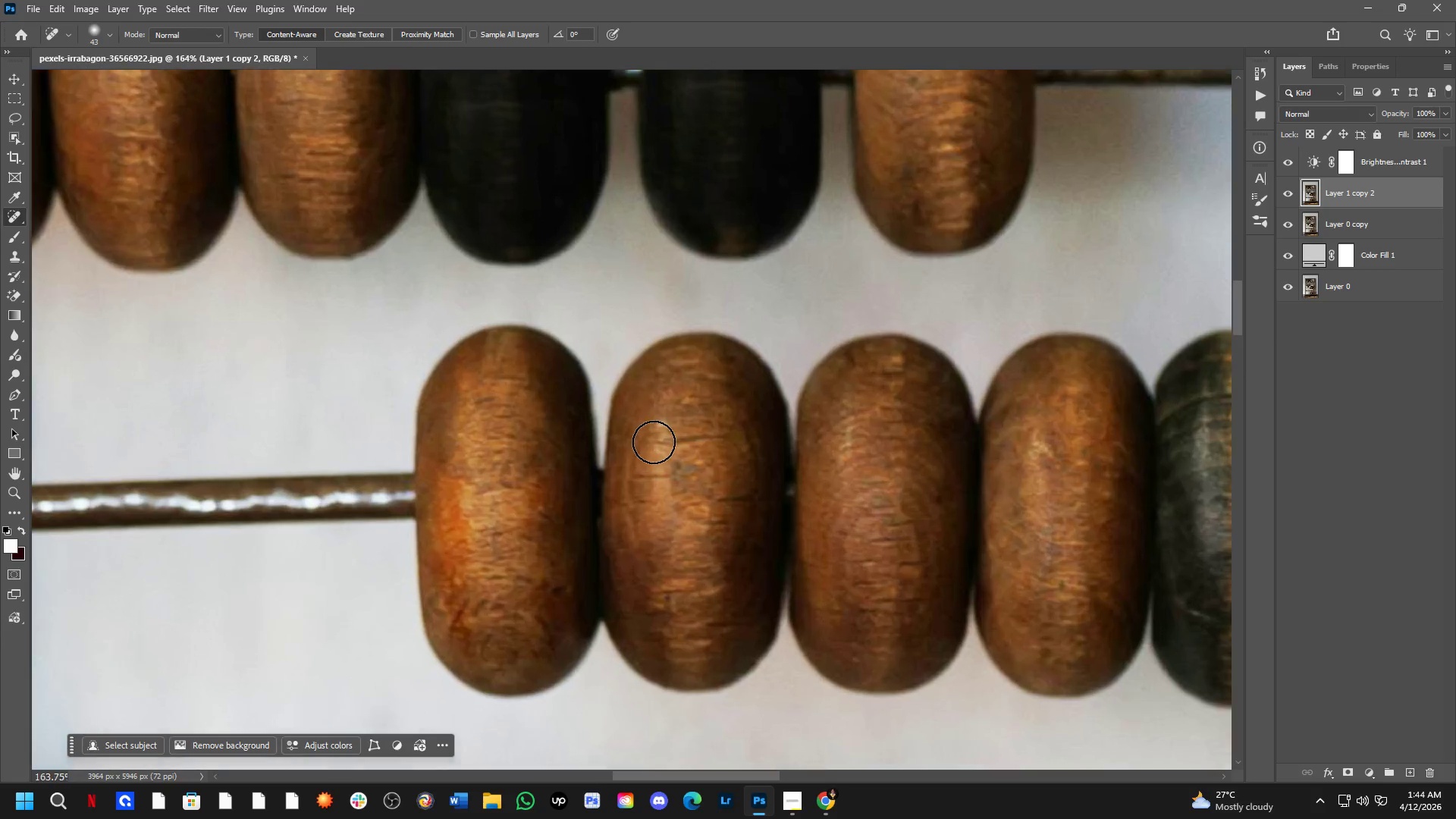 
left_click_drag(start_coordinate=[457, 464], to_coordinate=[678, 422])
 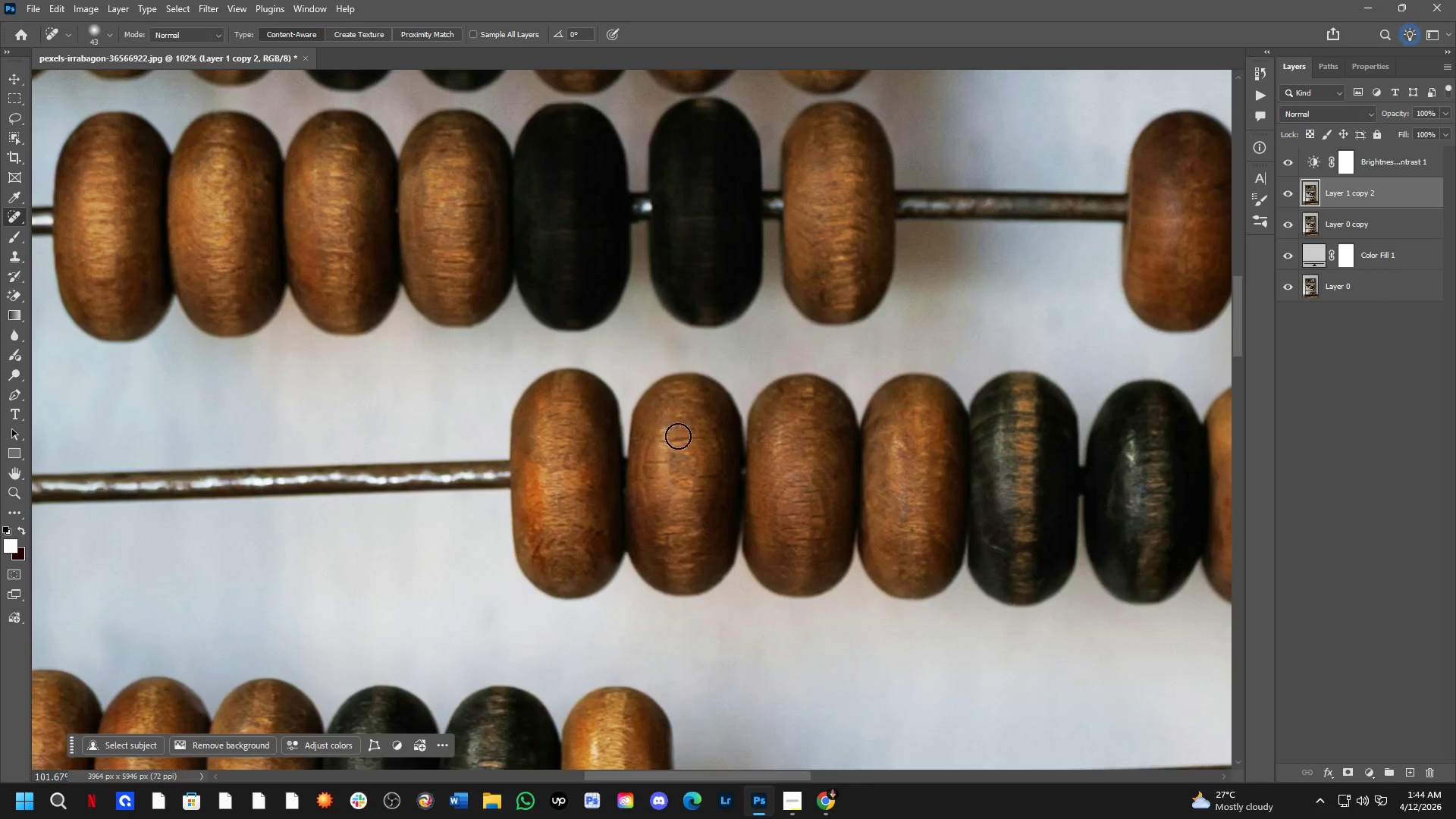 
scroll: coordinate [654, 442], scroll_direction: up, amount: 5.0
 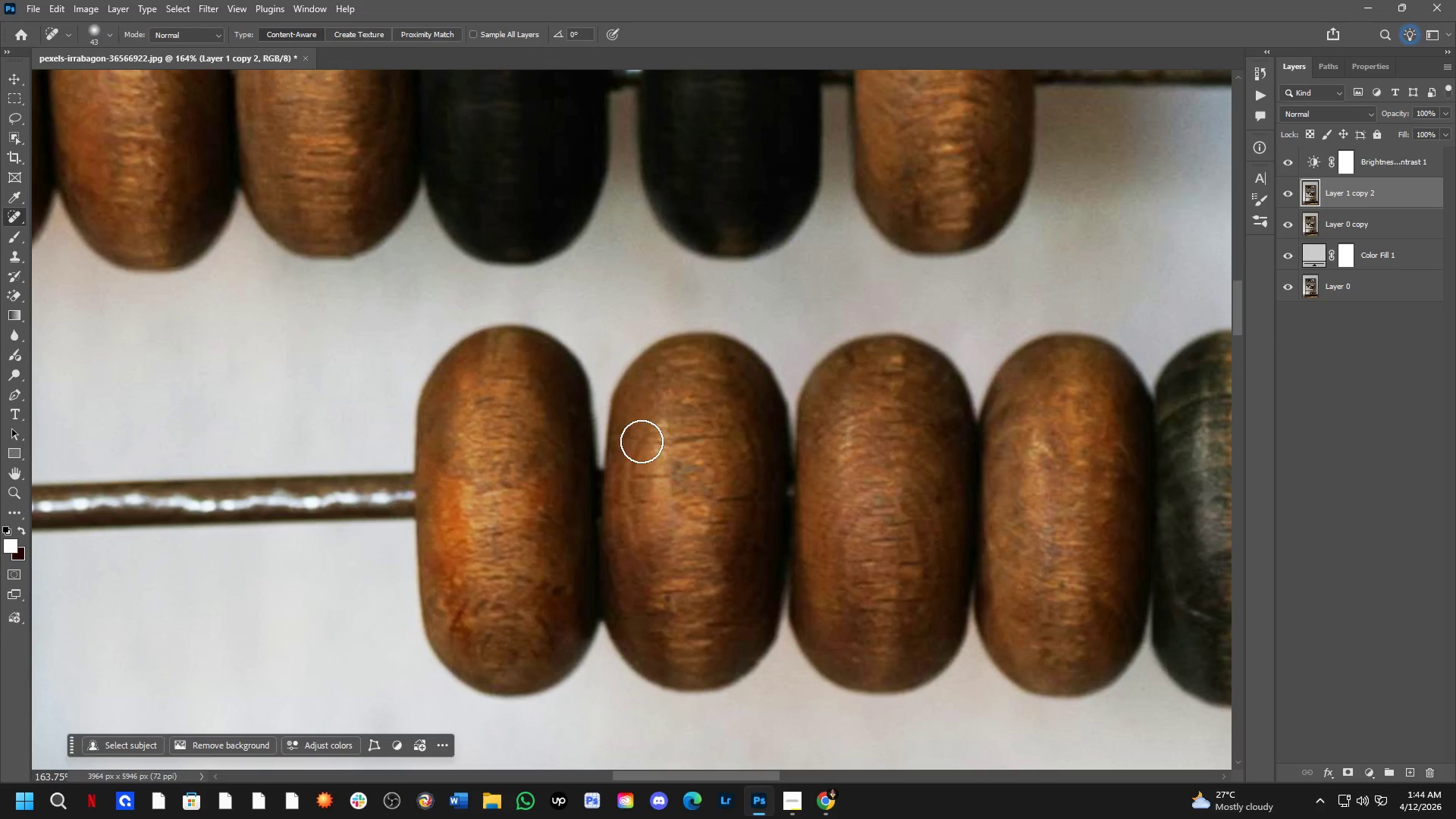 
left_click_drag(start_coordinate=[635, 442], to_coordinate=[629, 563])
 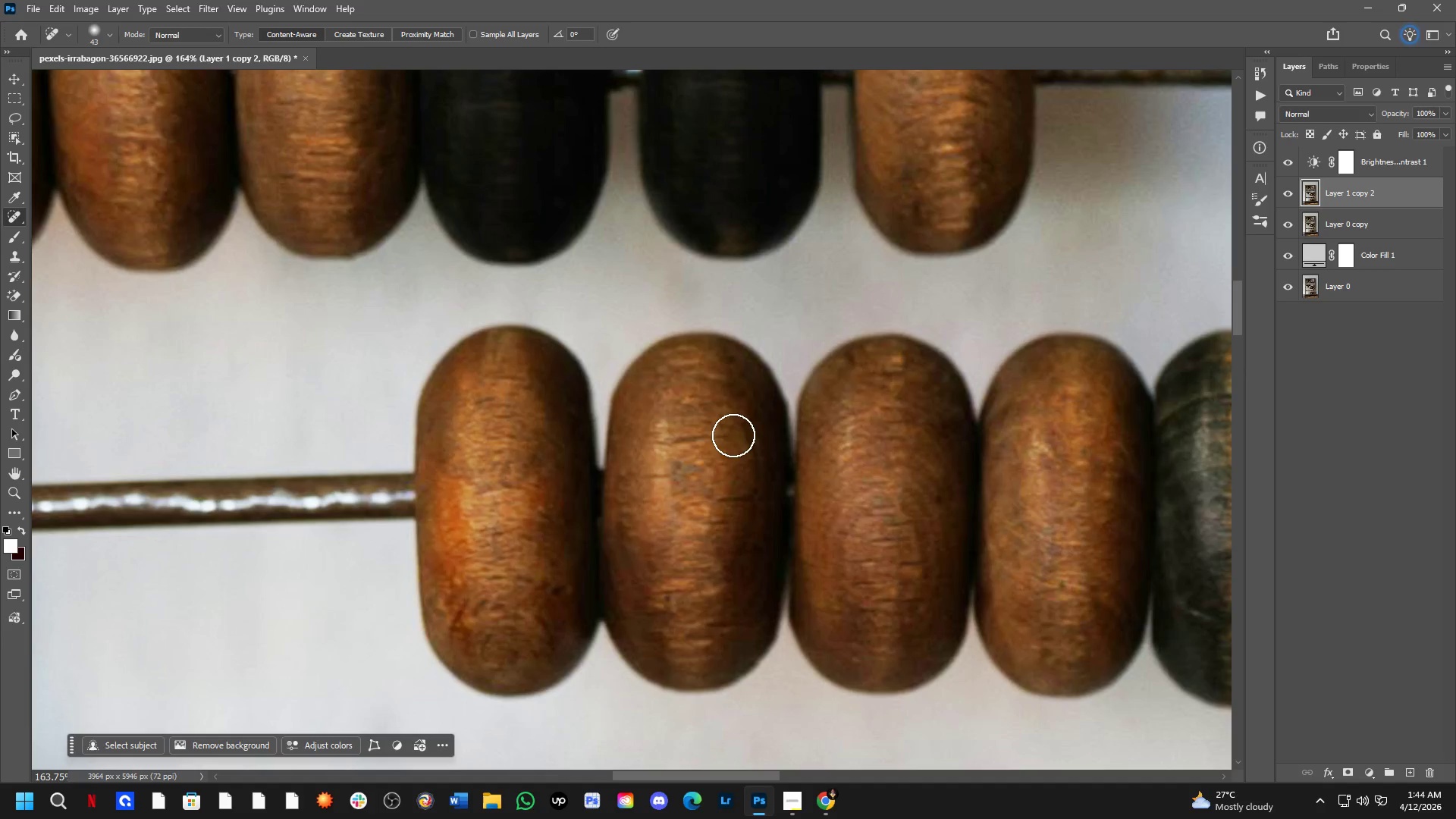 
left_click_drag(start_coordinate=[739, 435], to_coordinate=[744, 550])
 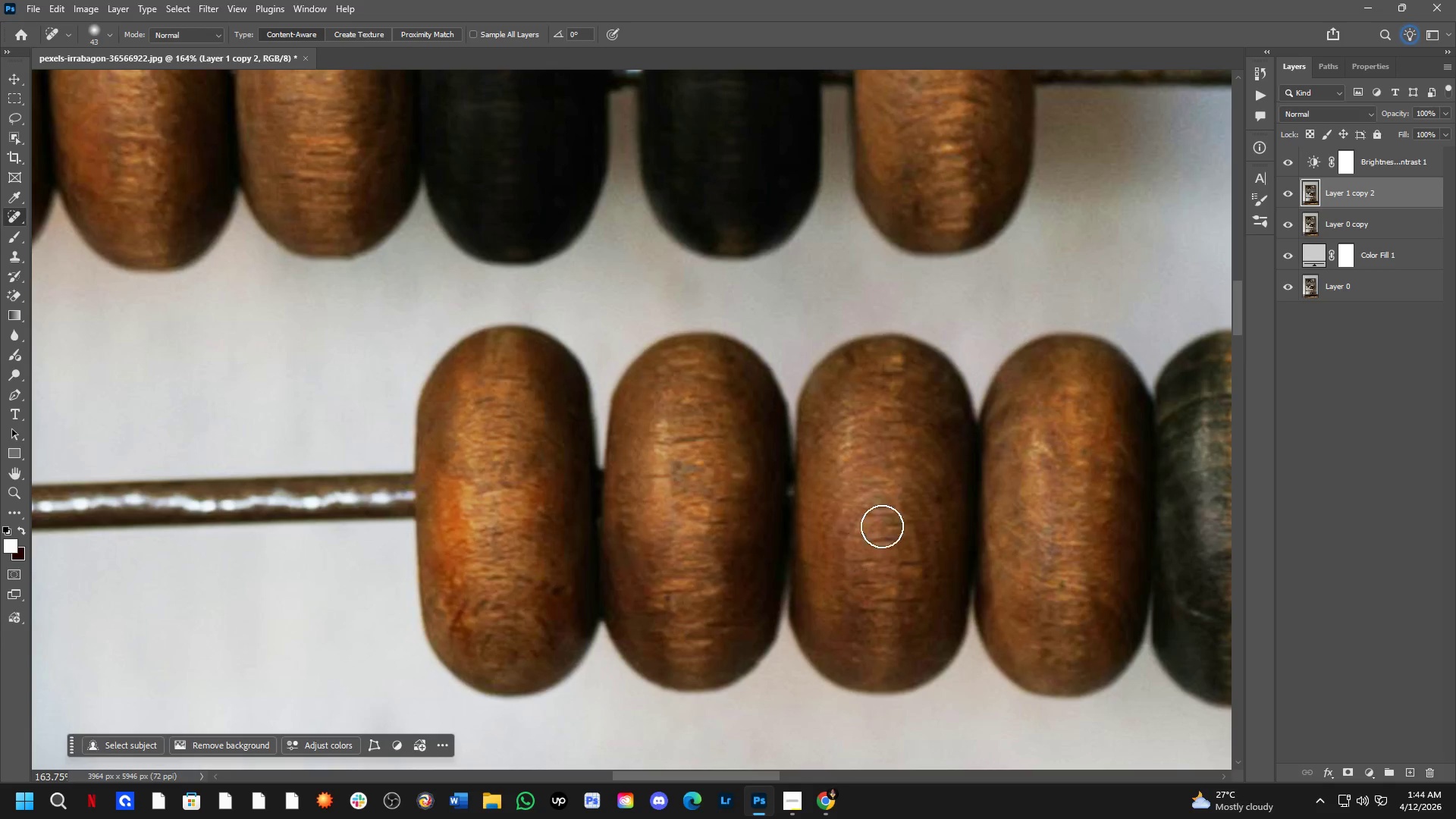 
key(Shift+ShiftLeft)
 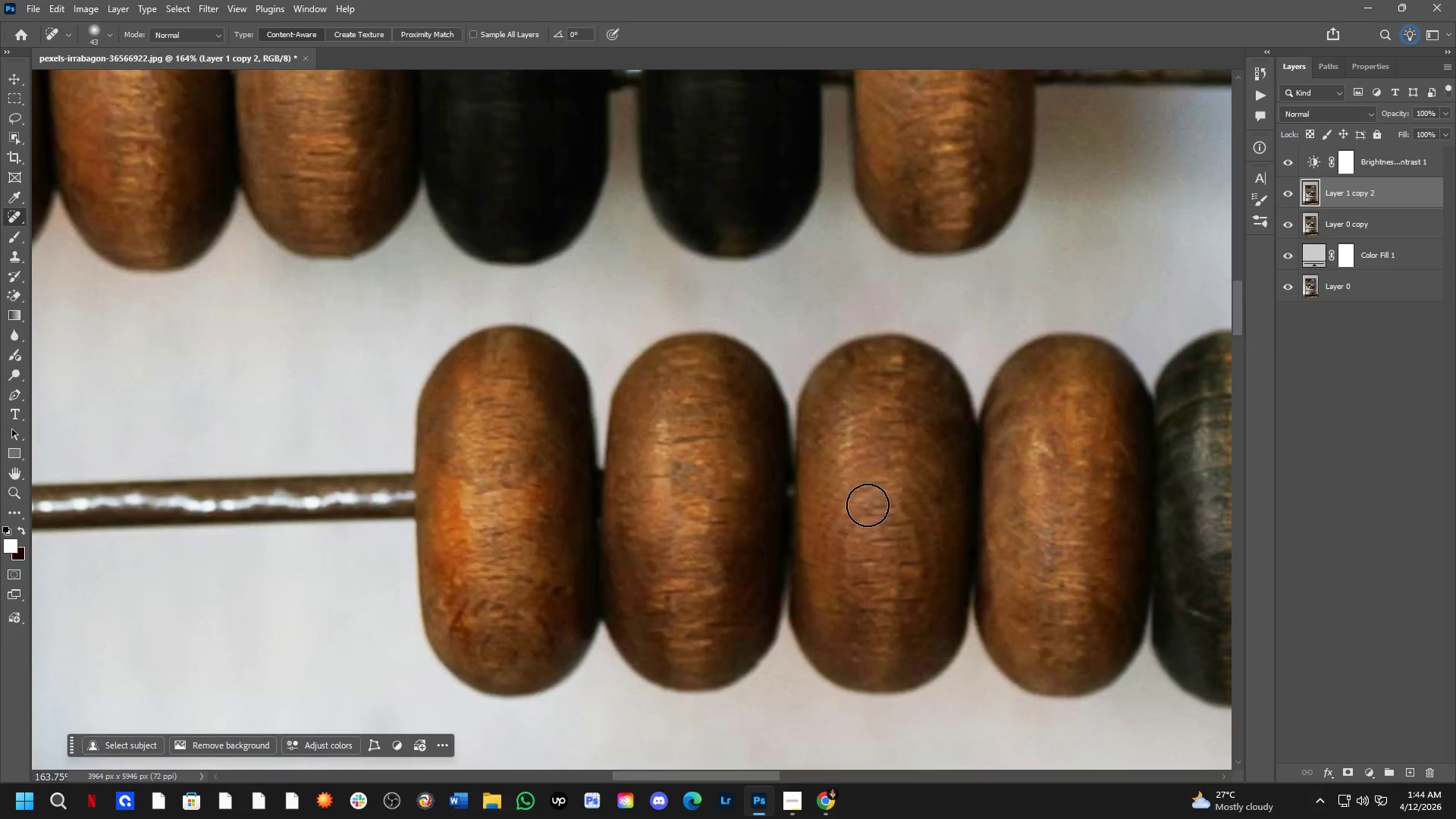 
hold_key(key=Space, duration=0.67)
 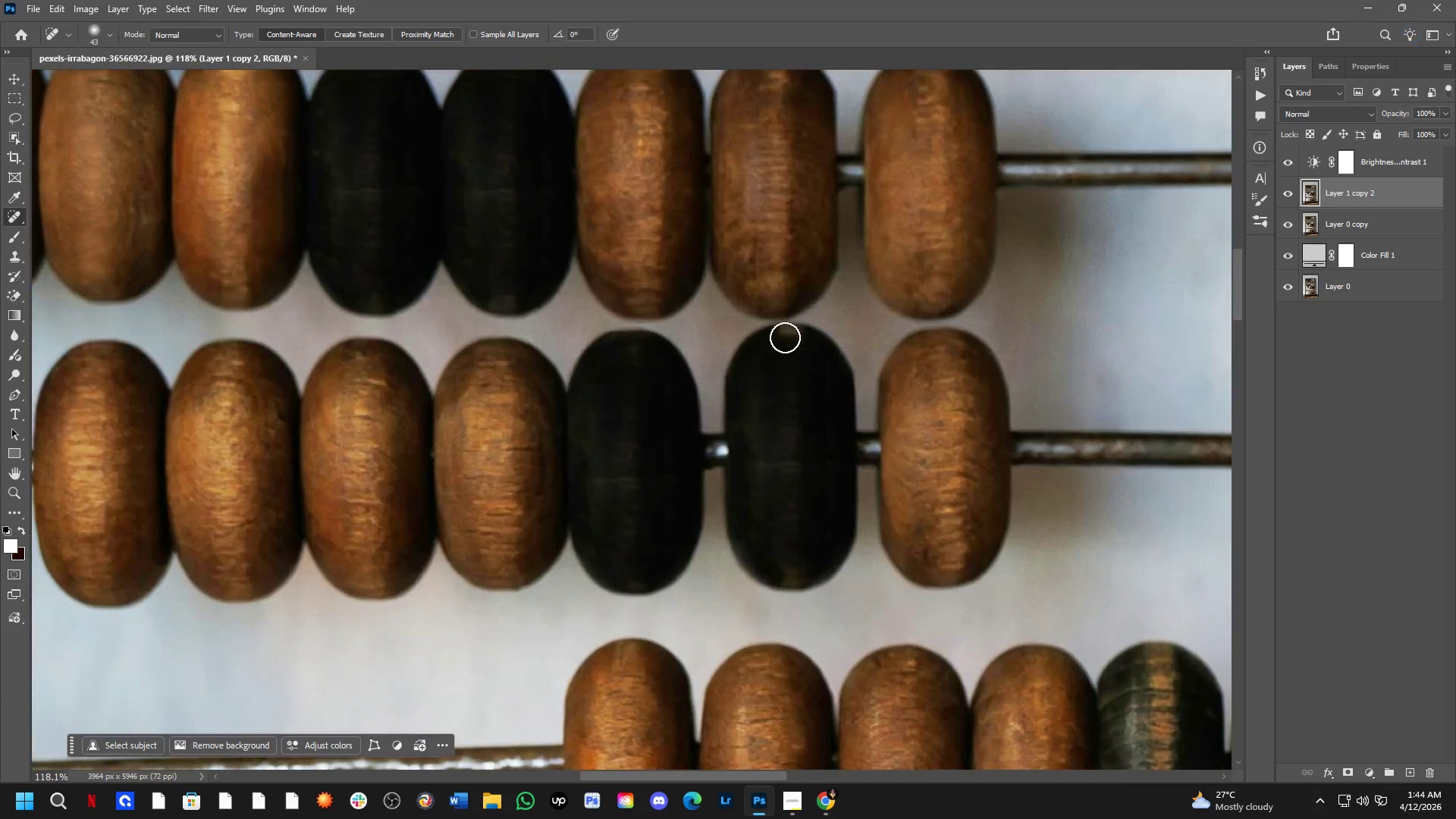 
left_click_drag(start_coordinate=[868, 419], to_coordinate=[850, 488])
 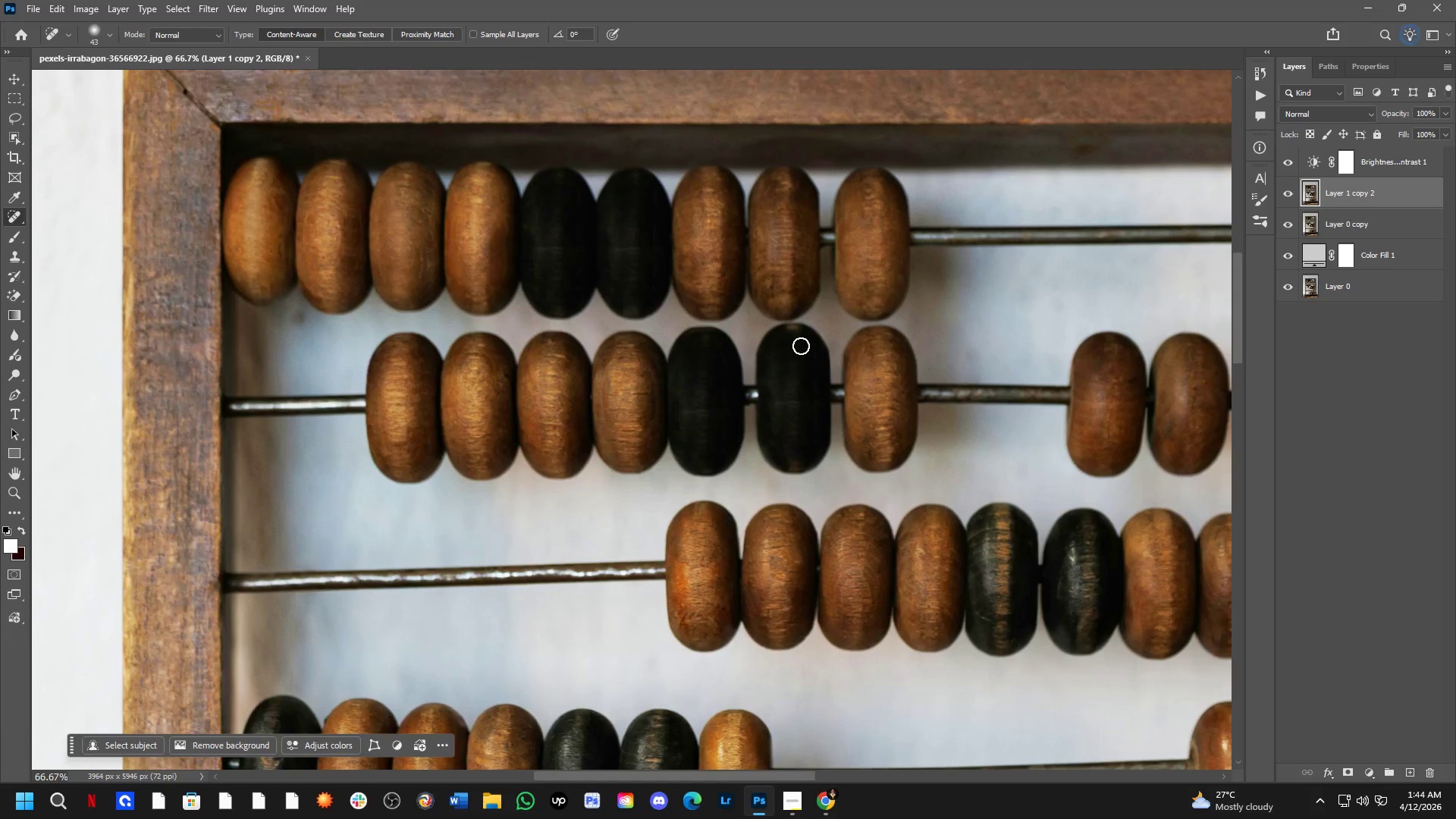 
scroll: coordinate [868, 505], scroll_direction: down, amount: 2.0
 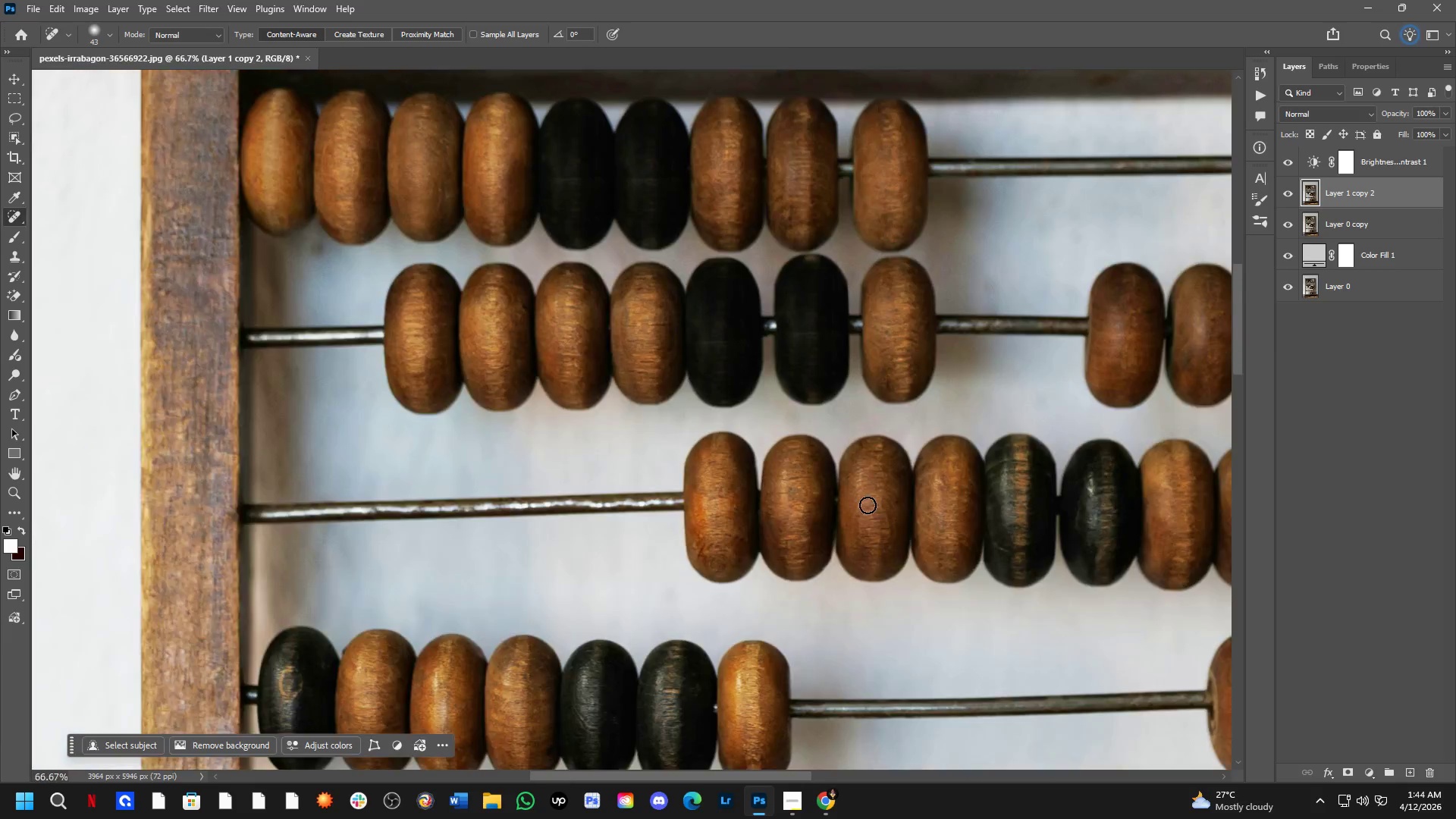 
left_click_drag(start_coordinate=[782, 337], to_coordinate=[802, 331])
 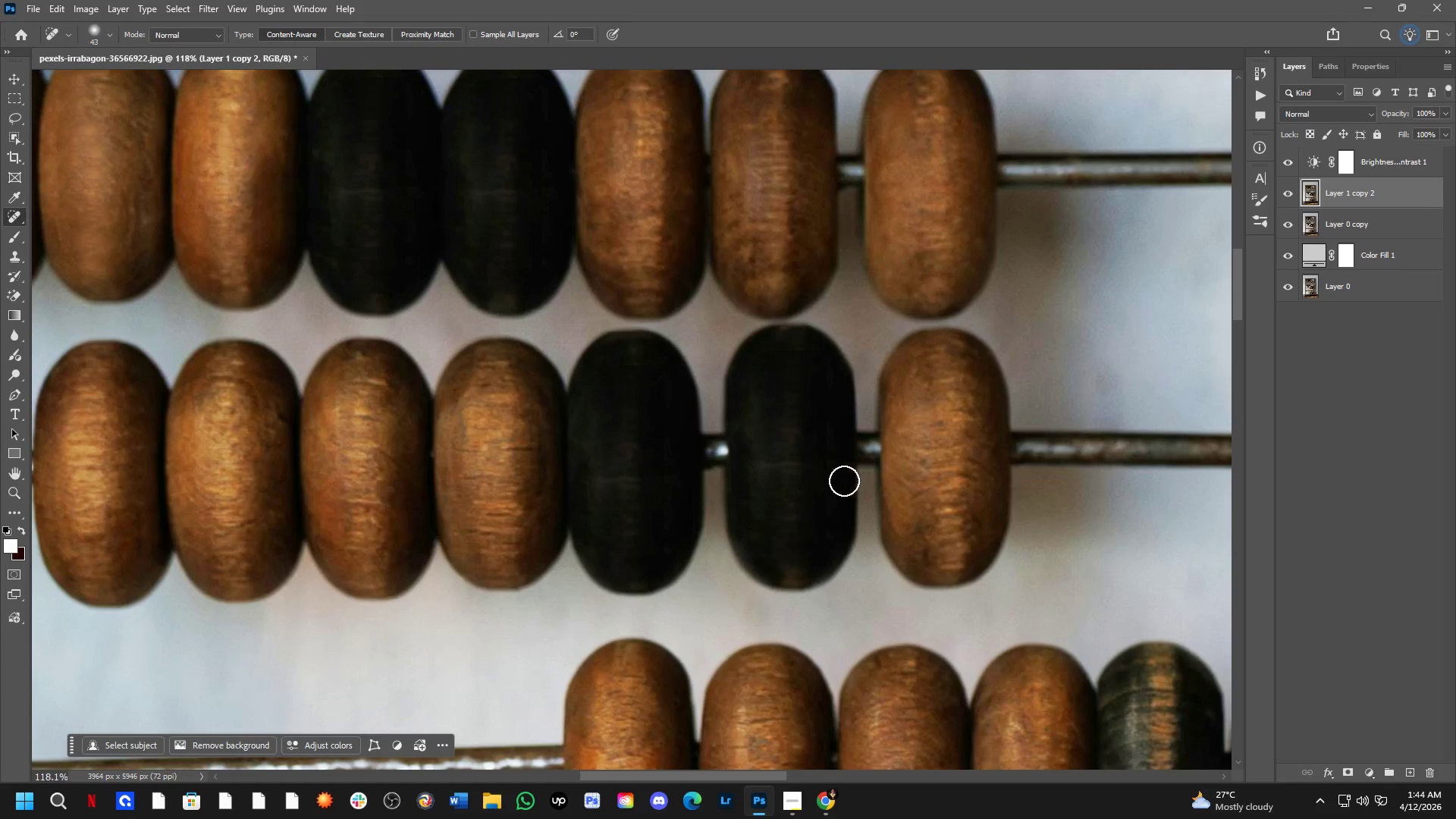 
scroll: coordinate [791, 321], scroll_direction: up, amount: 6.0
 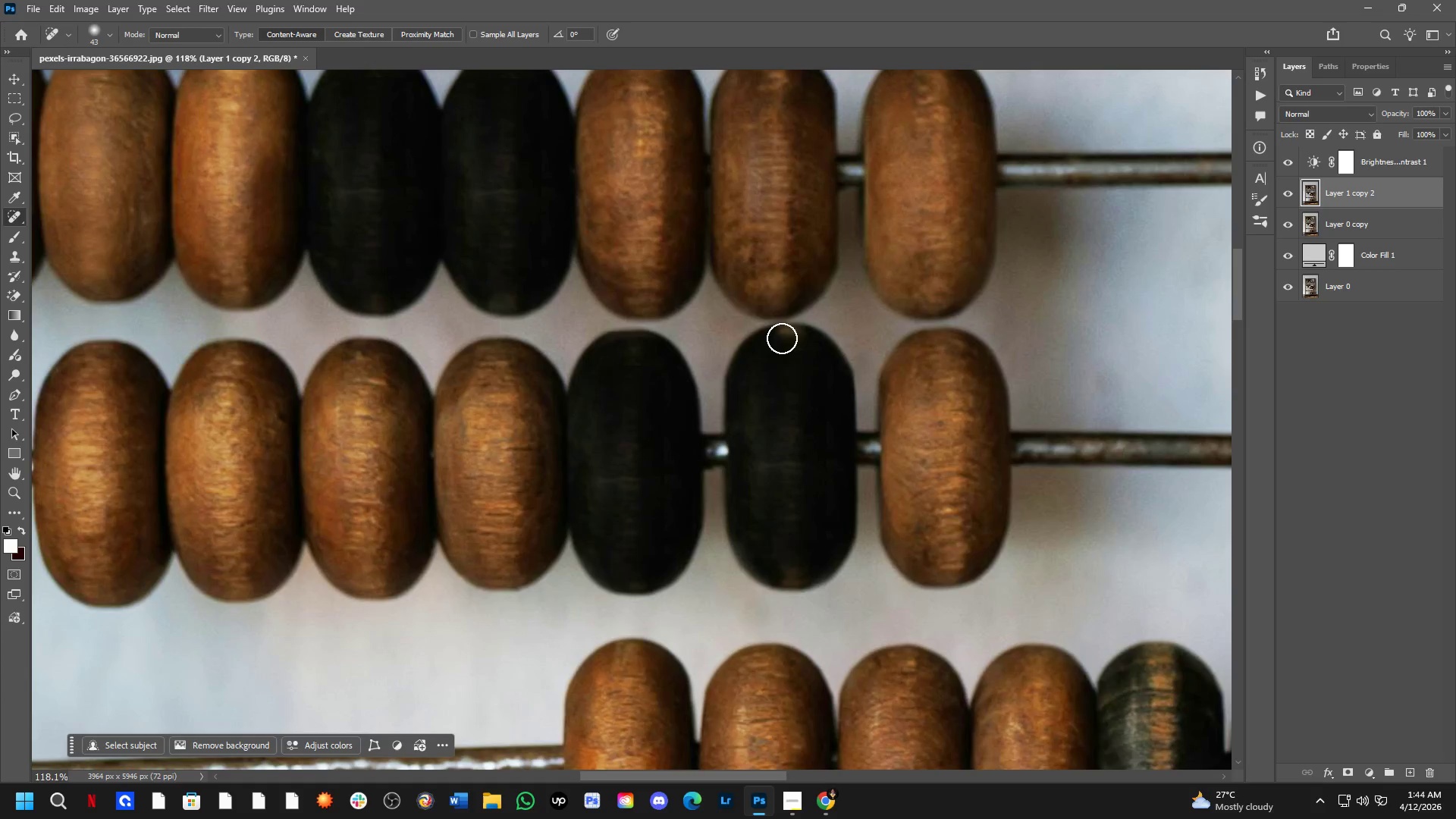 
hold_key(key=Space, duration=0.64)
 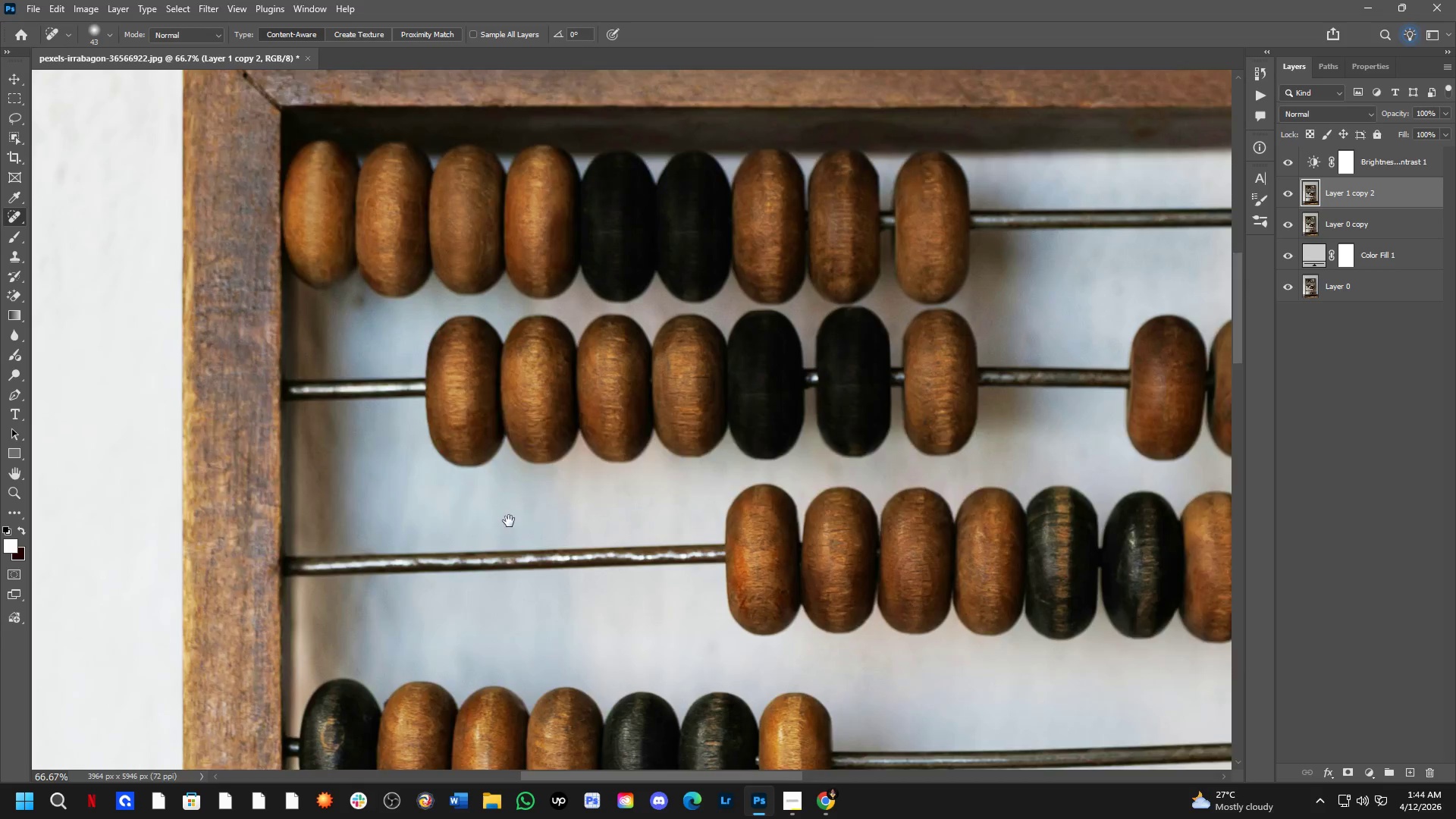 
left_click_drag(start_coordinate=[621, 443], to_coordinate=[689, 389])
 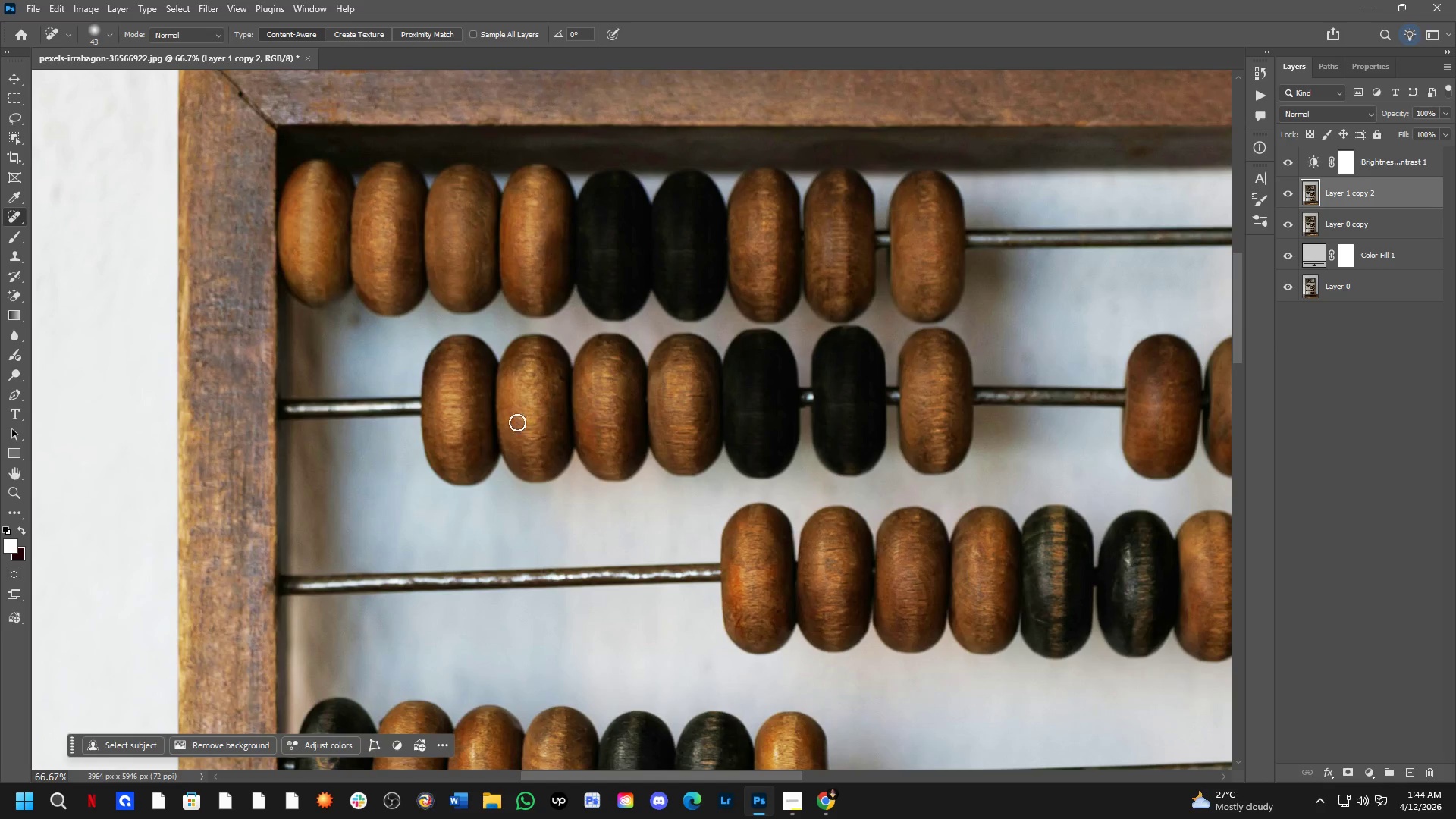 
scroll: coordinate [740, 446], scroll_direction: down, amount: 6.0
 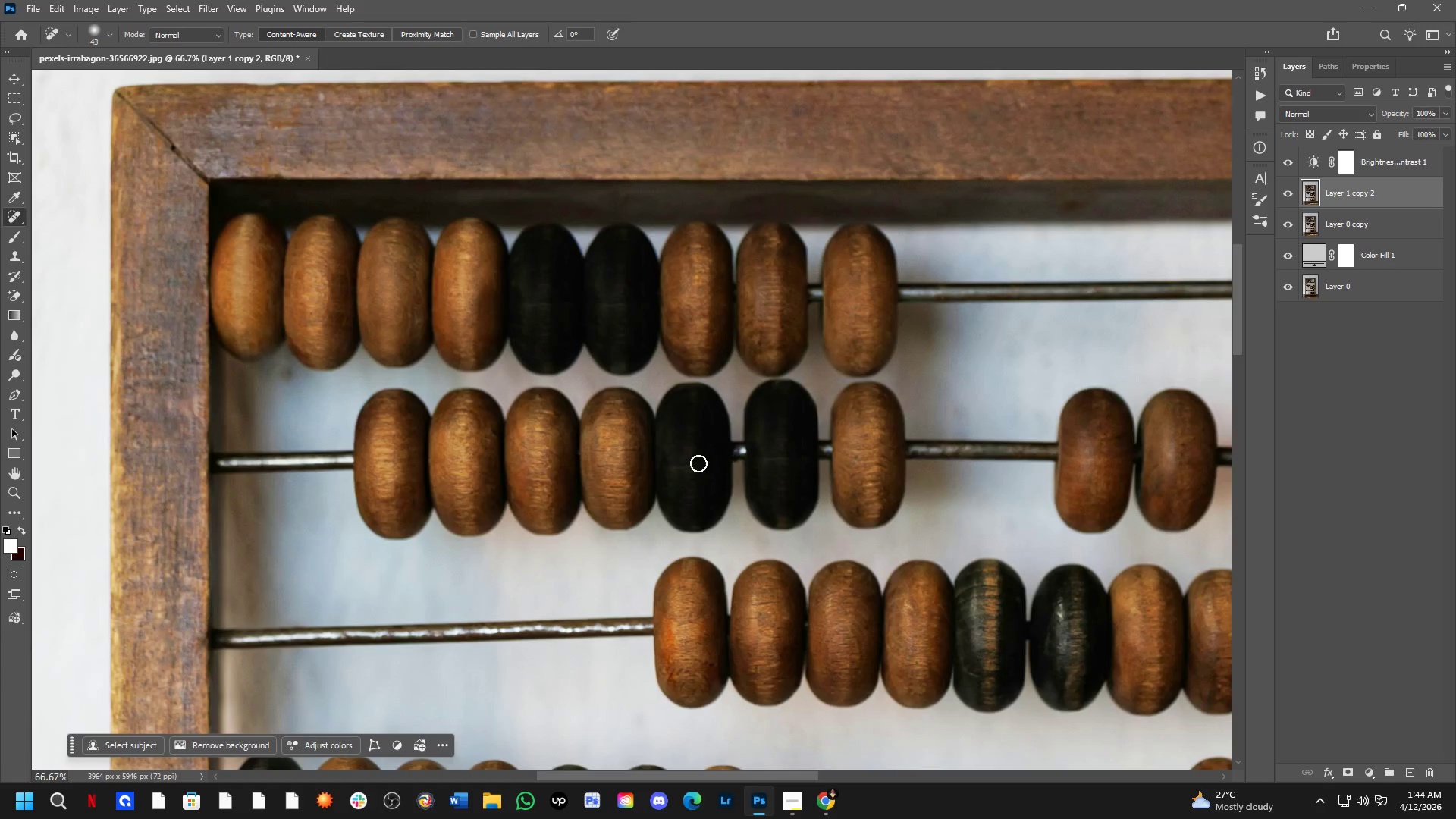 
hold_key(key=Space, duration=0.67)
 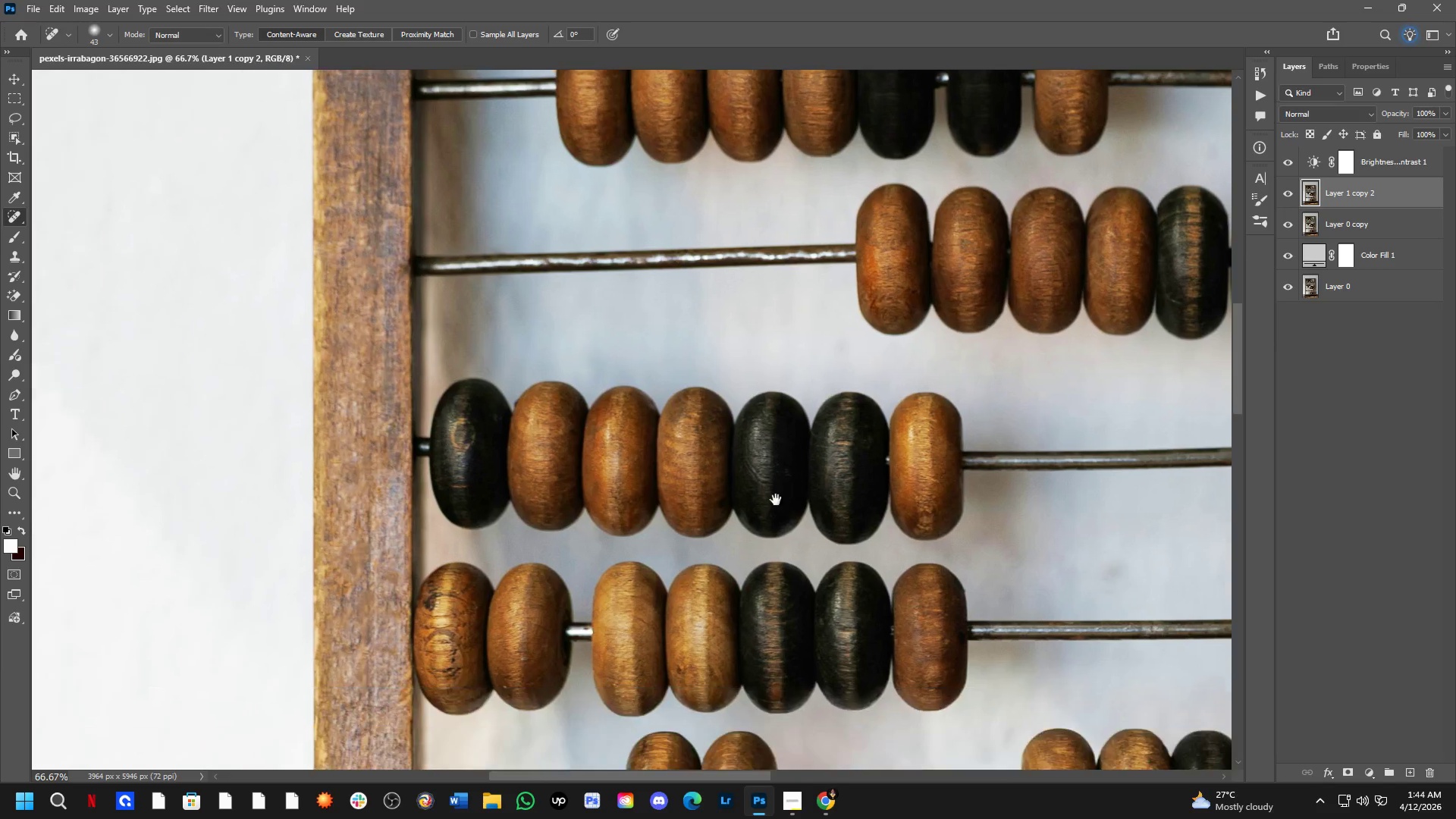 
left_click_drag(start_coordinate=[500, 557], to_coordinate=[566, 319])
 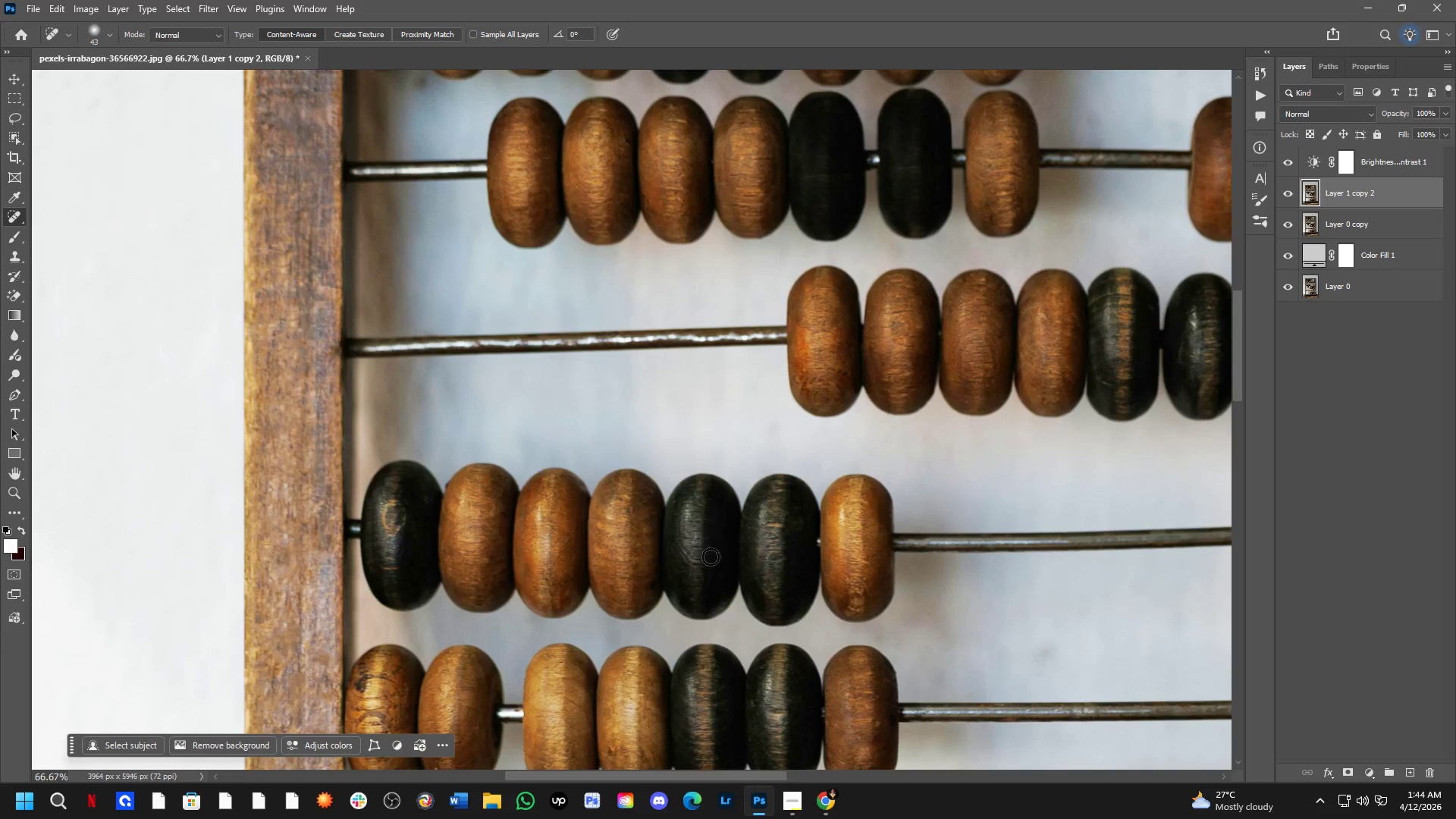 
hold_key(key=Space, duration=0.62)
 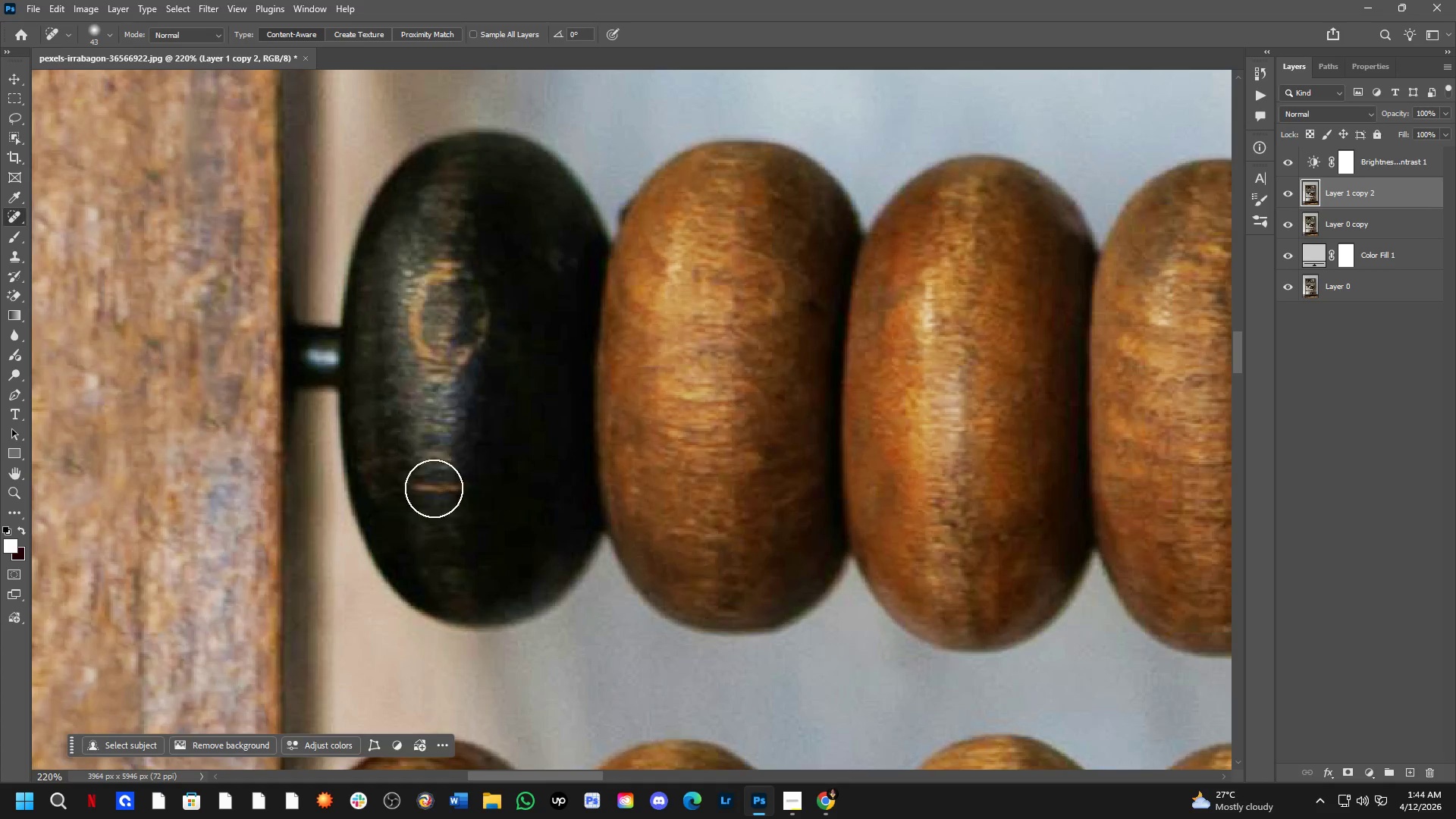 
left_click_drag(start_coordinate=[706, 582], to_coordinate=[777, 500])
 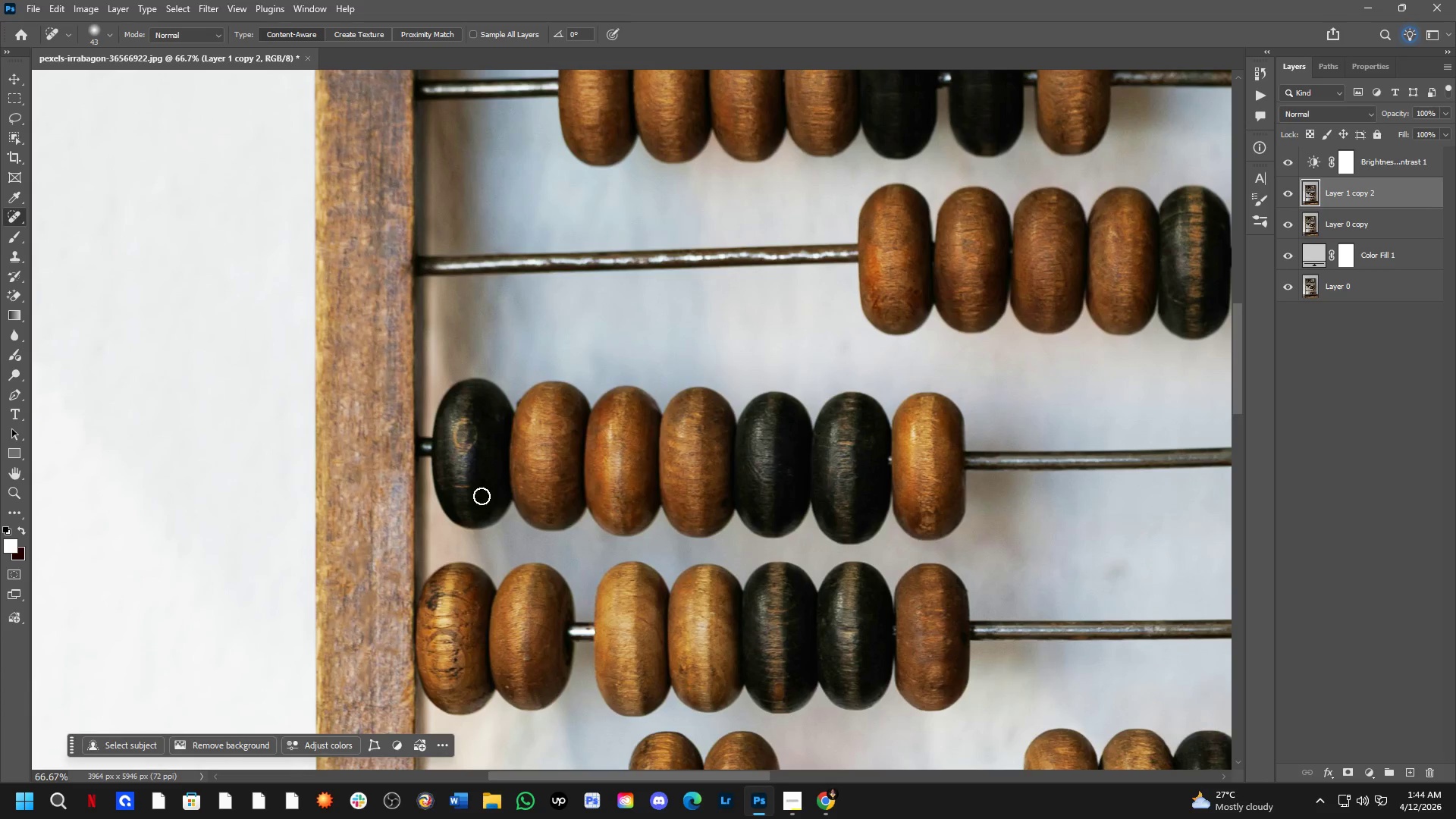 
key(Shift+ShiftLeft)
 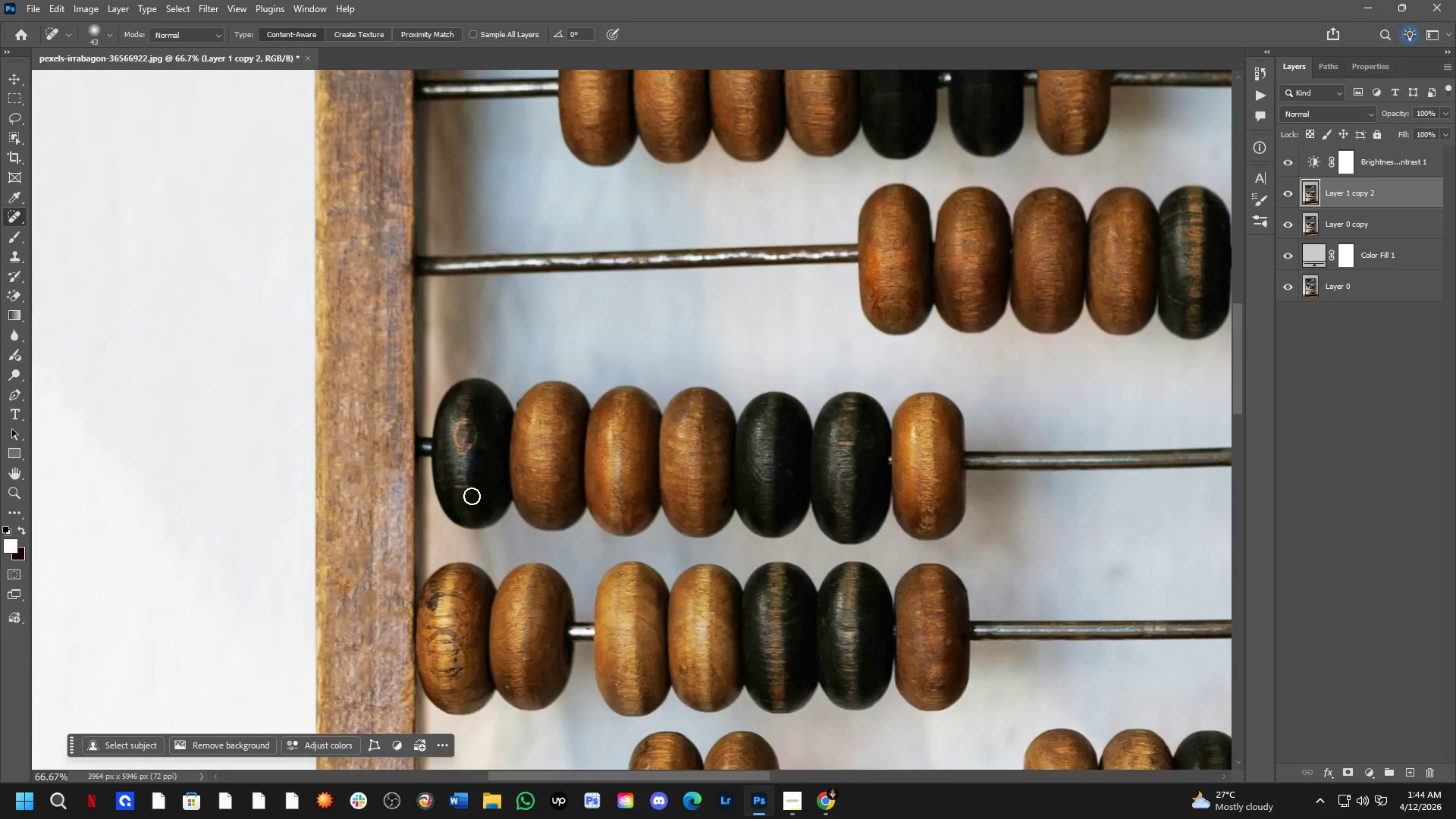 
scroll: coordinate [473, 485], scroll_direction: up, amount: 3.0
 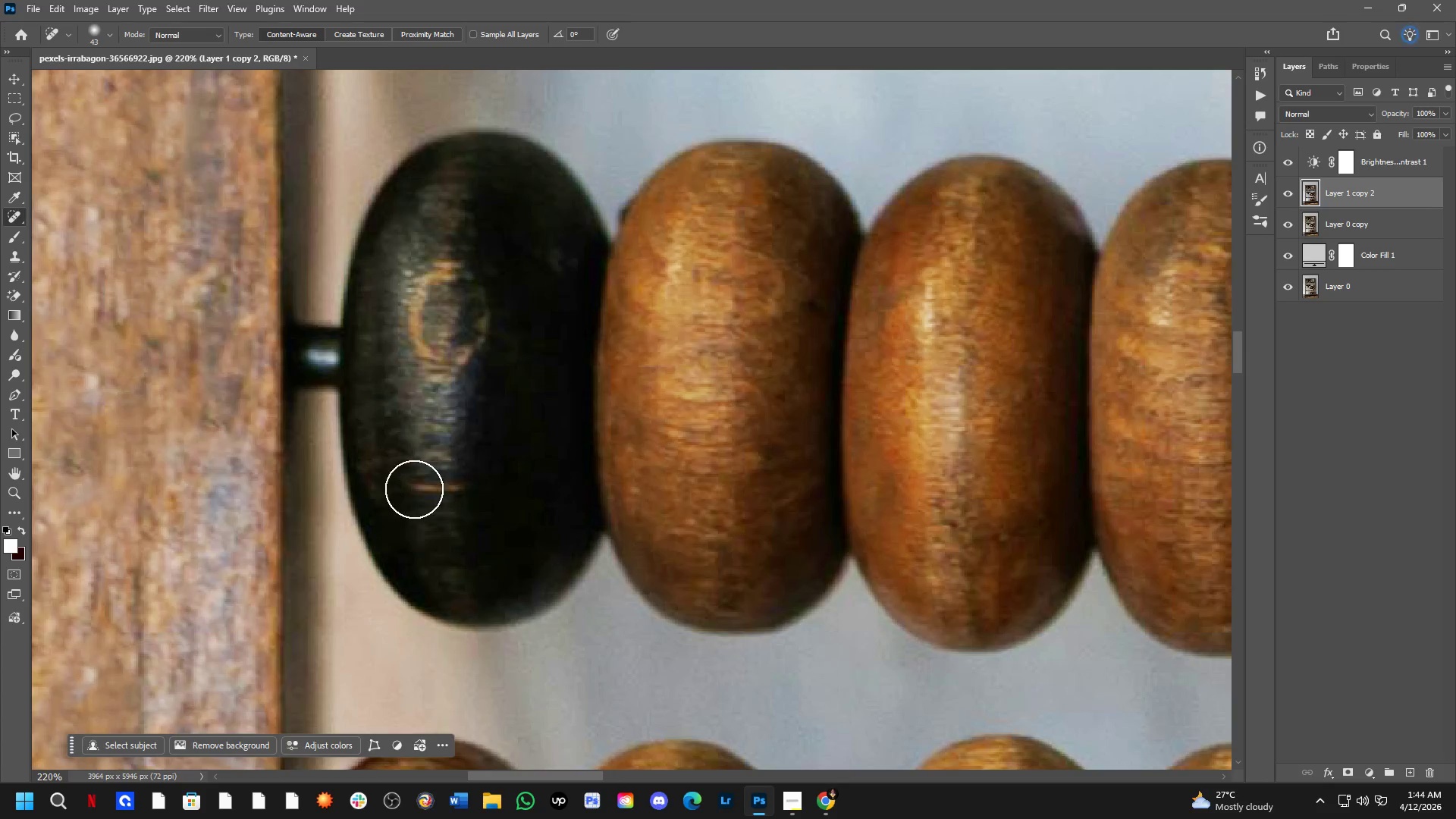 
left_click_drag(start_coordinate=[413, 488], to_coordinate=[460, 499])
 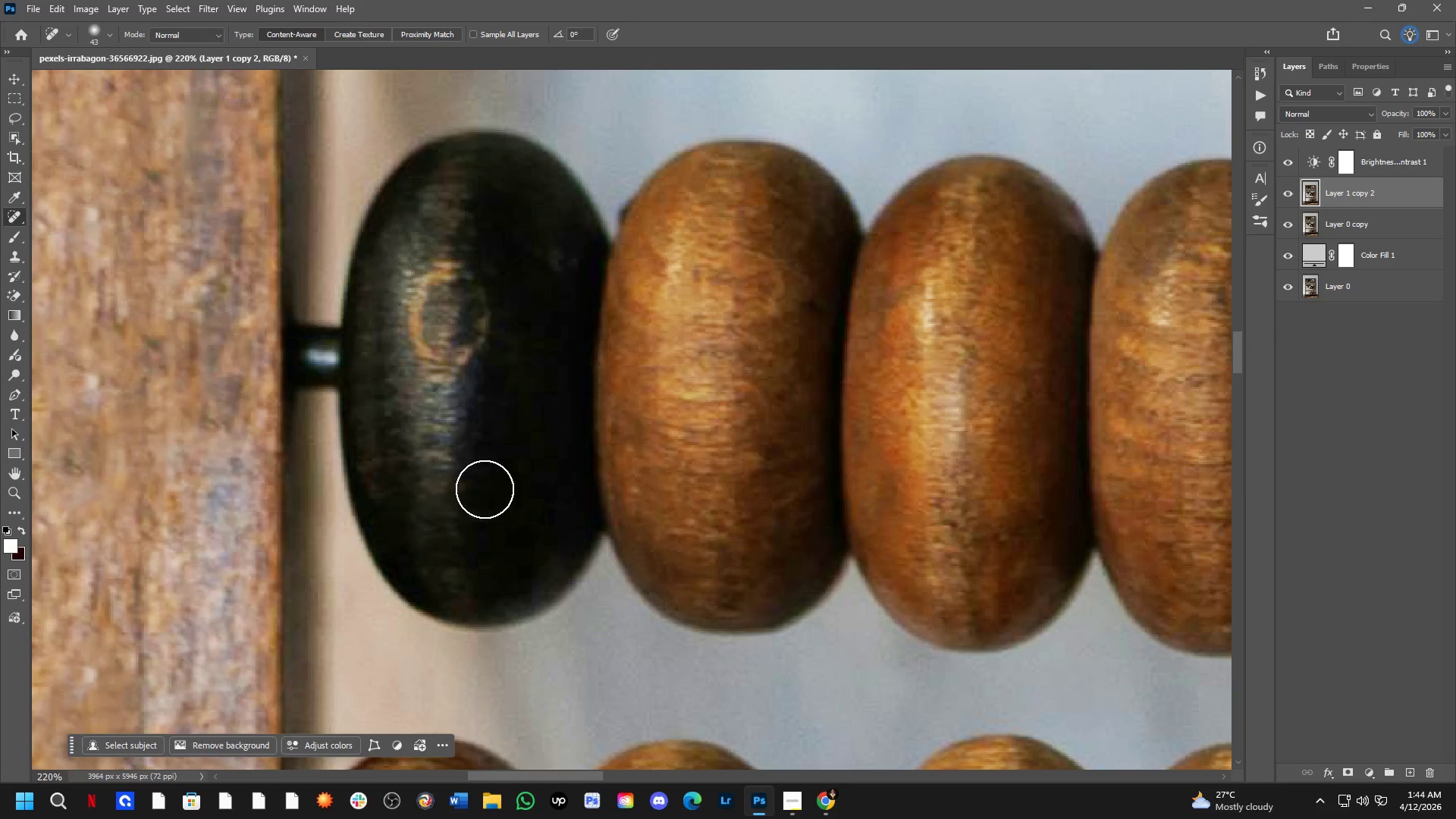 
hold_key(key=Space, duration=0.69)
 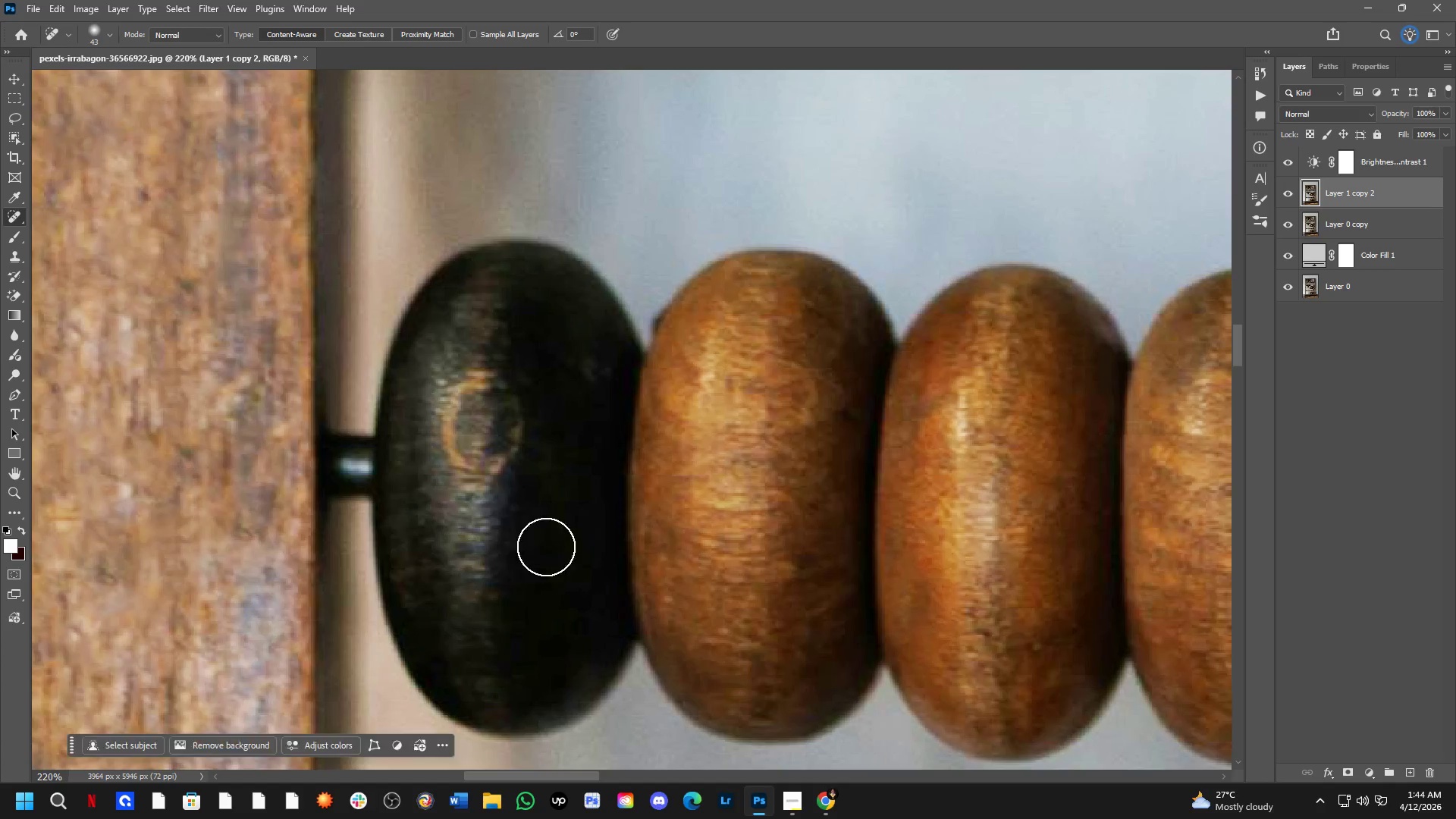 
left_click_drag(start_coordinate=[516, 438], to_coordinate=[550, 547])
 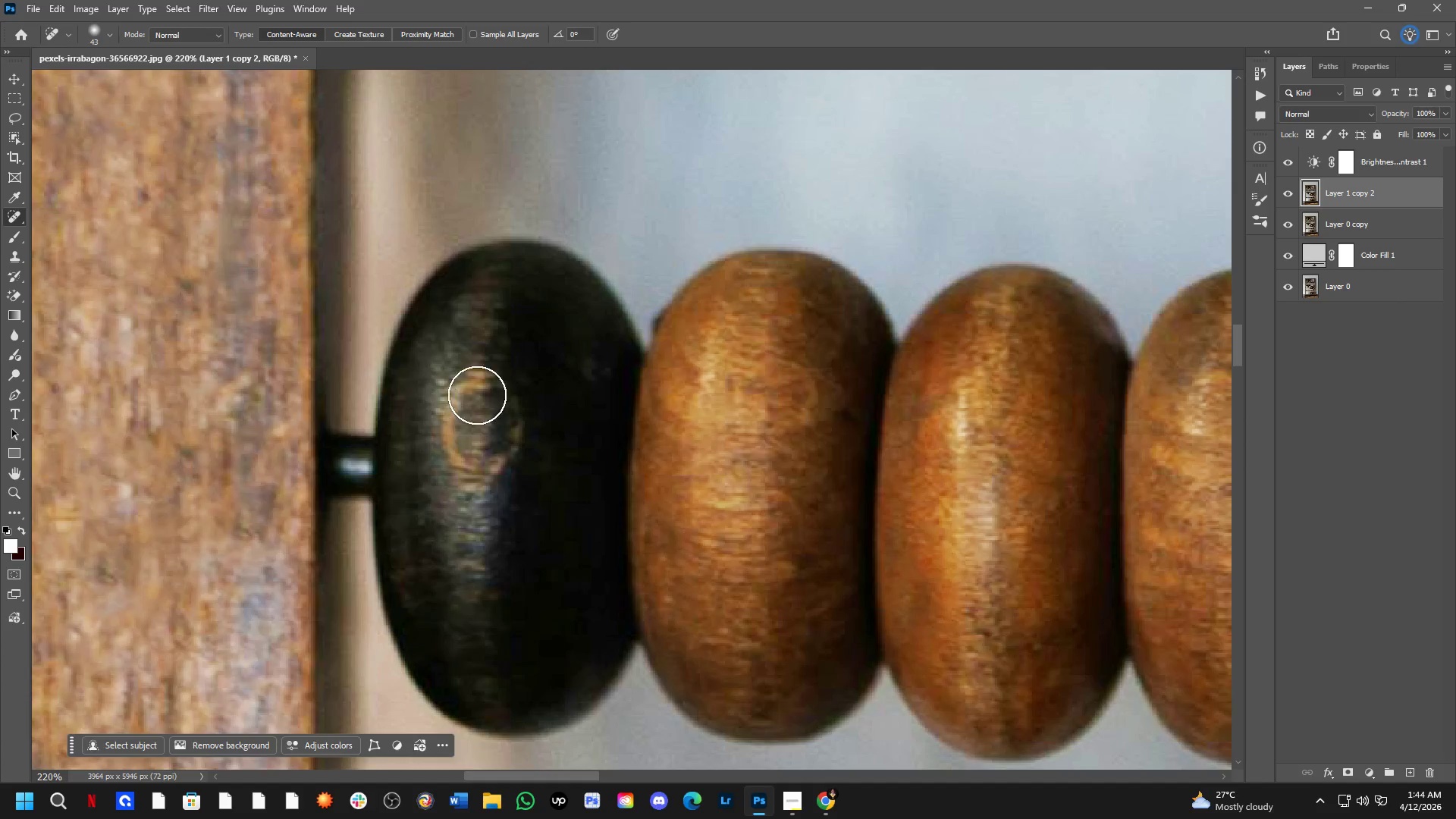 
left_click_drag(start_coordinate=[472, 384], to_coordinate=[505, 394])
 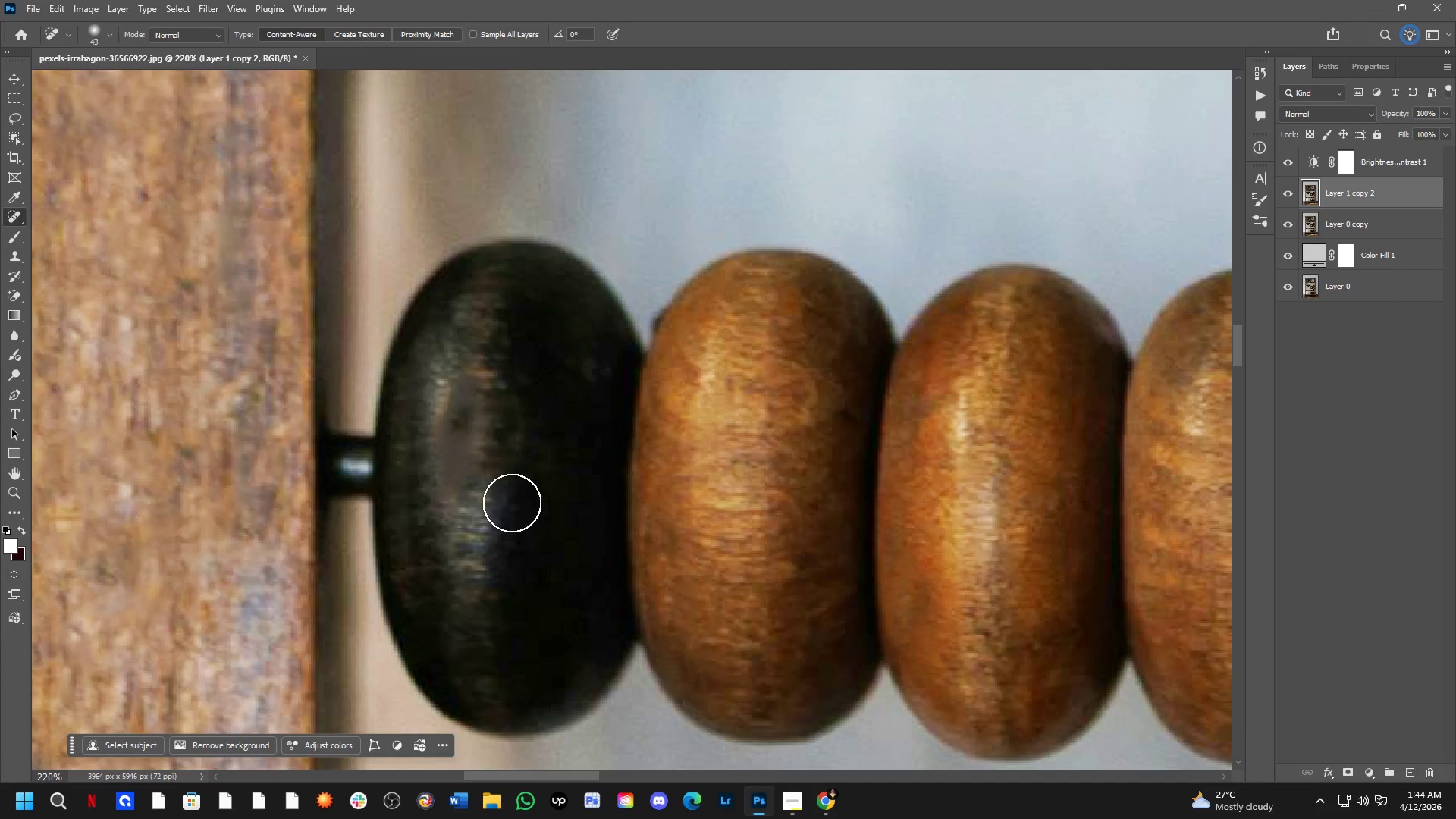 
key(Control+ControlLeft)
 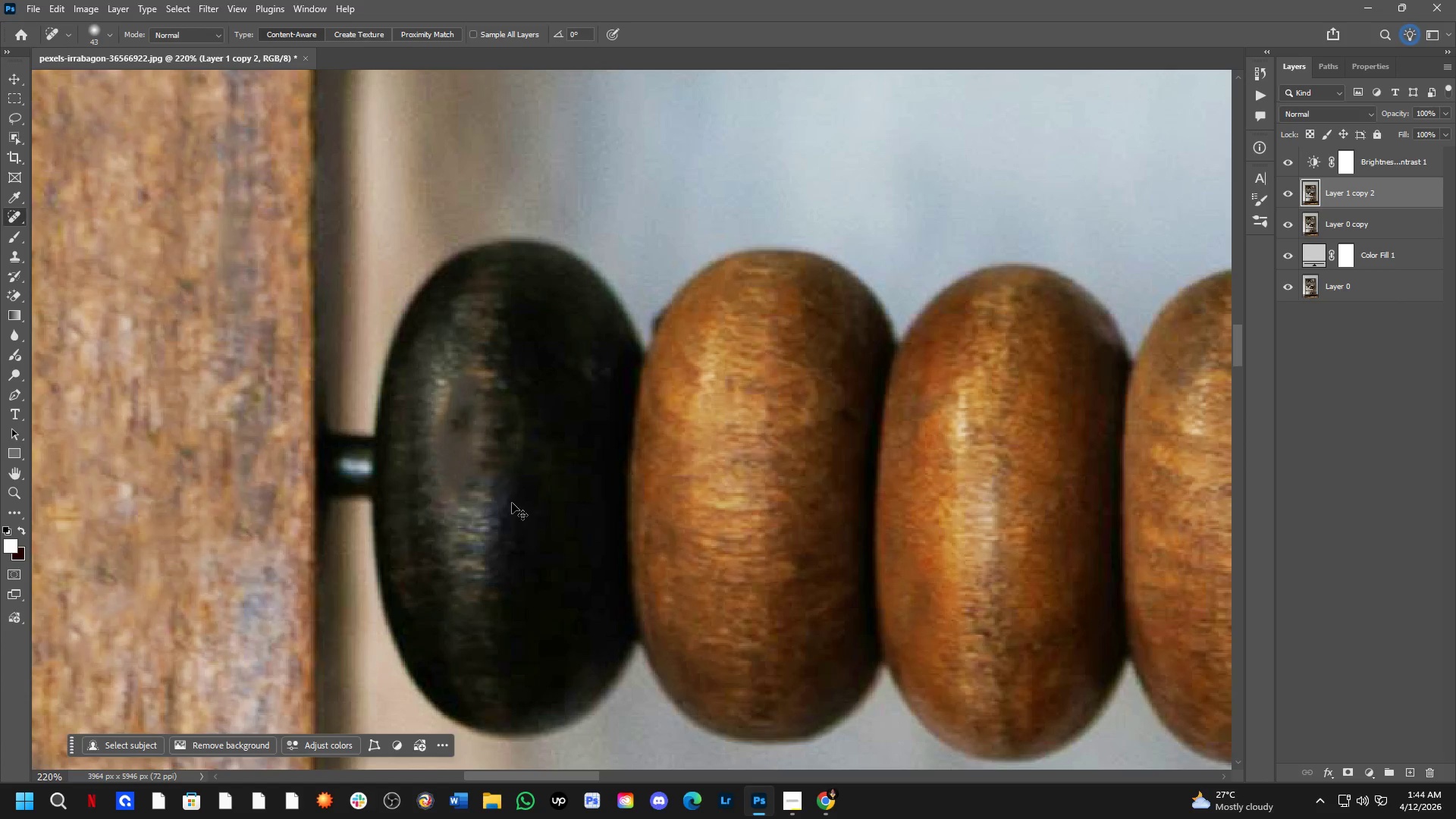 
key(Control+Z)
 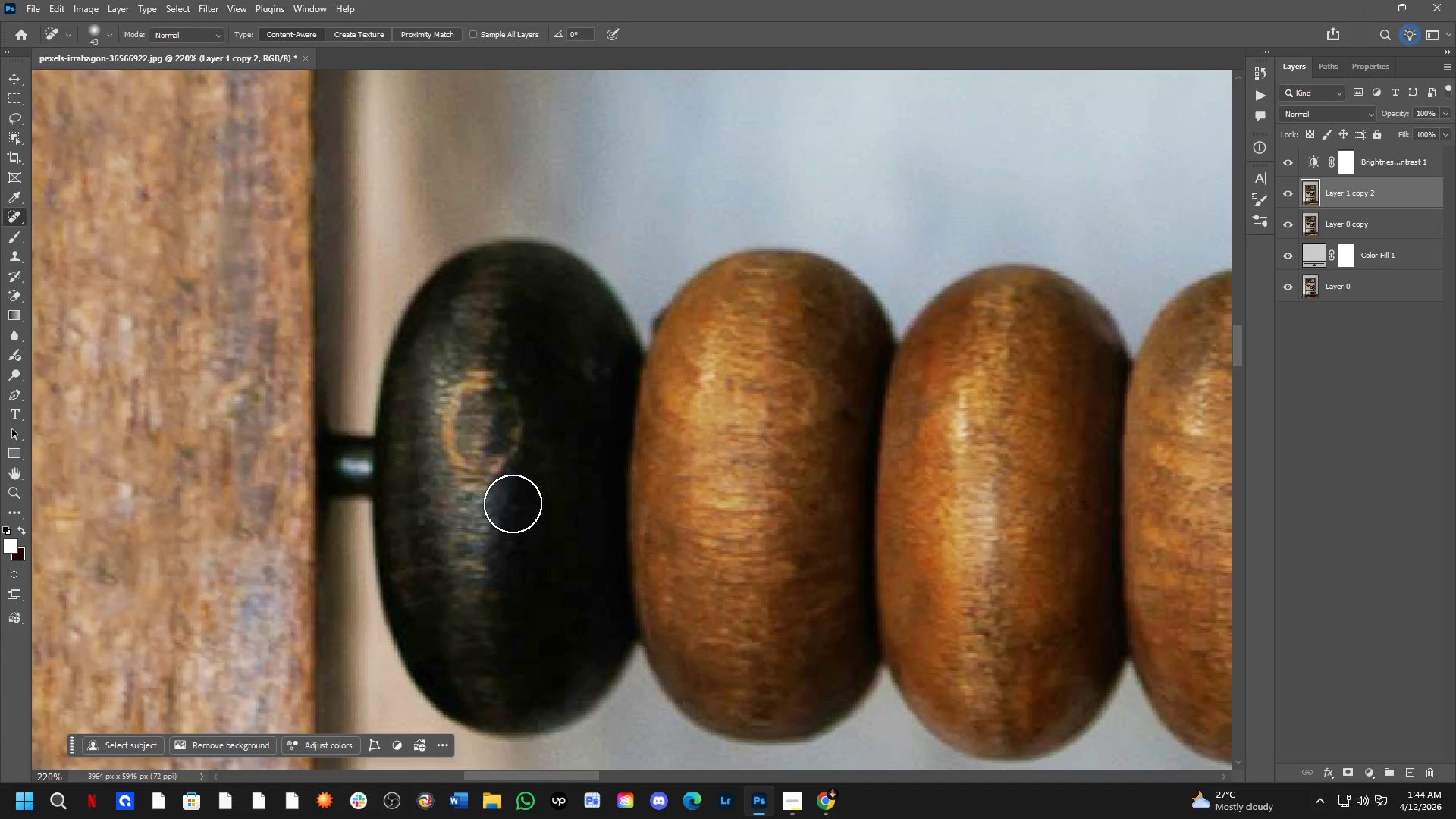 
hold_key(key=Space, duration=0.67)
 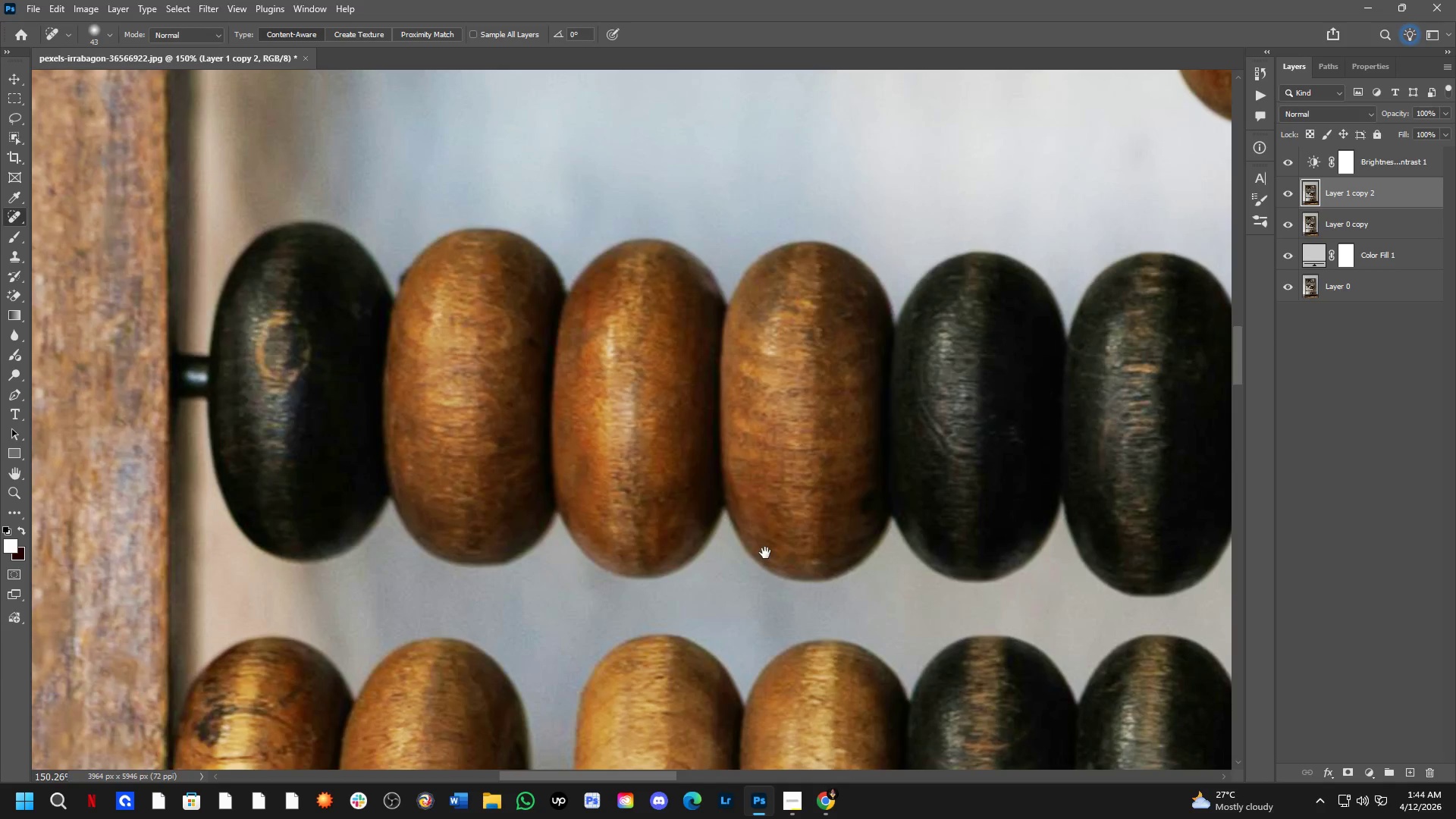 
left_click_drag(start_coordinate=[670, 582], to_coordinate=[667, 534])
 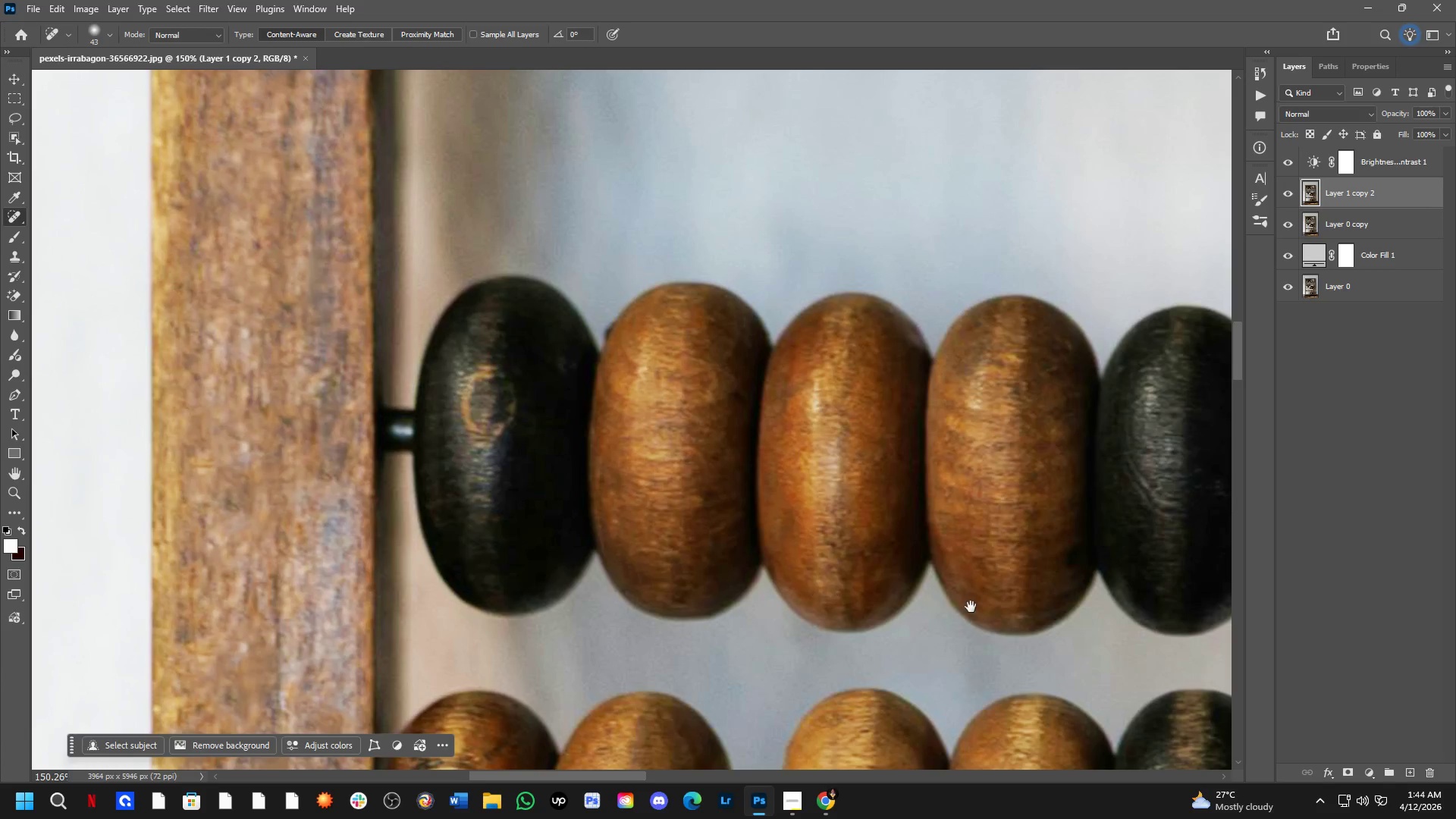 
scroll: coordinate [513, 504], scroll_direction: down, amount: 4.0
 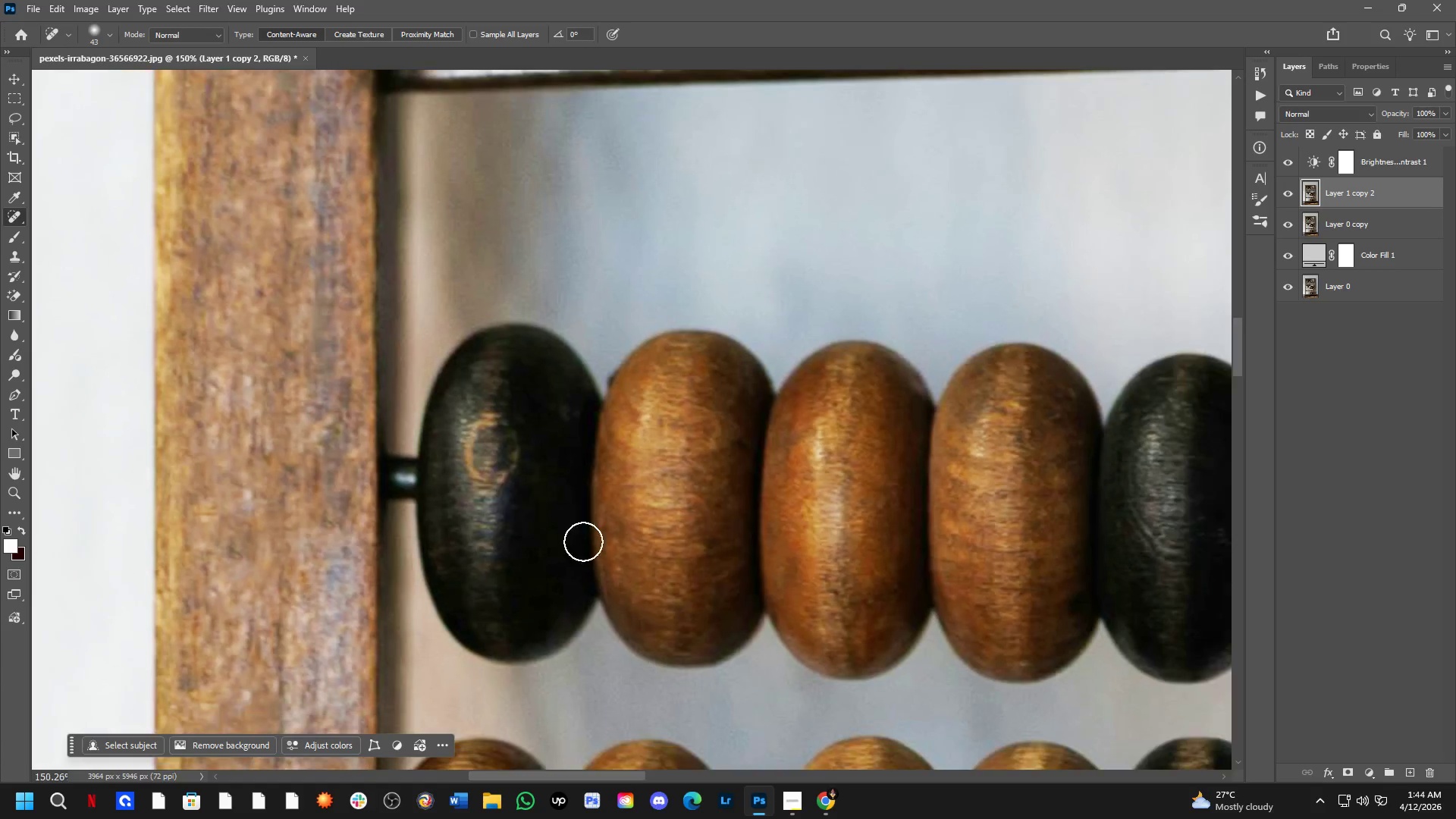 
hold_key(key=Space, duration=0.58)
 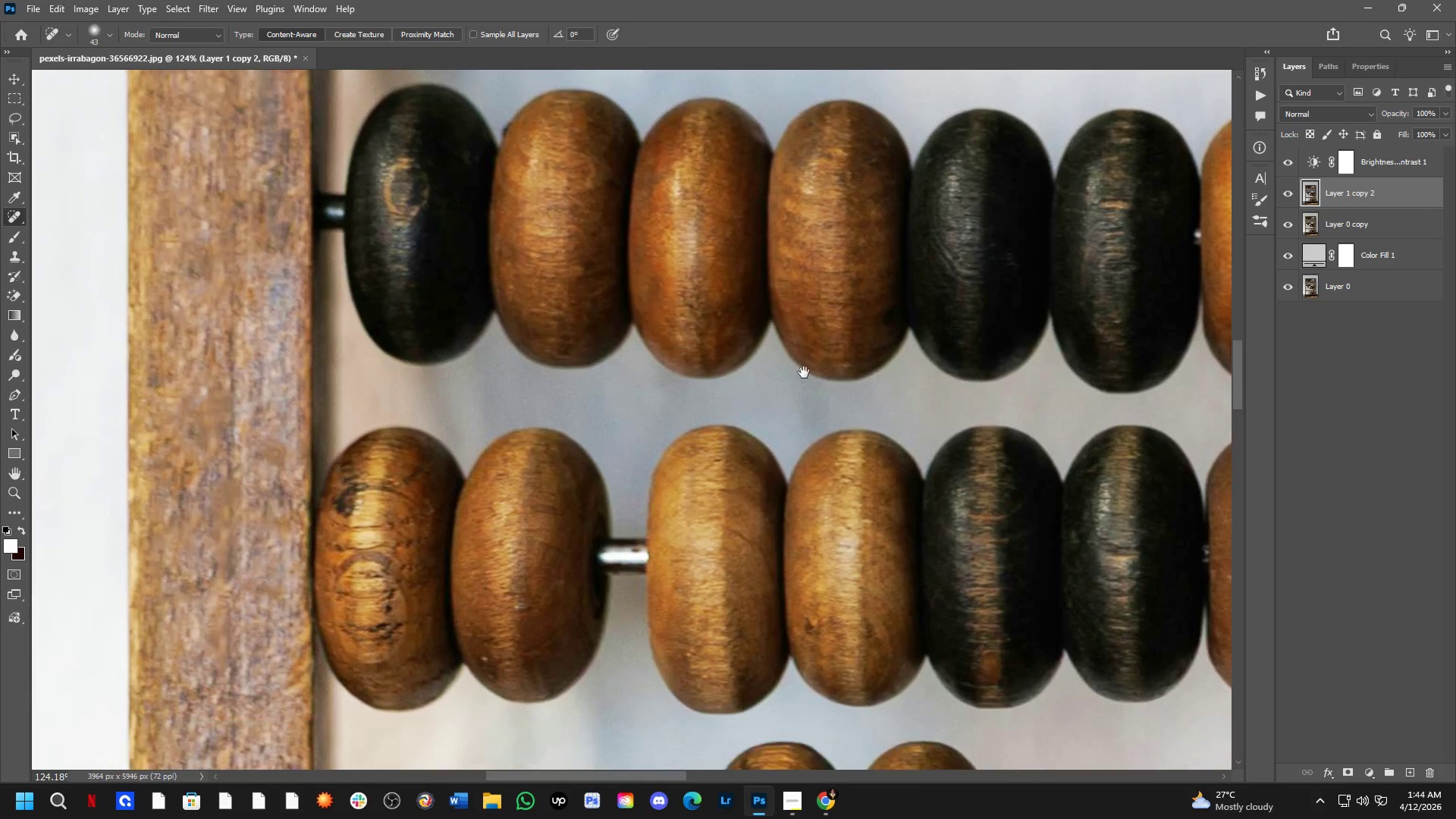 
left_click_drag(start_coordinate=[971, 607], to_coordinate=[765, 553])
 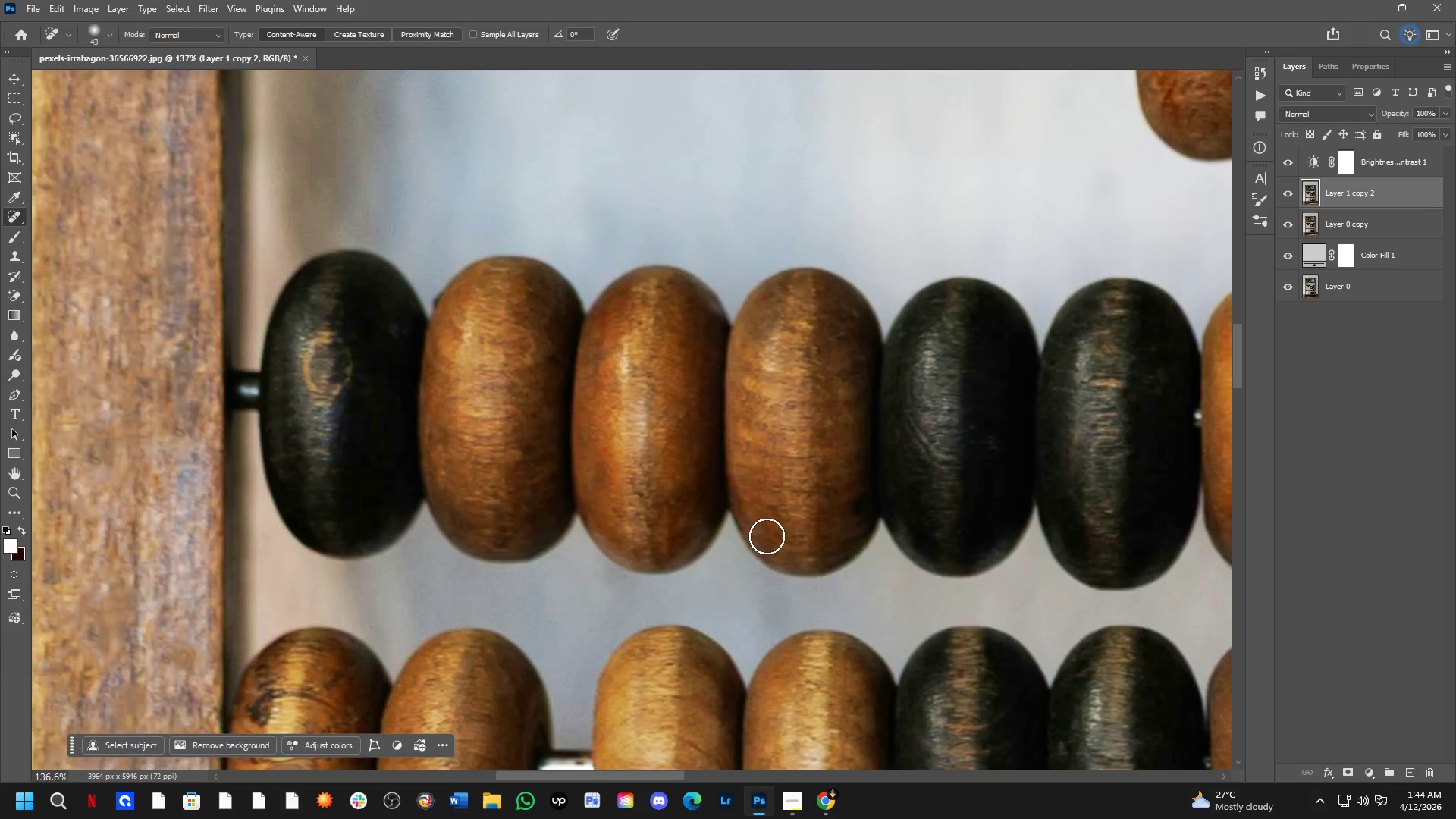 
hold_key(key=Space, duration=0.62)
 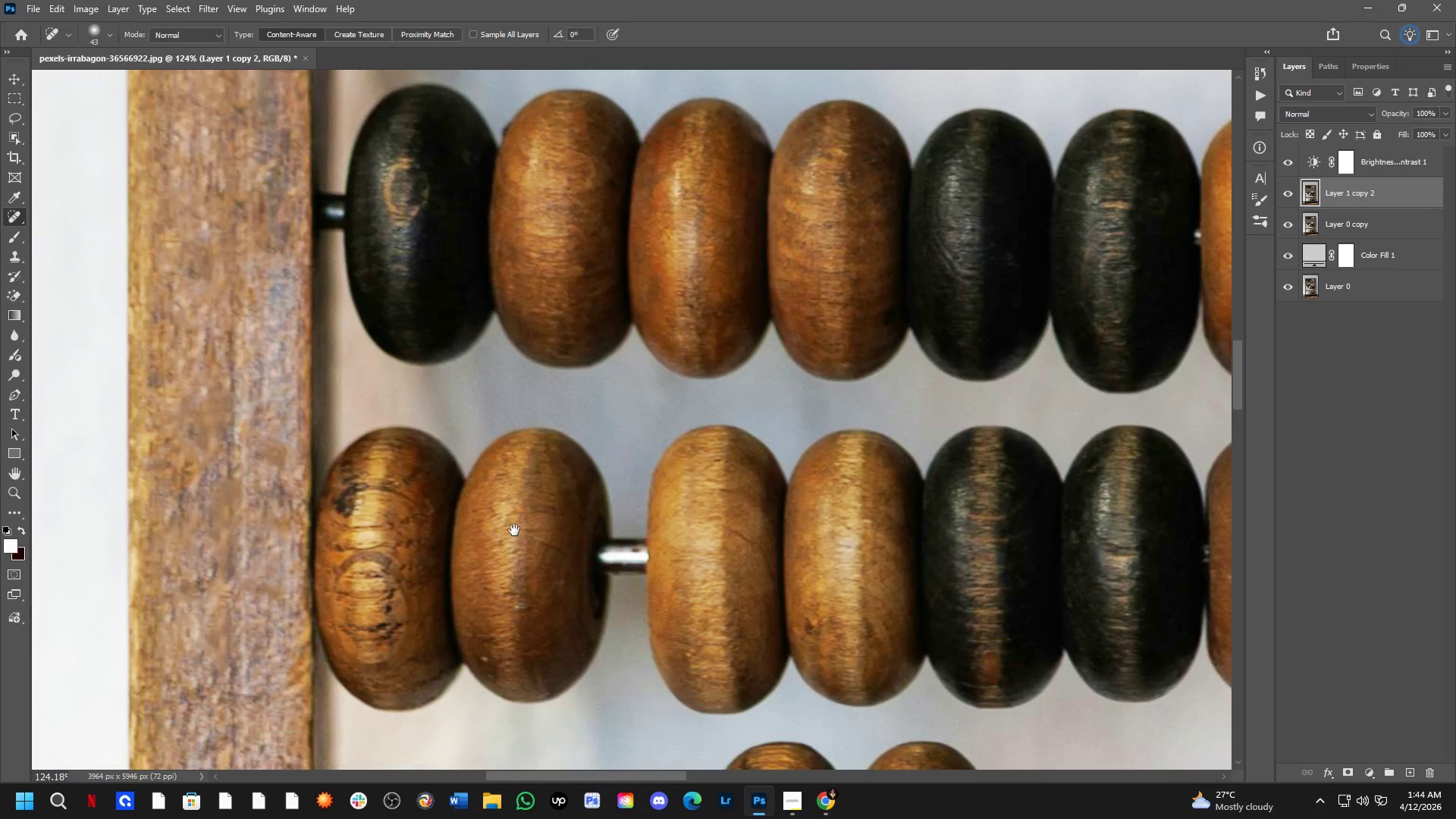 
left_click_drag(start_coordinate=[764, 565], to_coordinate=[804, 372])
 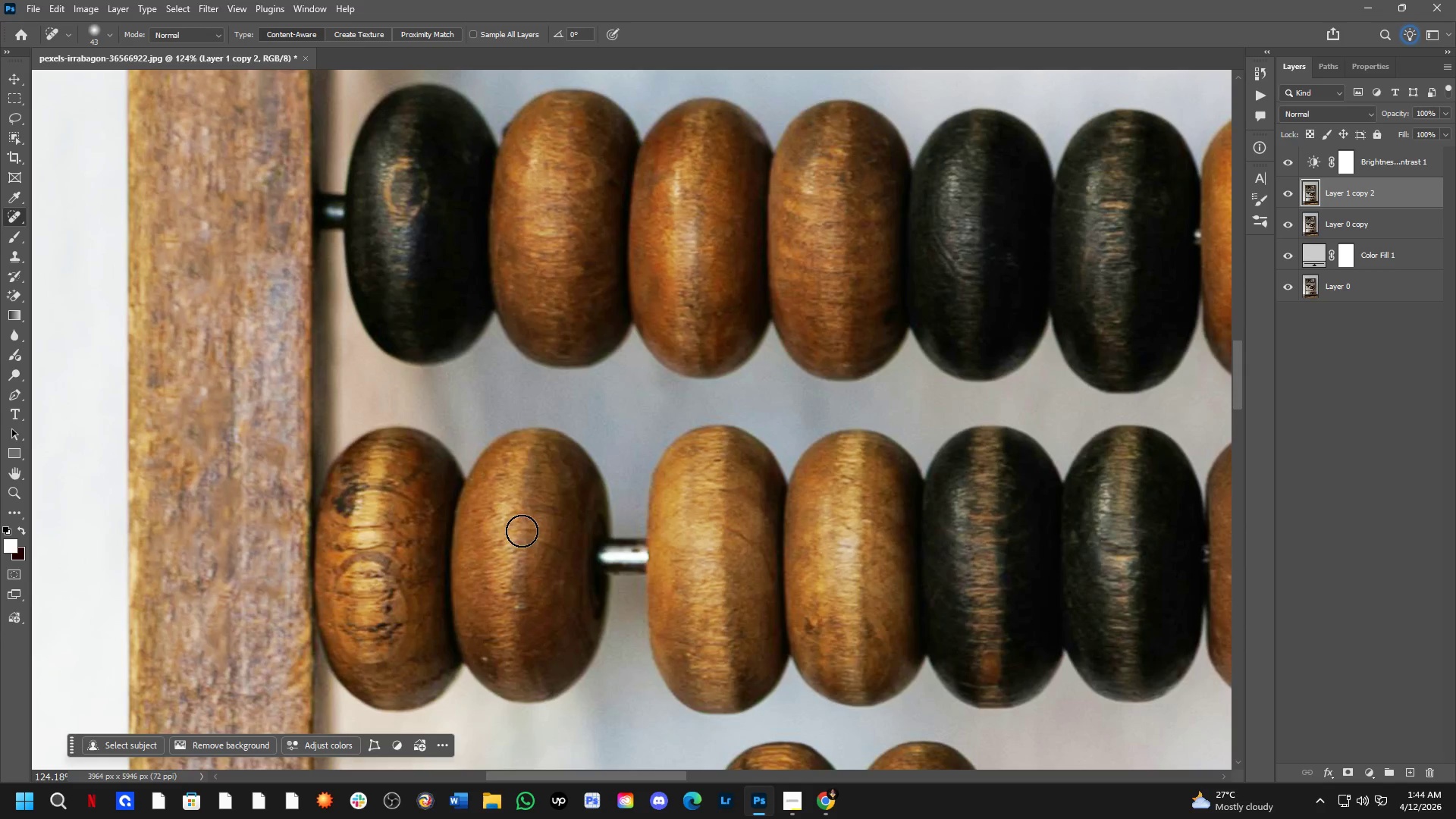 
scroll: coordinate [767, 536], scroll_direction: down, amount: 2.0
 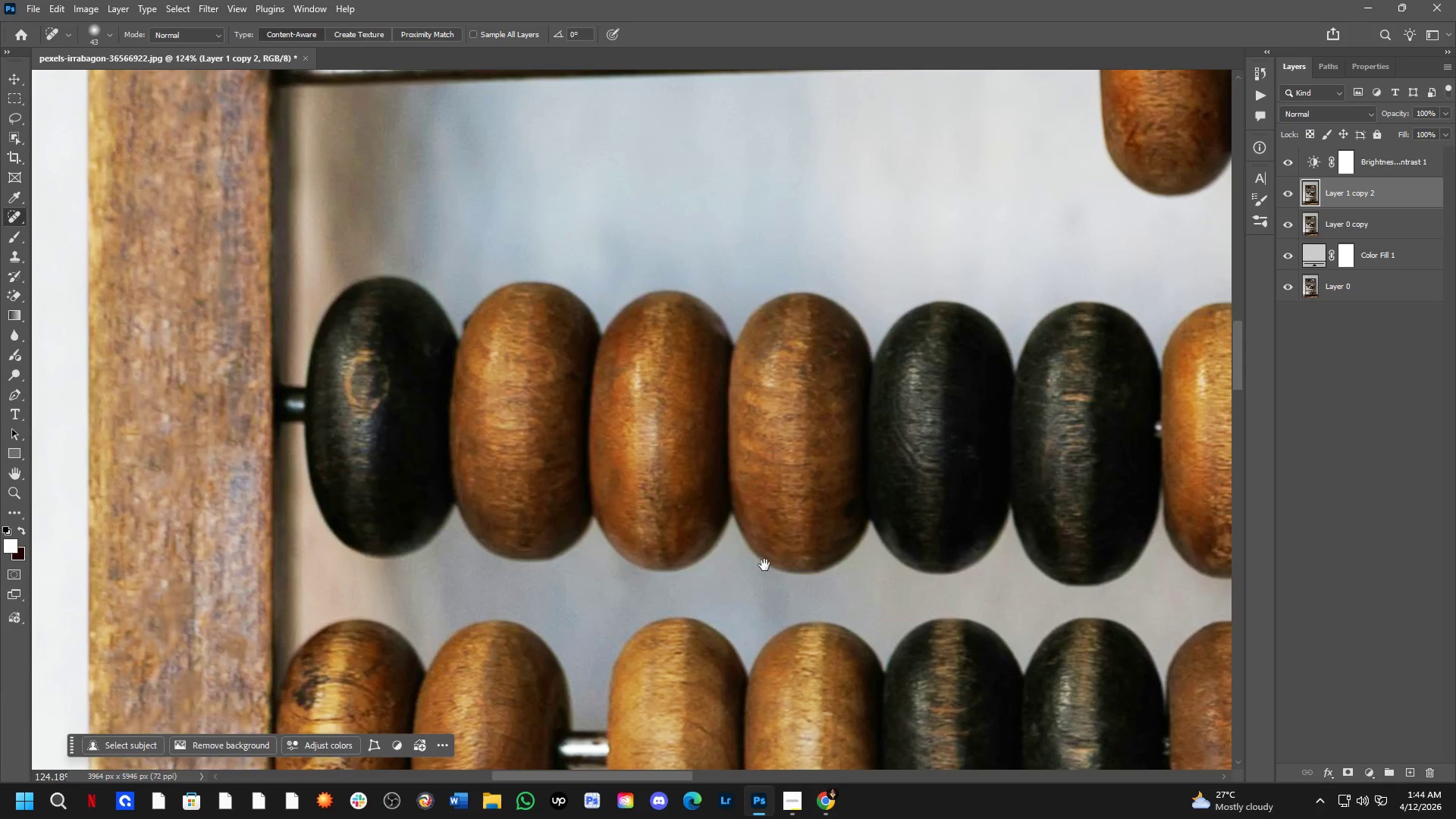 
hold_key(key=Space, duration=1.5)
 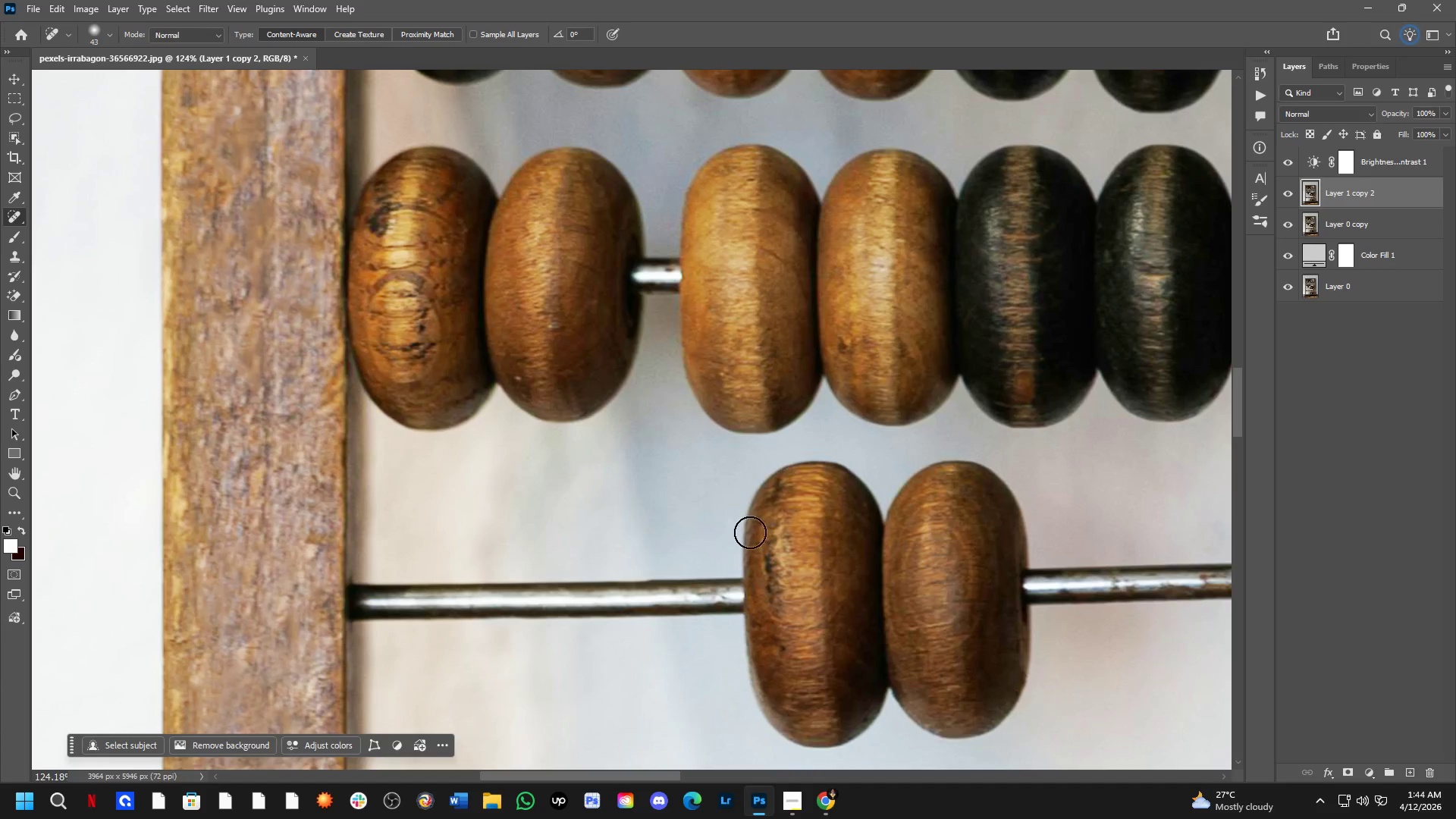 
left_click_drag(start_coordinate=[514, 536], to_coordinate=[548, 256])
 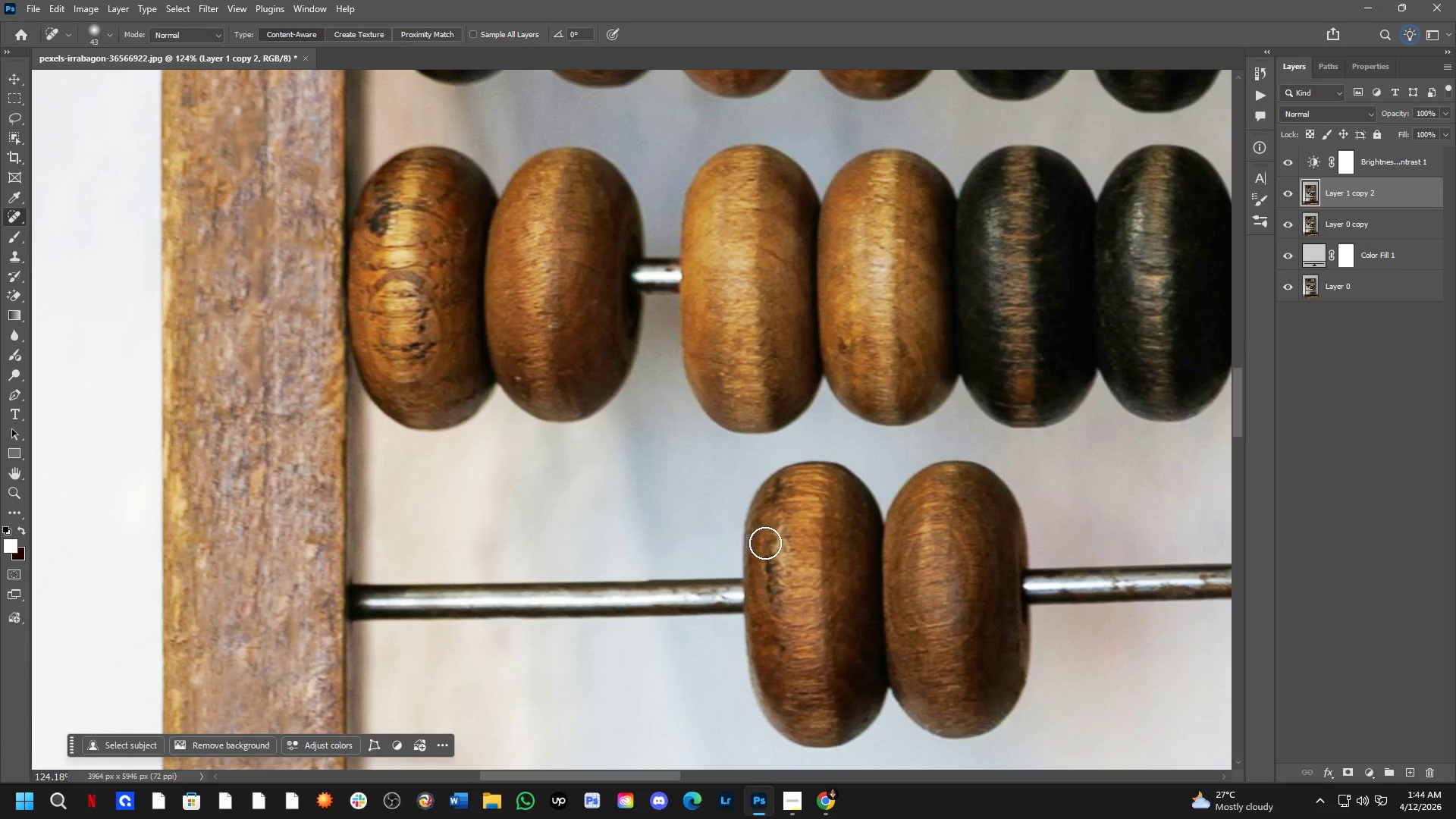 
key(Space)
 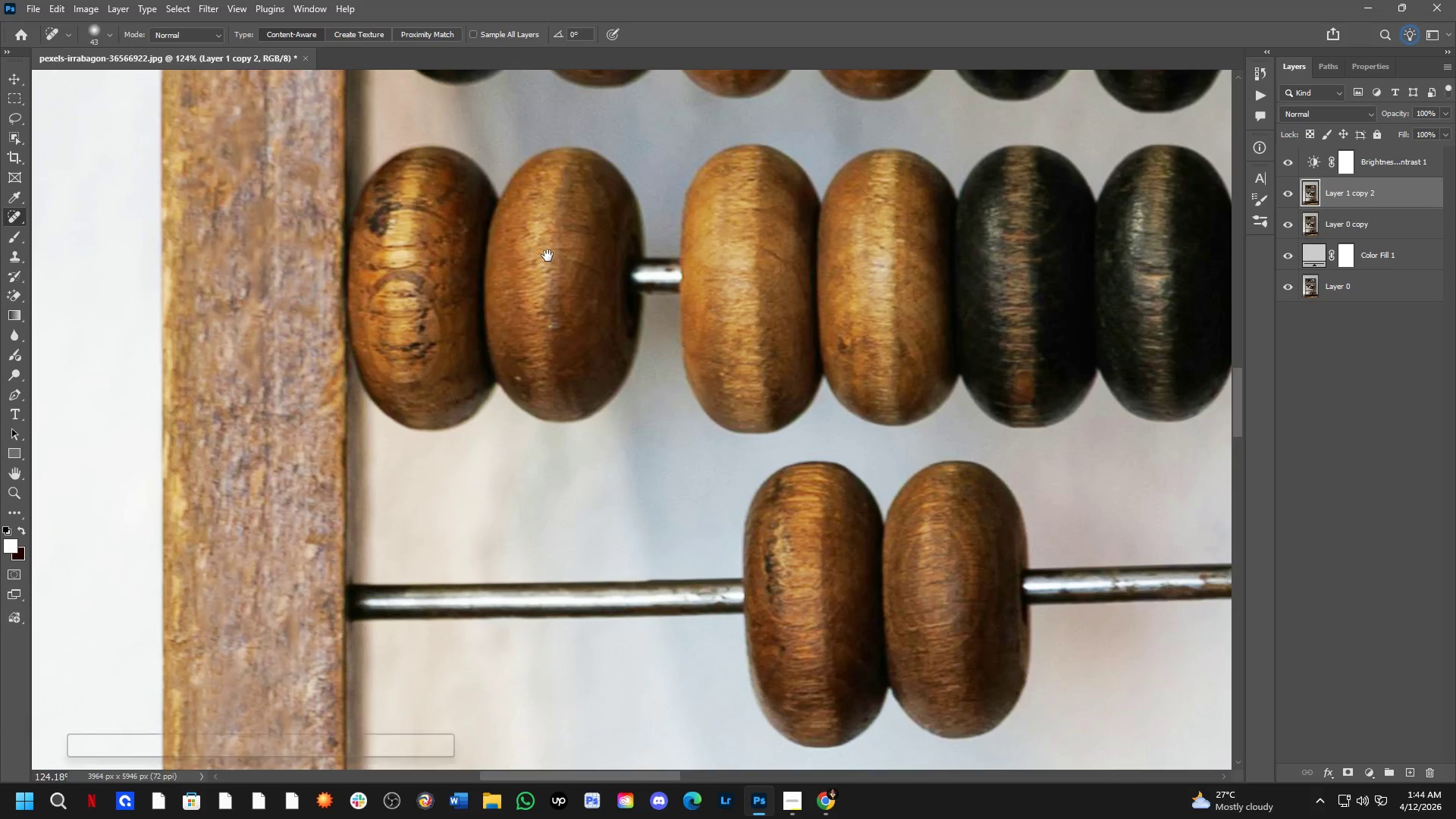 
key(Space)
 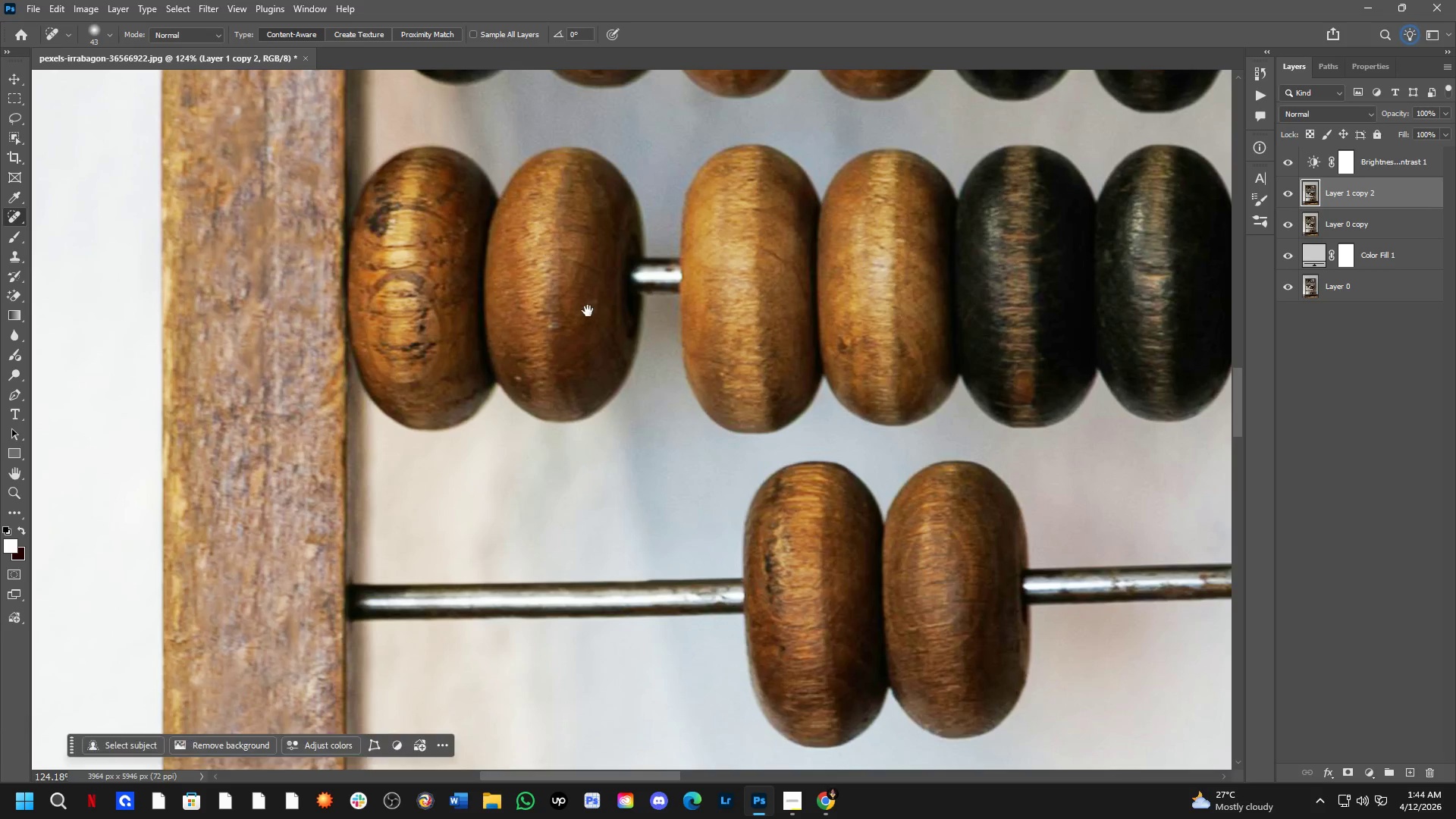 
key(Space)
 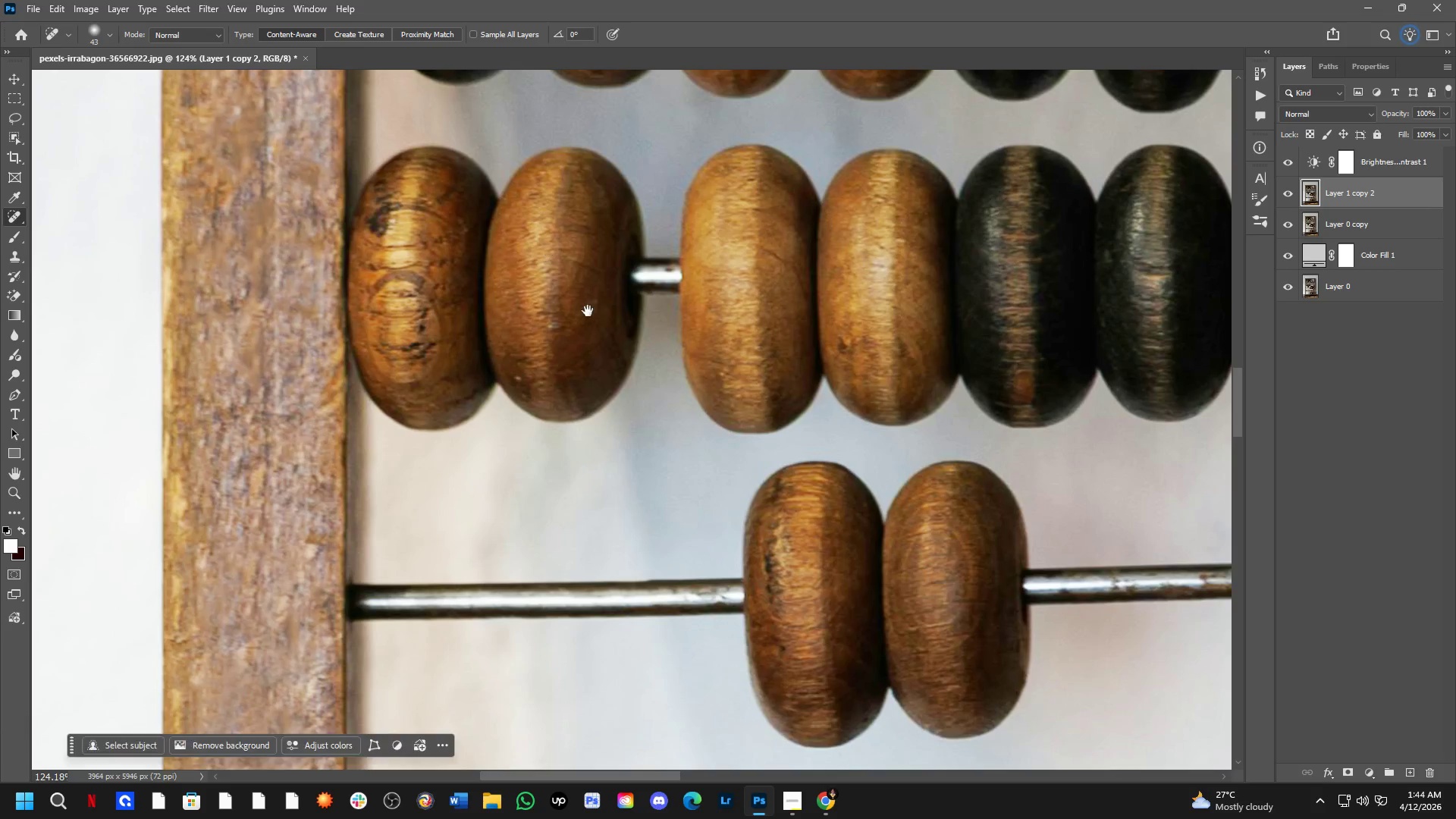 
key(Space)
 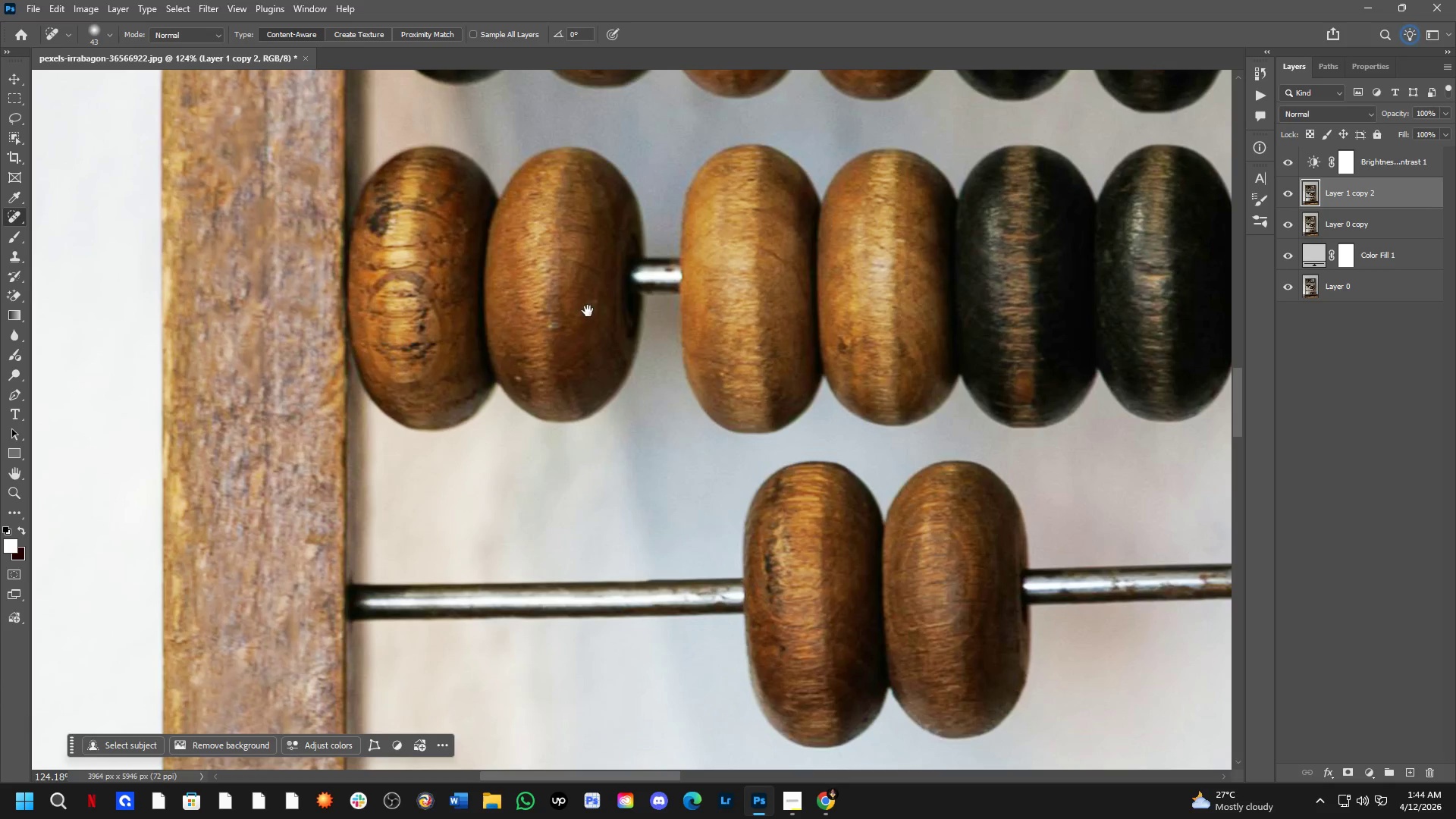 
key(Space)
 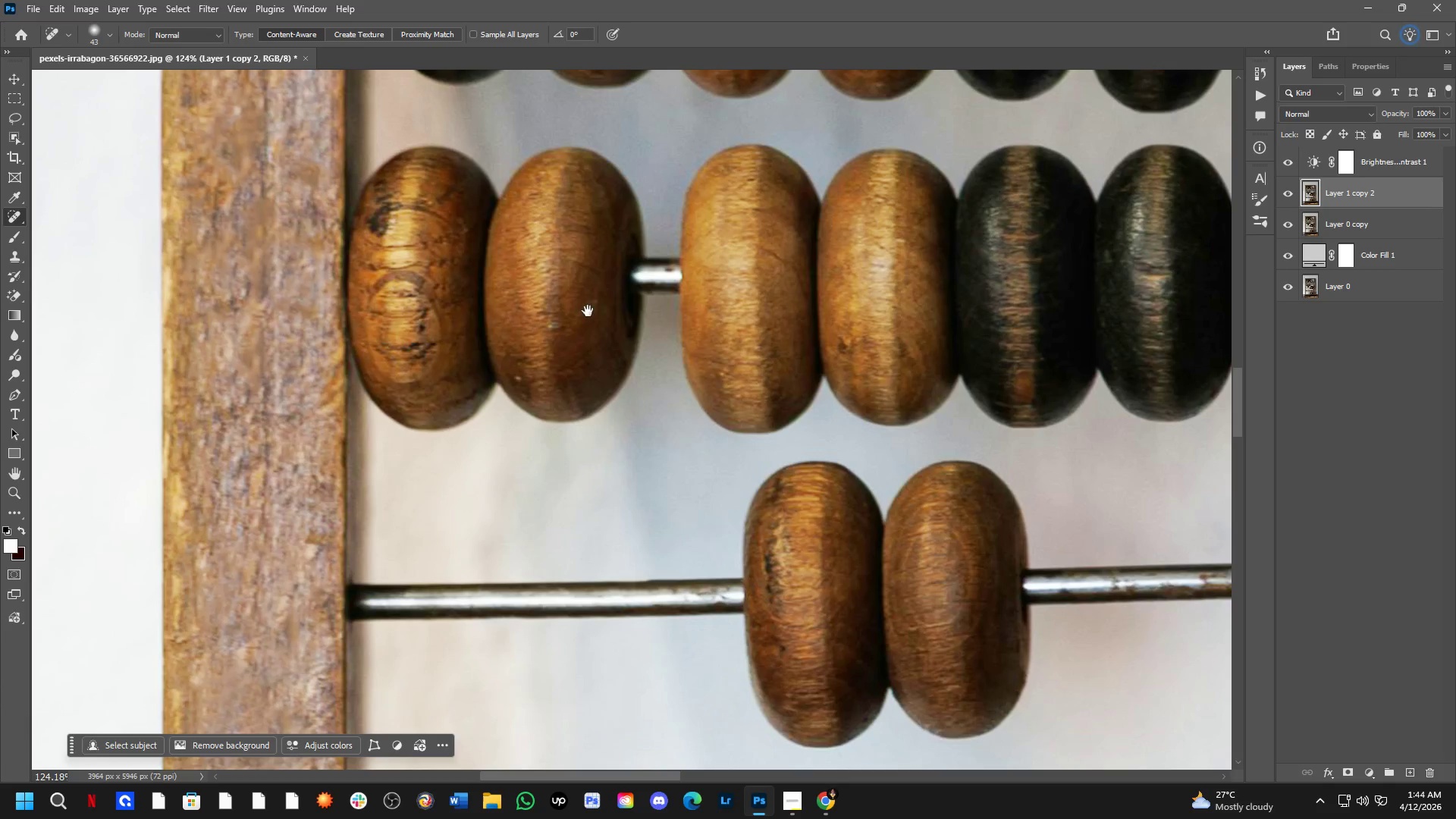 
key(Space)
 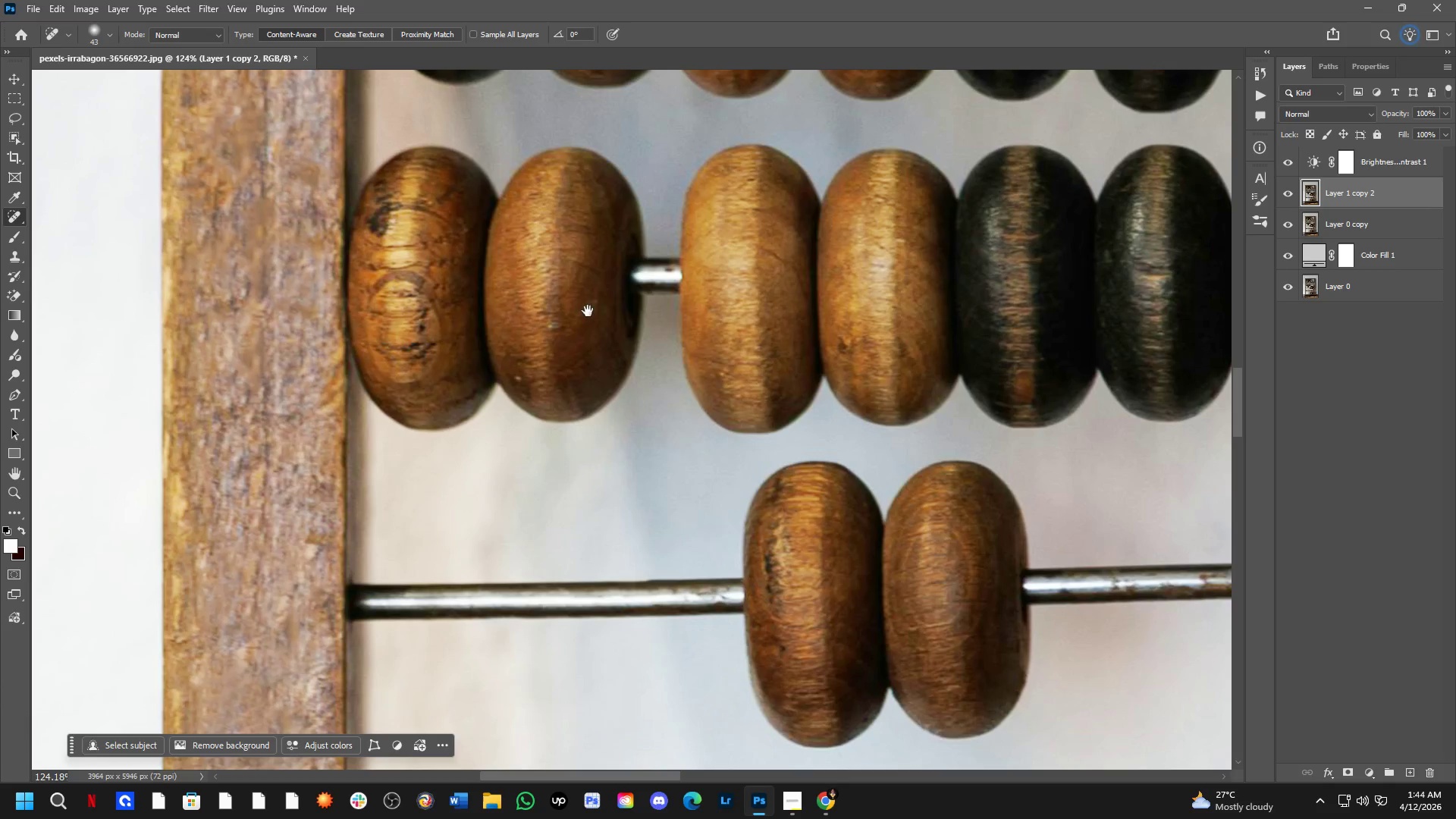 
key(Space)
 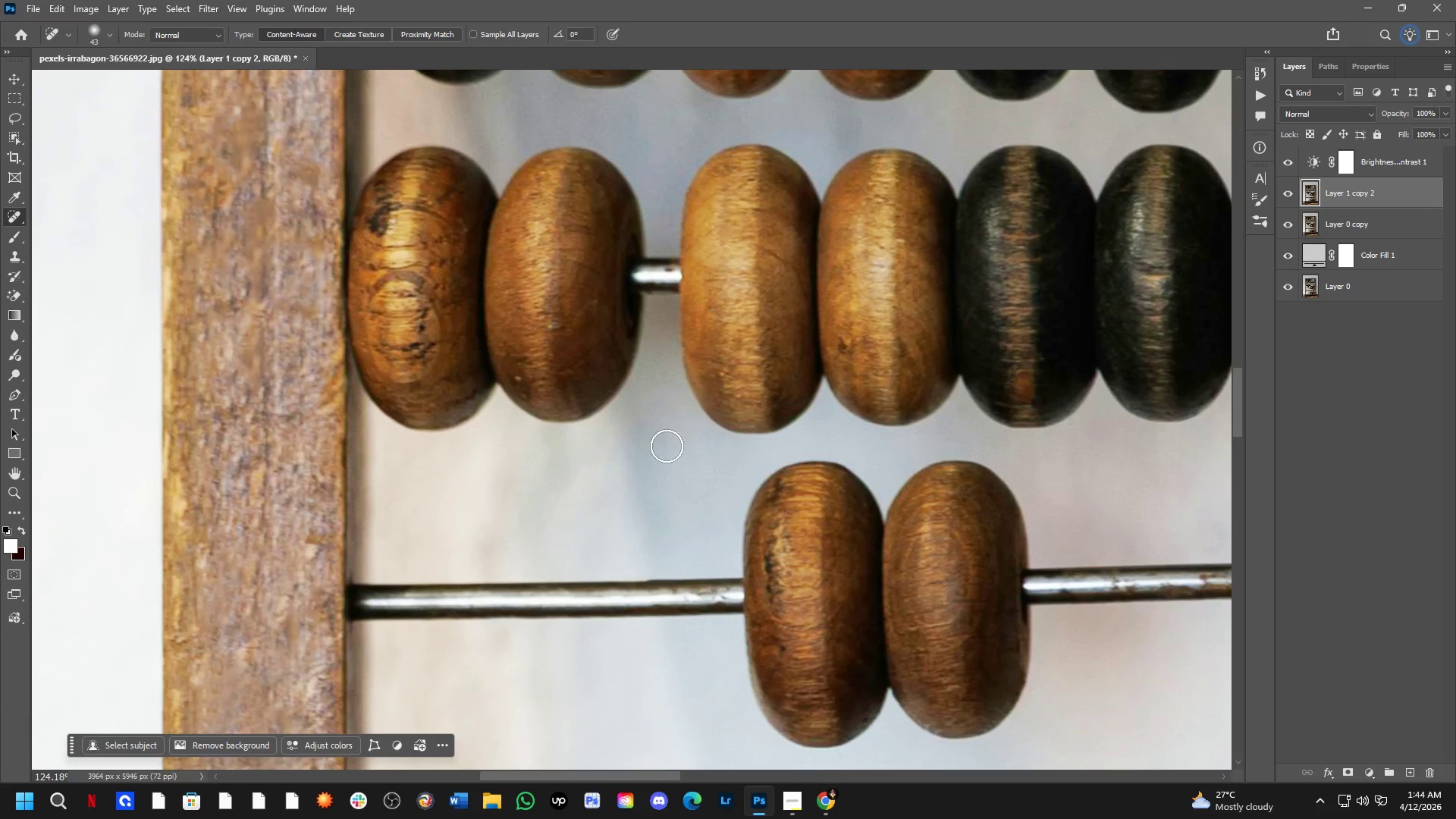 
key(Space)
 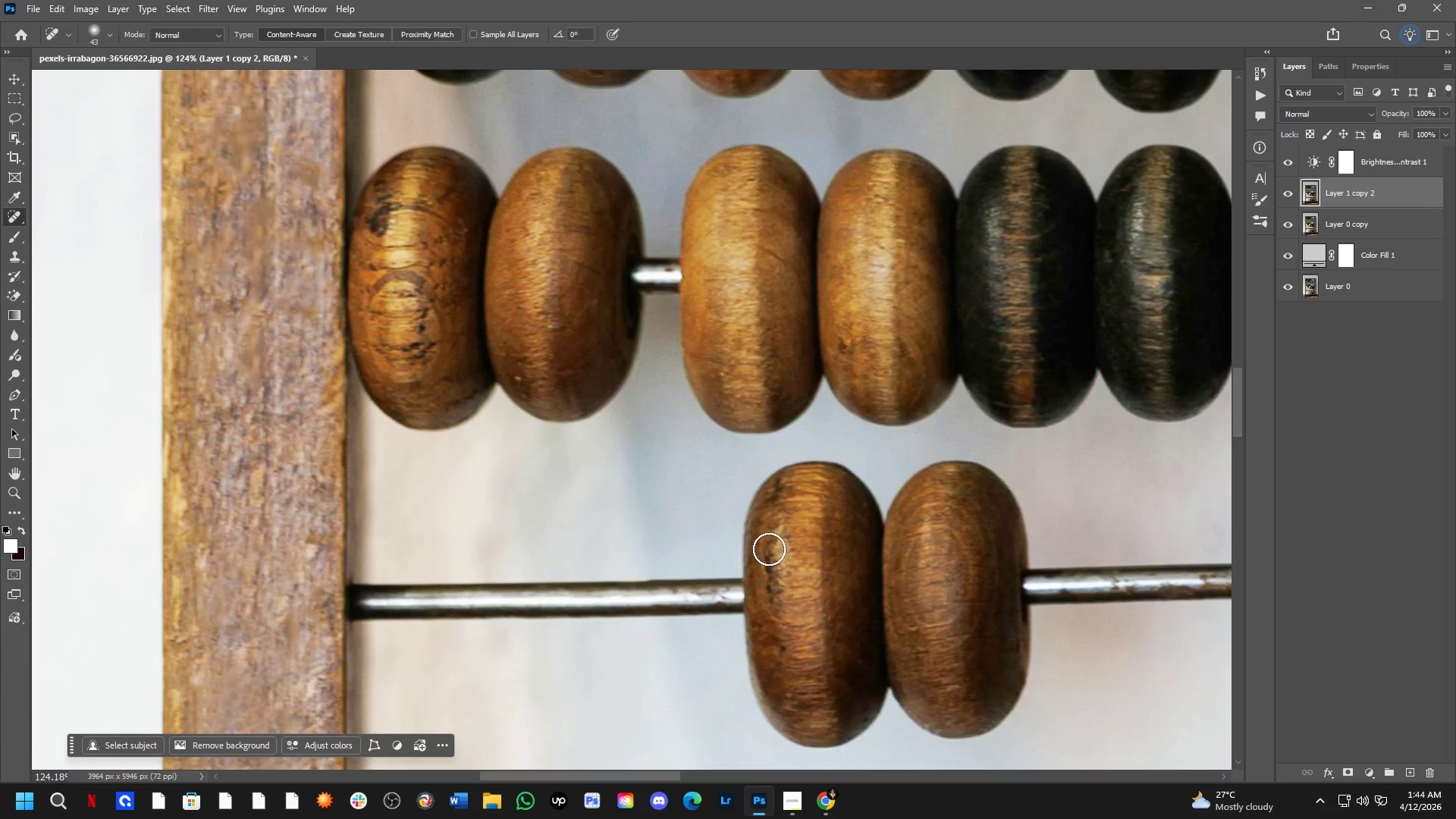 
left_click_drag(start_coordinate=[770, 549], to_coordinate=[775, 619])
 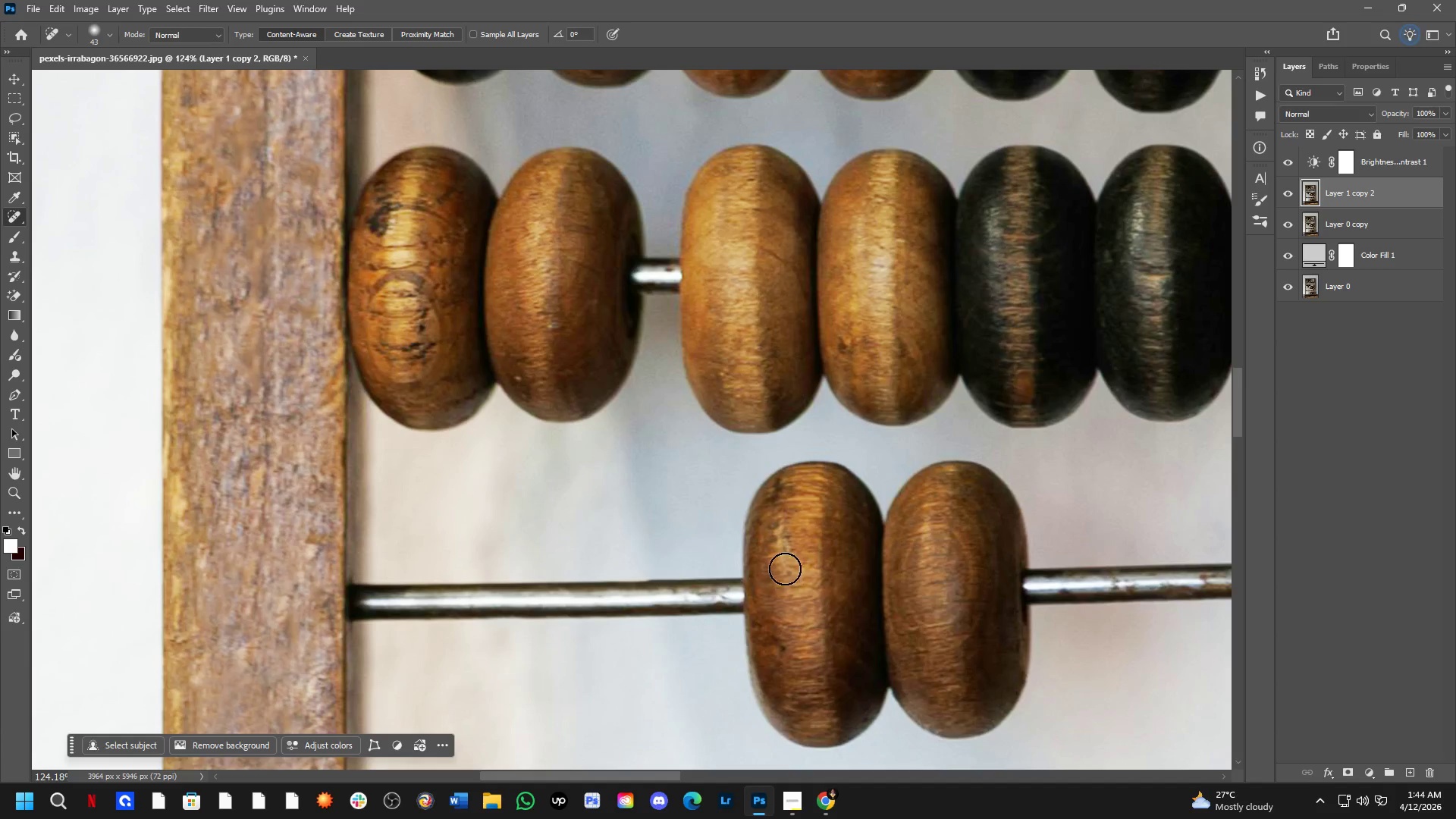 
left_click_drag(start_coordinate=[785, 567], to_coordinate=[787, 580])
 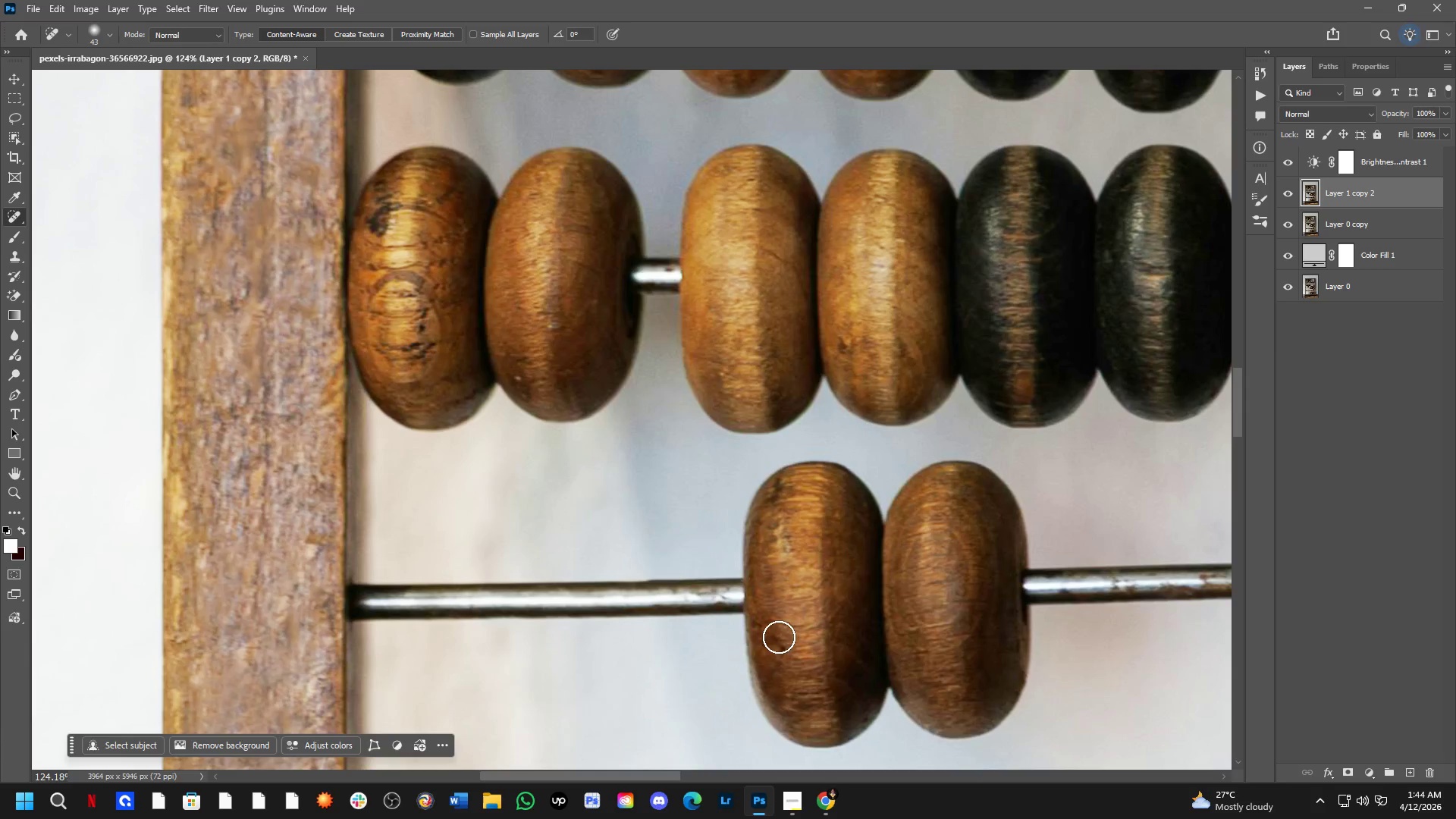 
left_click_drag(start_coordinate=[776, 644], to_coordinate=[780, 676])
 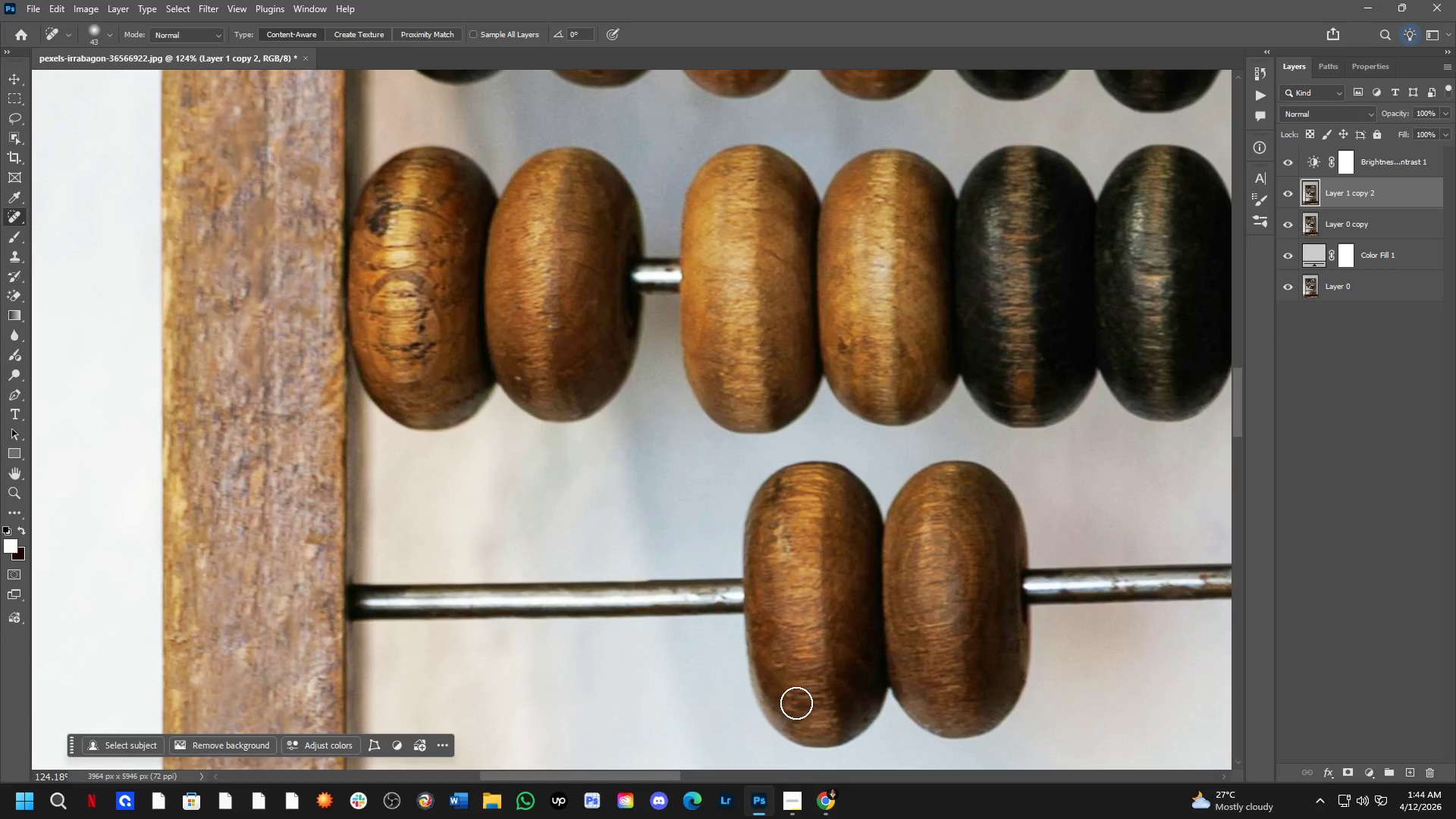 
left_click_drag(start_coordinate=[796, 703], to_coordinate=[807, 720])
 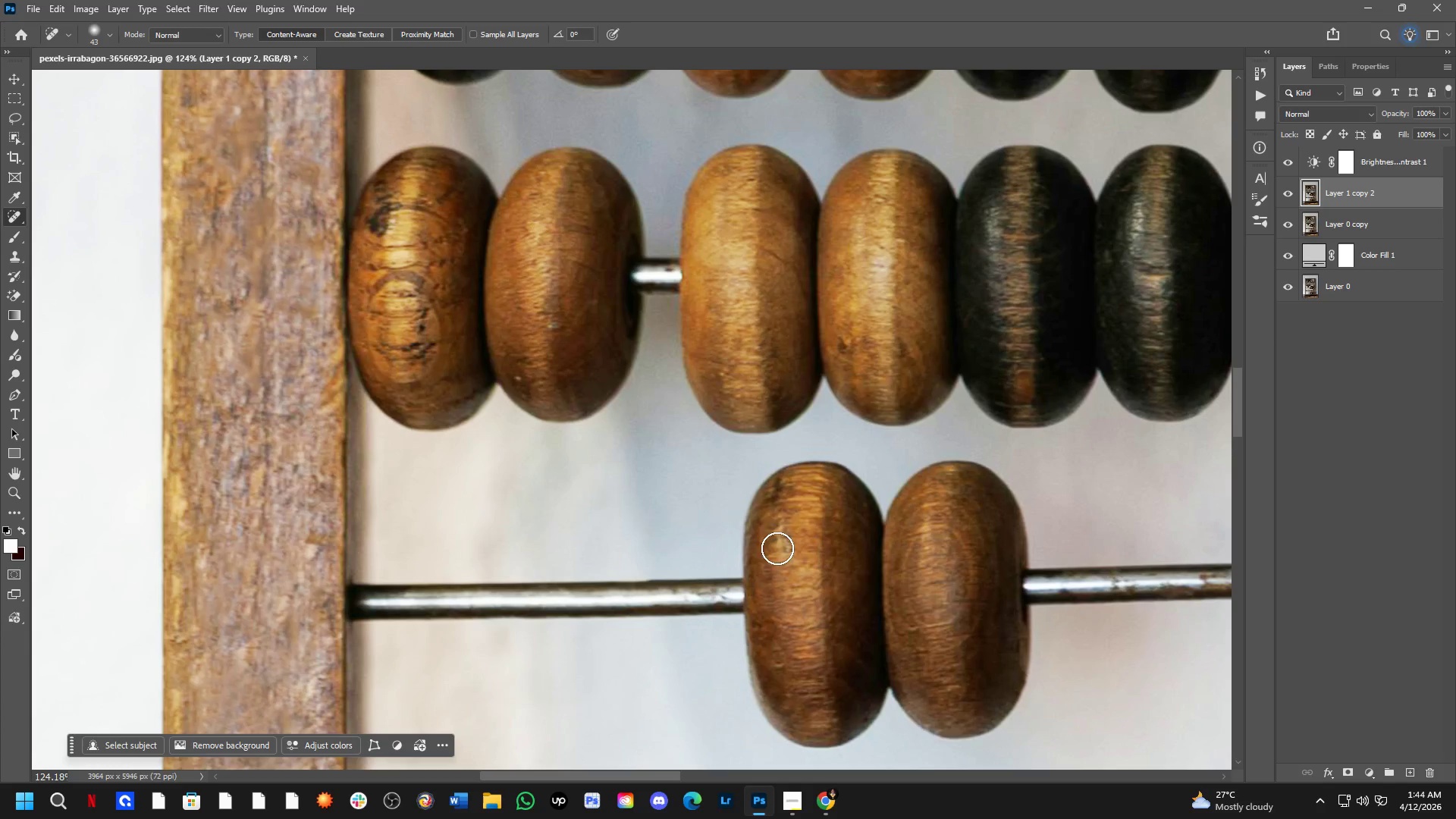 
left_click_drag(start_coordinate=[780, 513], to_coordinate=[781, 482])
 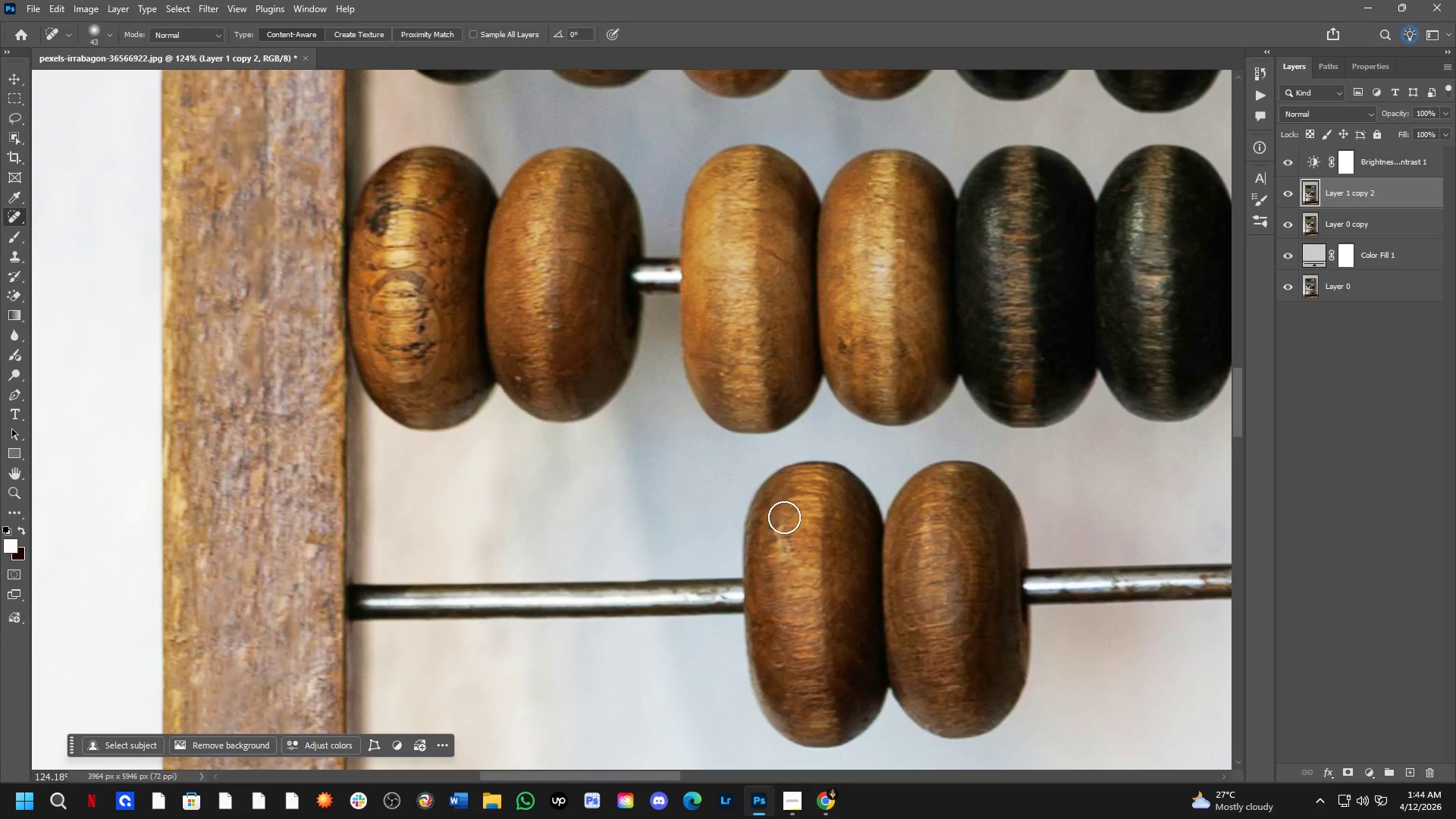 
left_click_drag(start_coordinate=[786, 529], to_coordinate=[790, 559])
 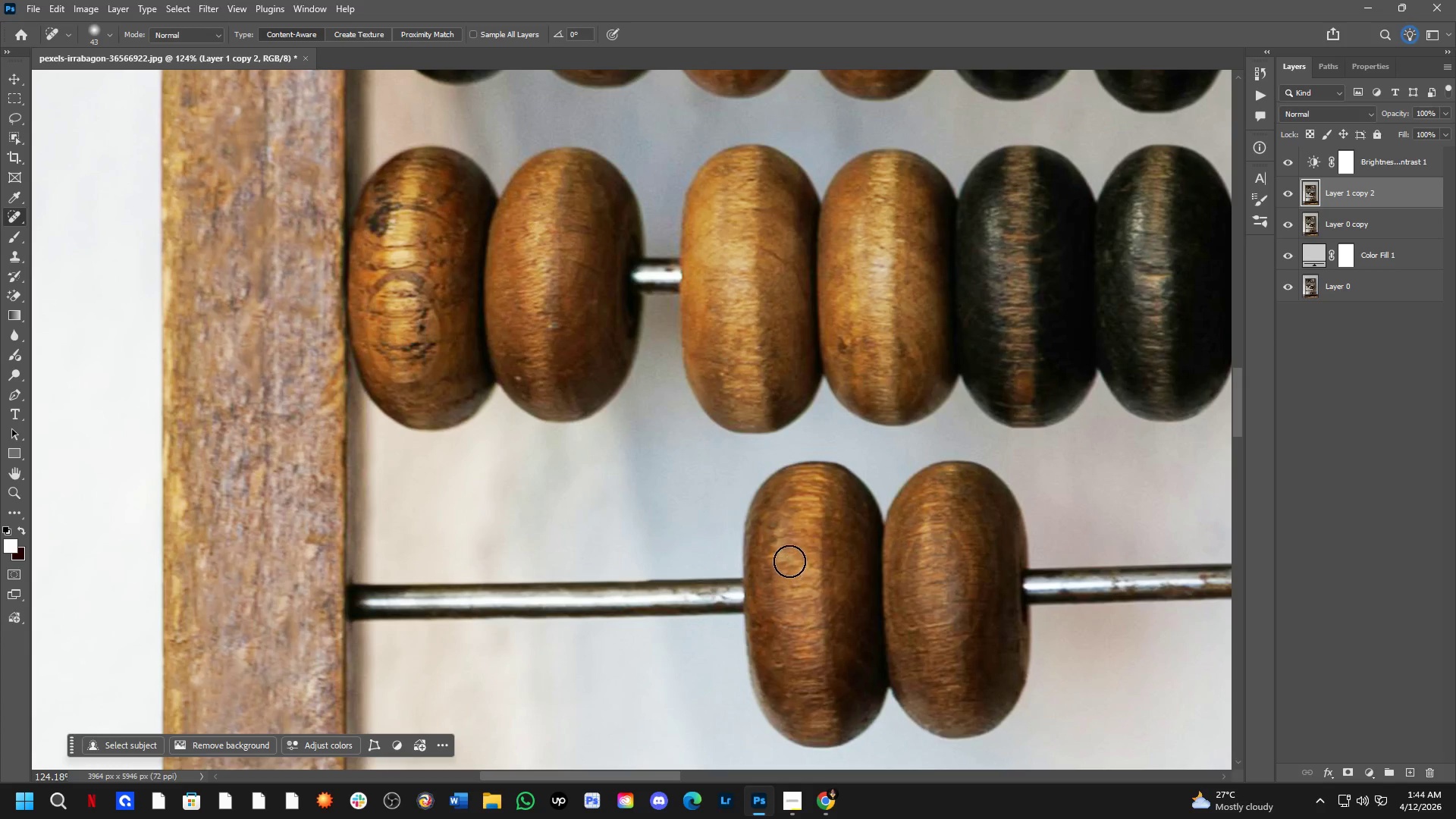 
left_click_drag(start_coordinate=[787, 556], to_coordinate=[774, 519])
 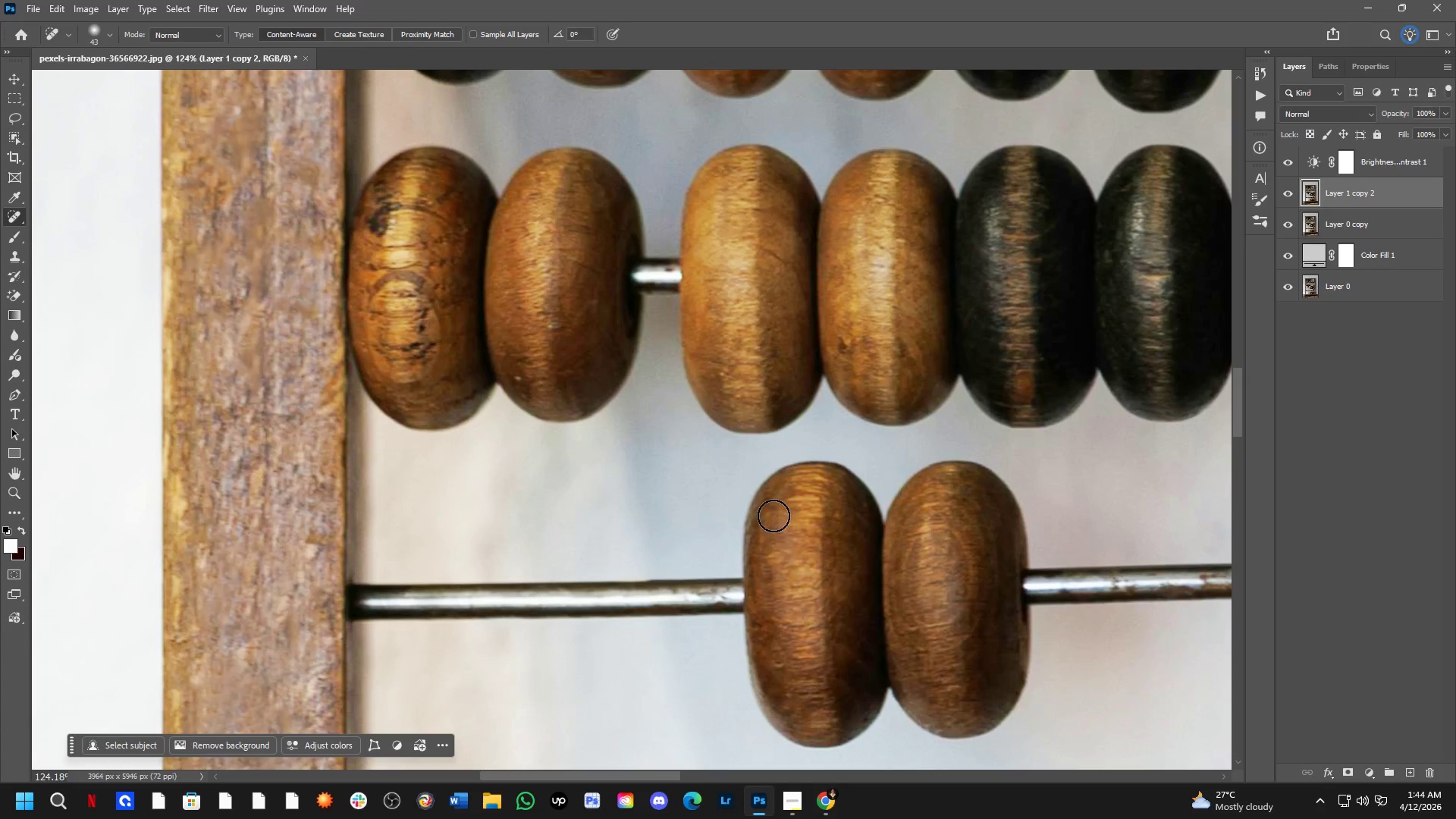 
left_click_drag(start_coordinate=[771, 523], to_coordinate=[770, 570])
 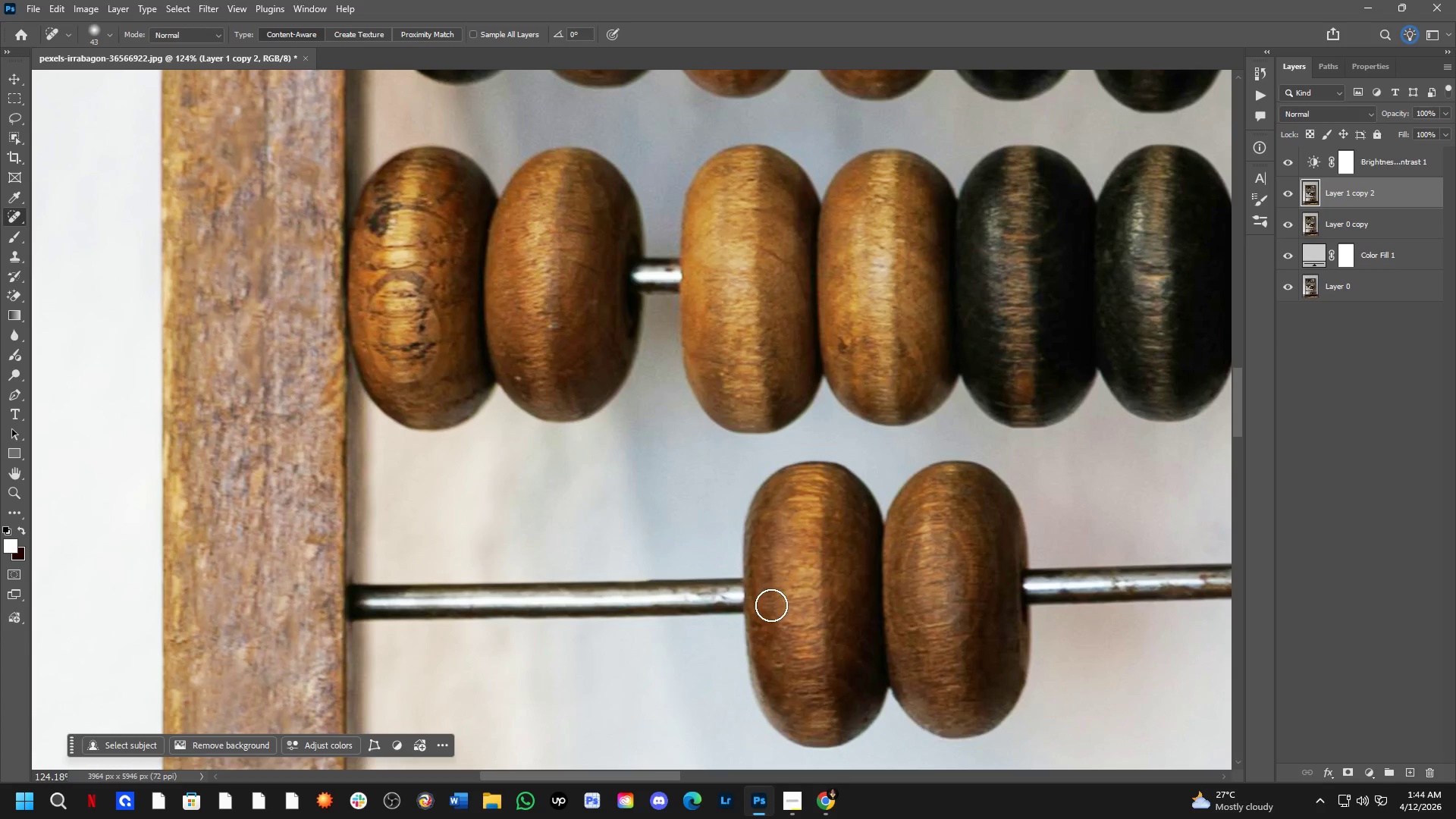 
hold_key(key=Space, duration=1.5)
 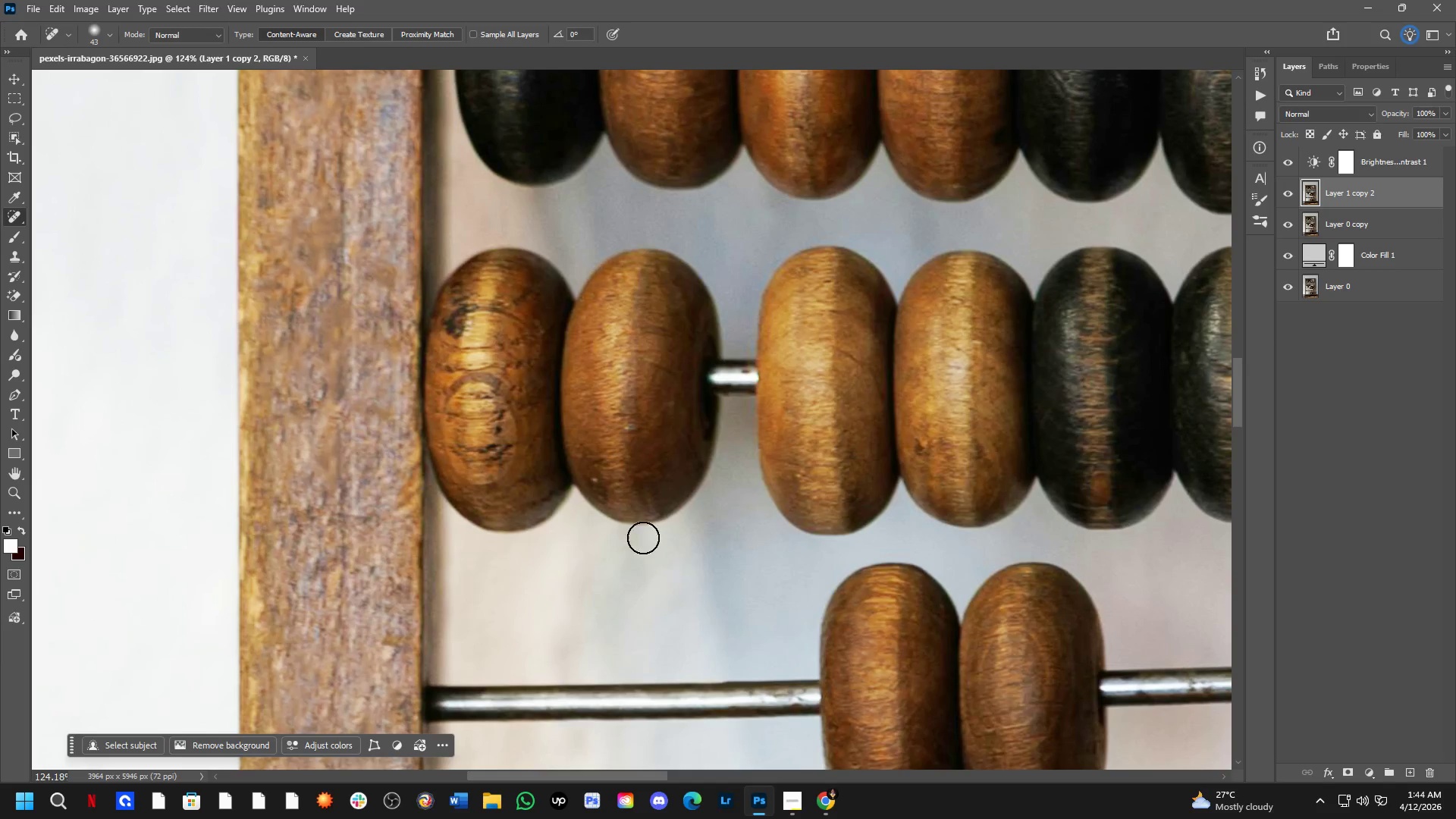 
left_click_drag(start_coordinate=[772, 610], to_coordinate=[789, 658])
 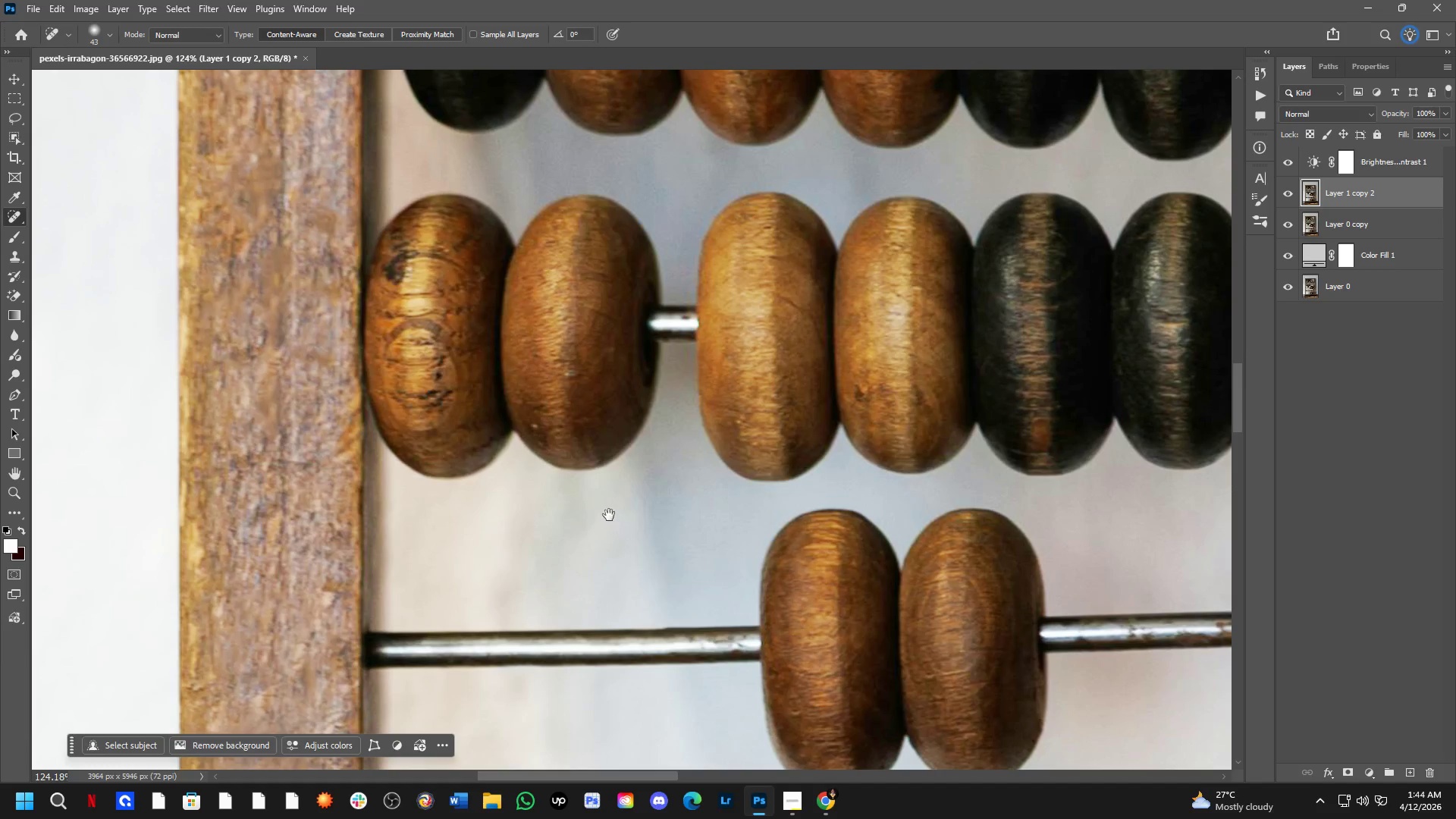 
left_click_drag(start_coordinate=[609, 515], to_coordinate=[669, 569])
 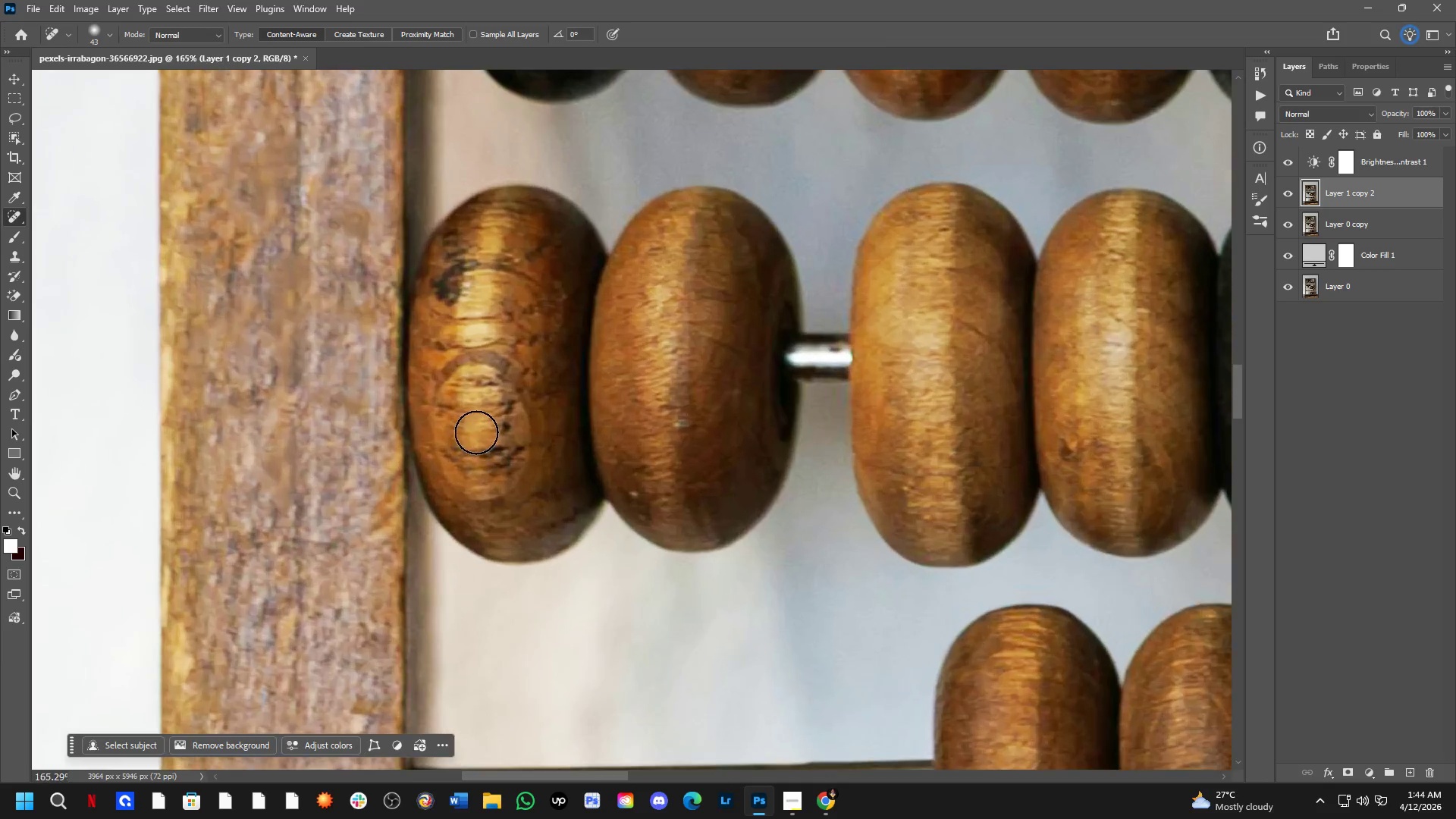 
hold_key(key=Space, duration=0.55)
 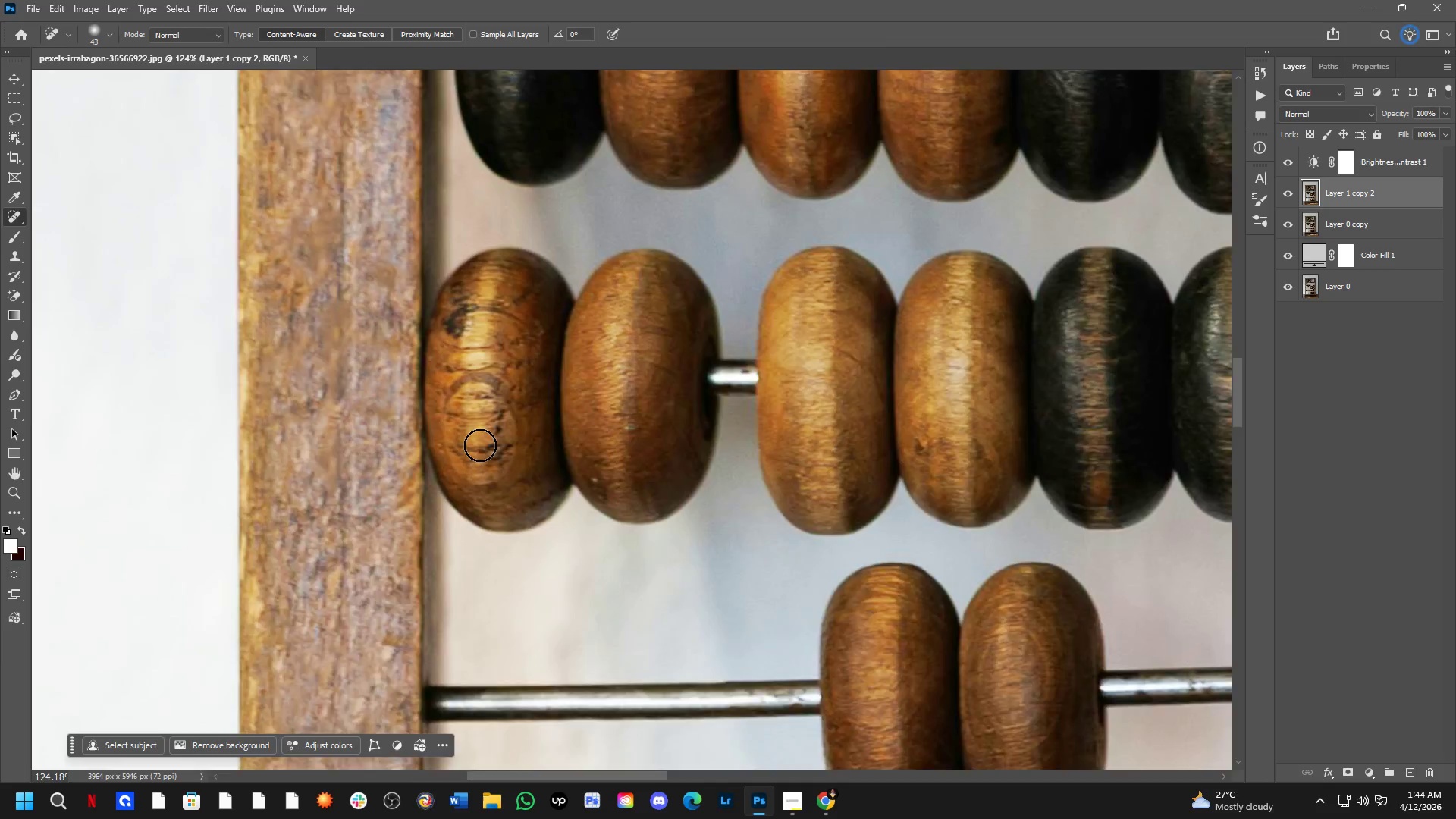 
scroll: coordinate [476, 433], scroll_direction: up, amount: 3.0
 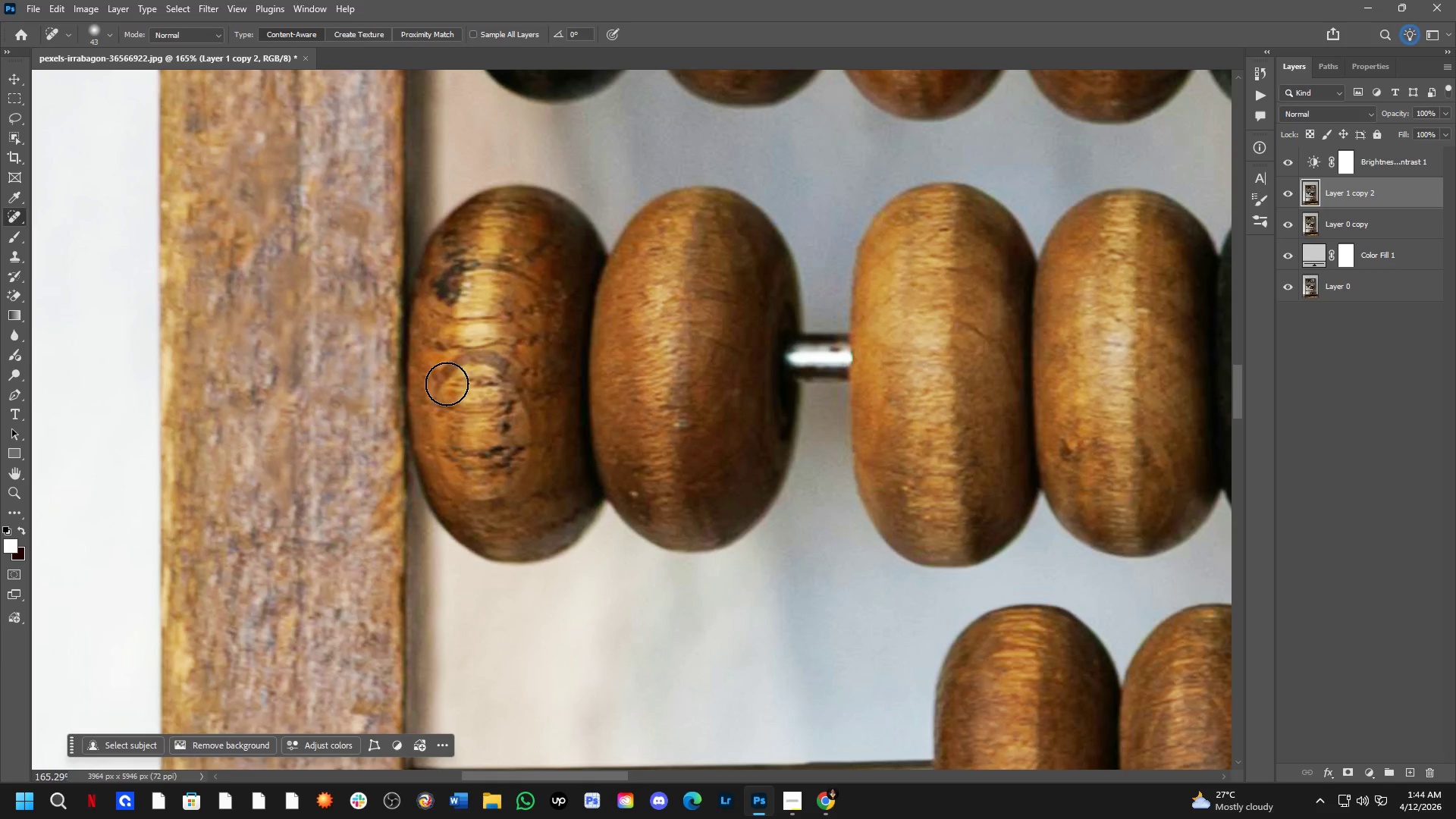 
left_click_drag(start_coordinate=[446, 381], to_coordinate=[450, 382])
 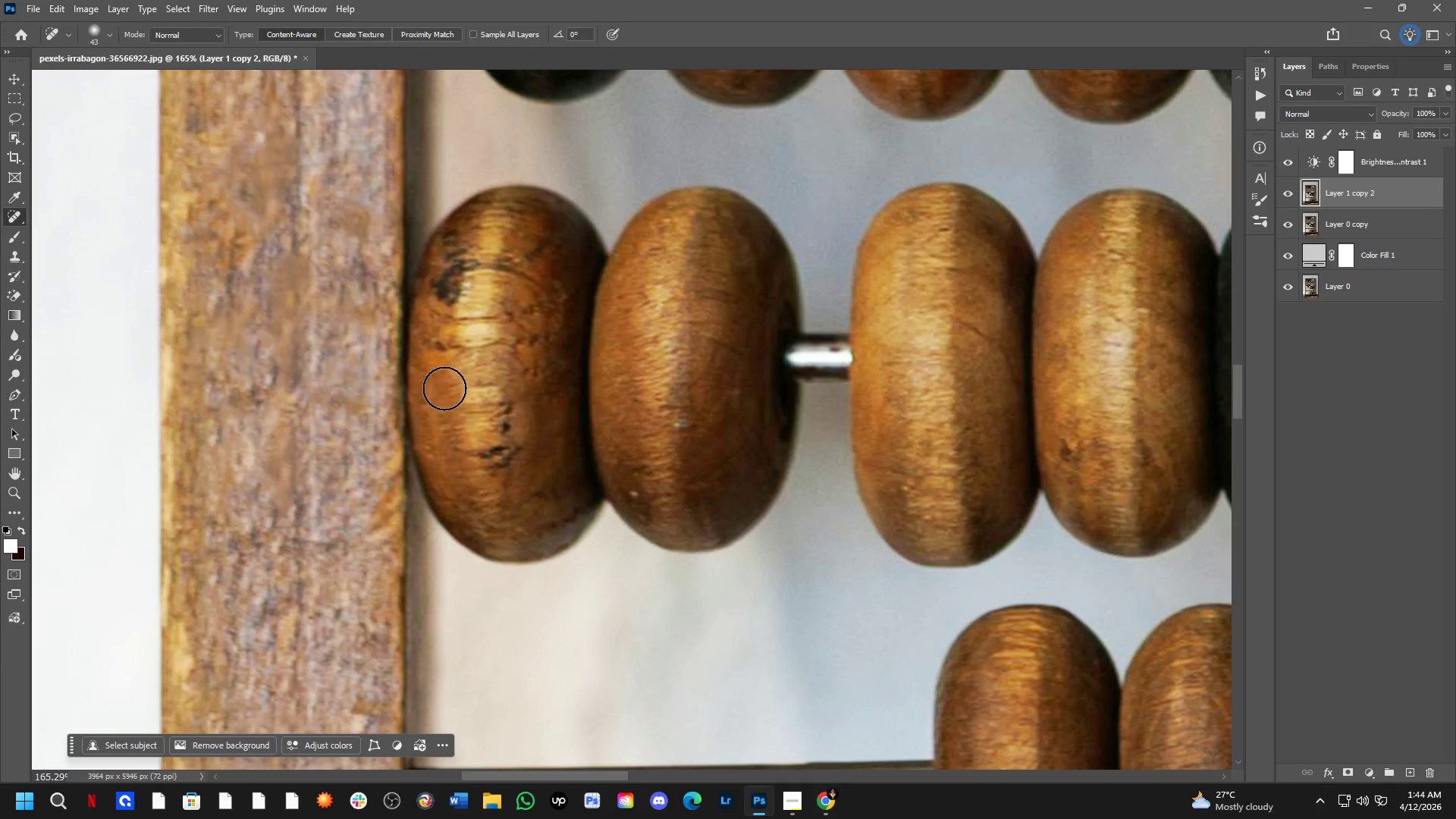 
left_click_drag(start_coordinate=[444, 394], to_coordinate=[452, 457])
 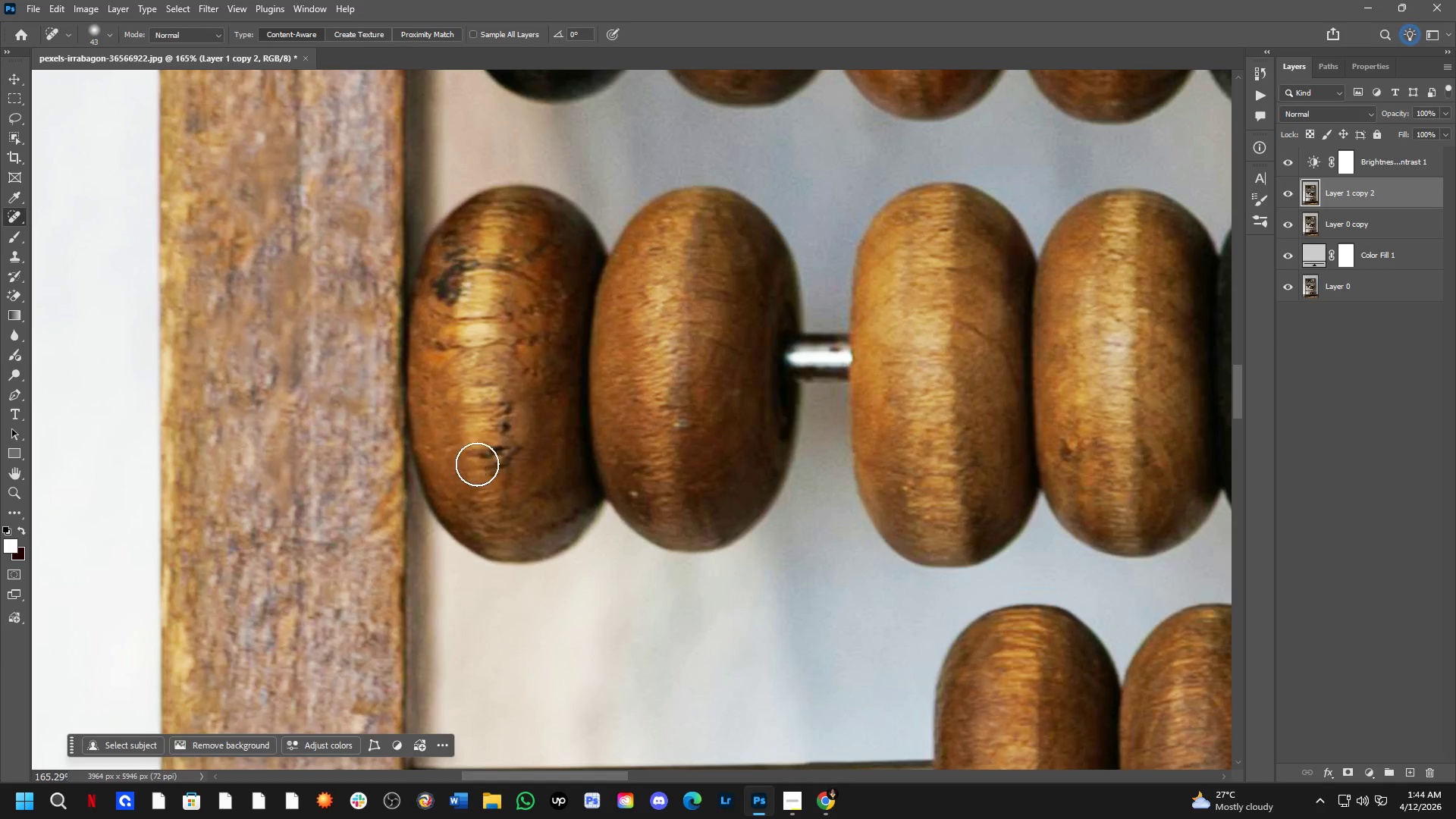 
left_click_drag(start_coordinate=[488, 463], to_coordinate=[518, 438])
 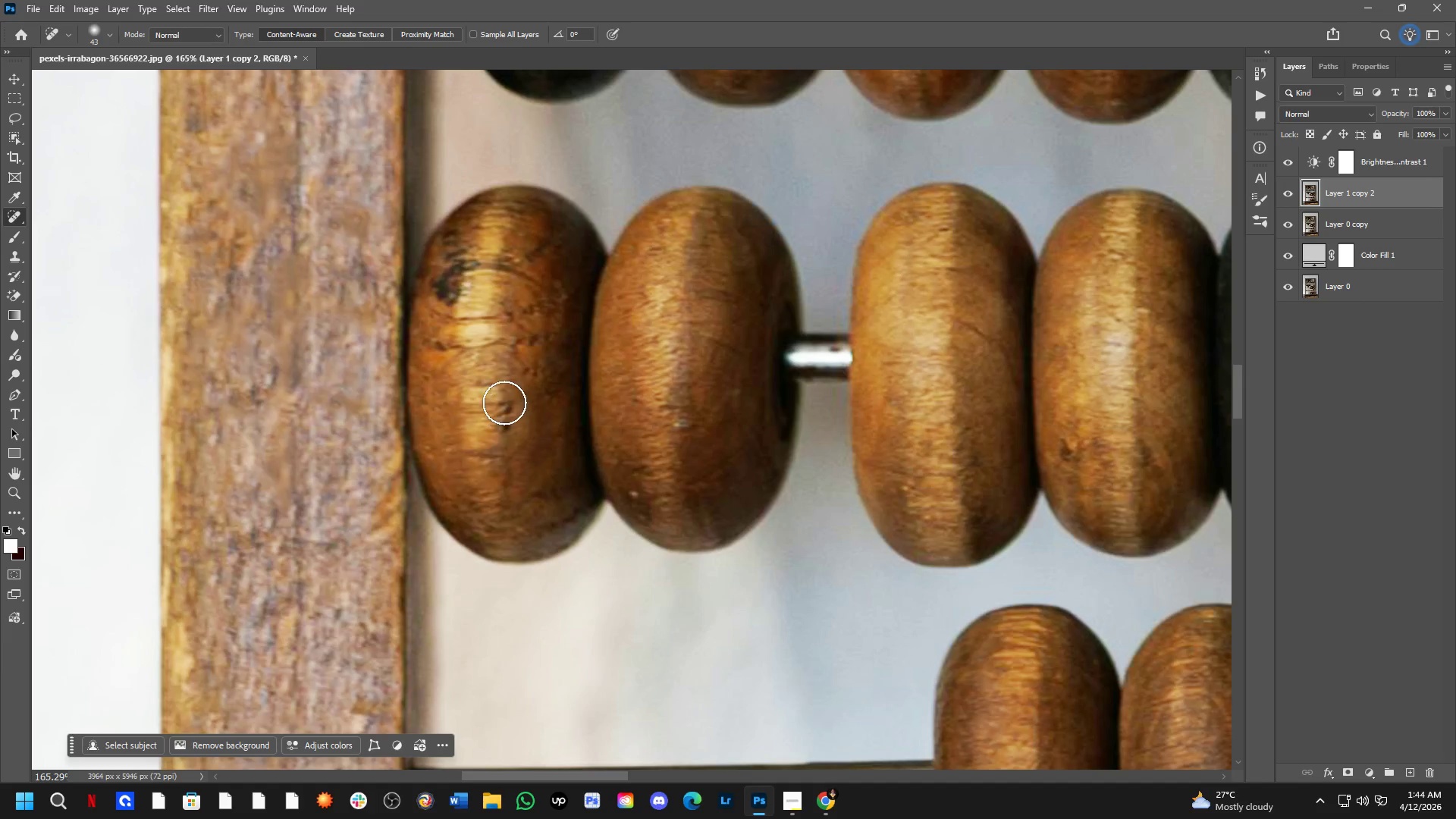 
left_click_drag(start_coordinate=[504, 403], to_coordinate=[494, 440])
 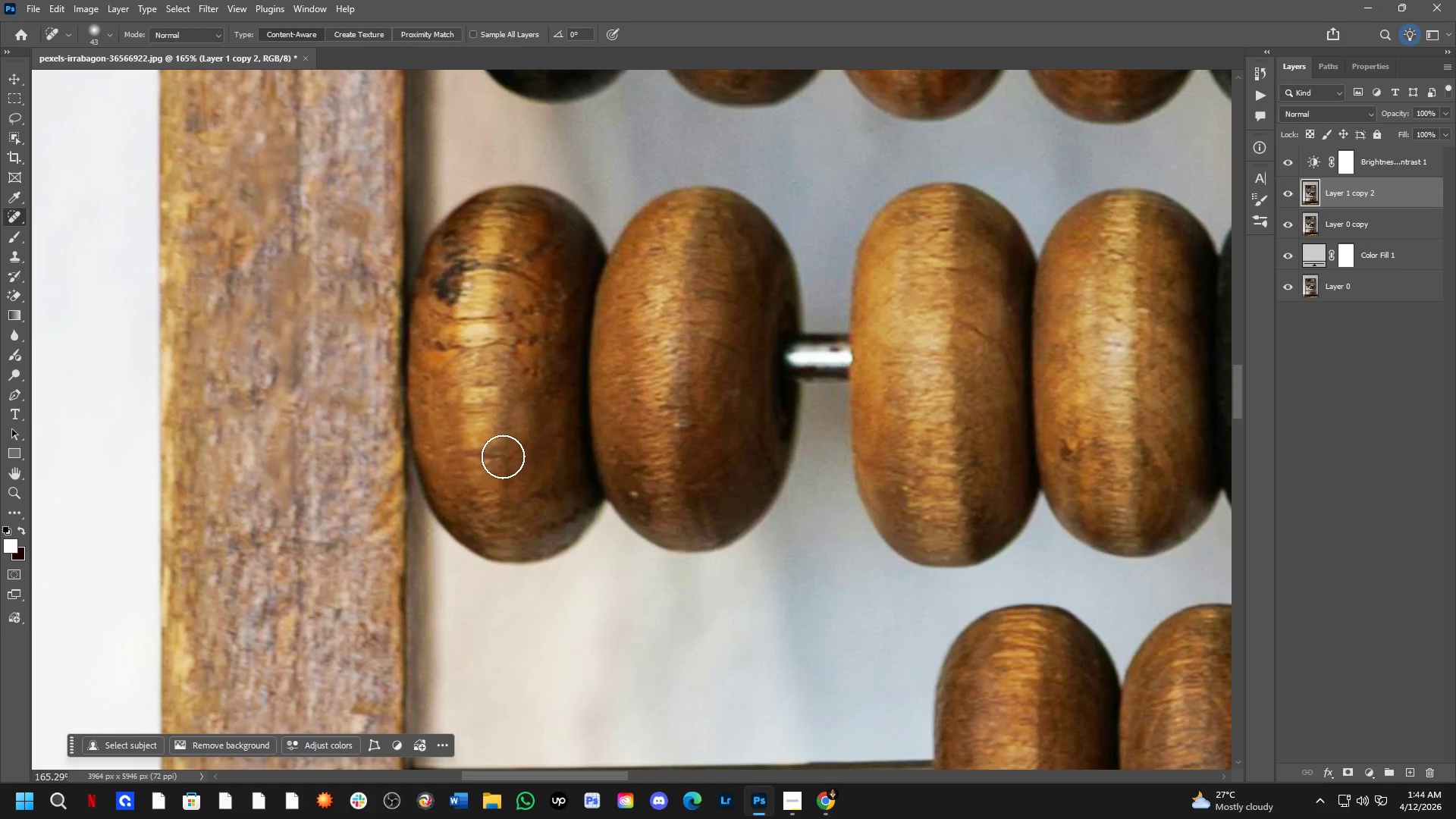 
left_click_drag(start_coordinate=[503, 457], to_coordinate=[483, 452])
 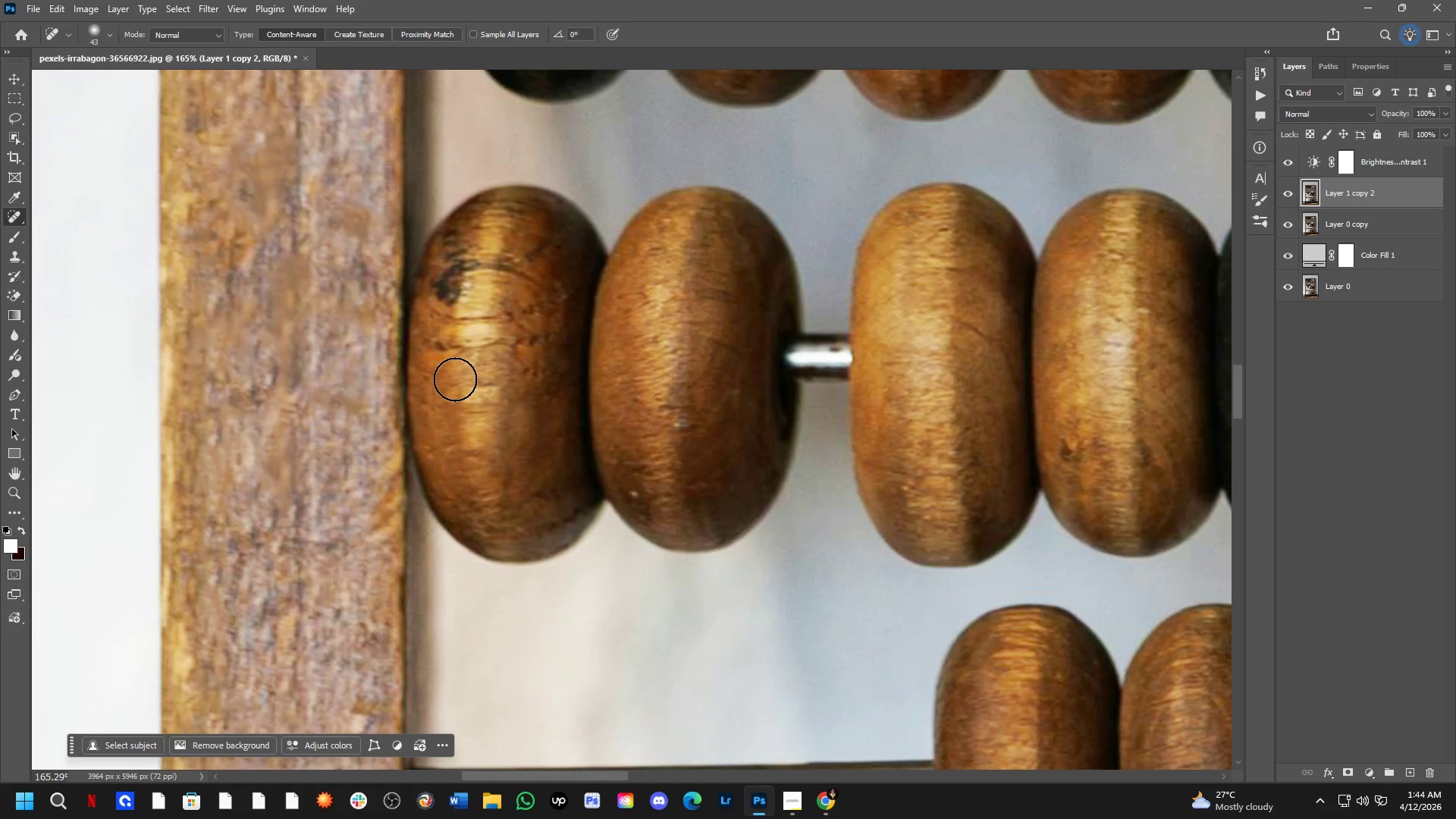 
left_click_drag(start_coordinate=[453, 374], to_coordinate=[471, 345])
 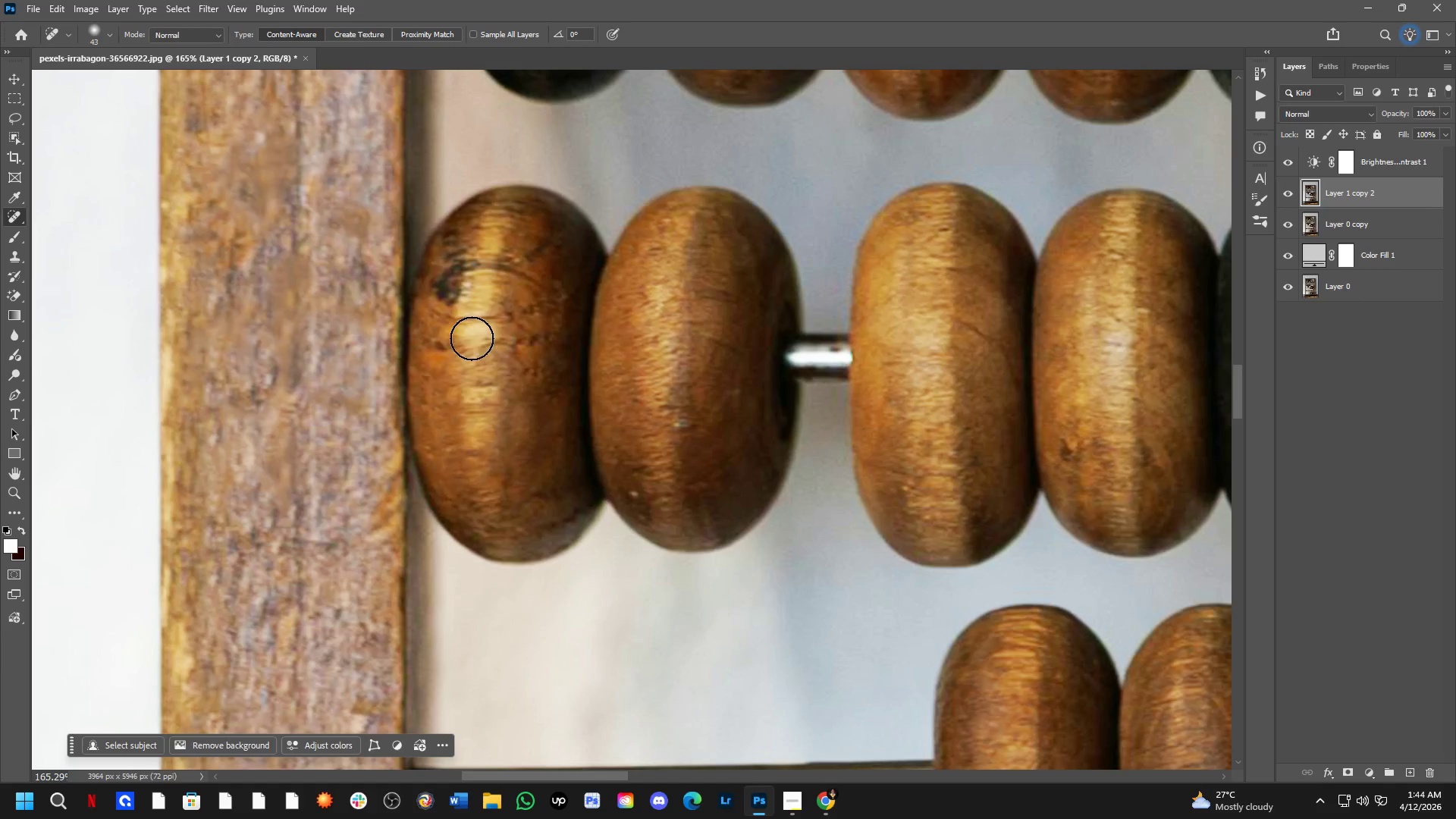 
left_click_drag(start_coordinate=[469, 339], to_coordinate=[454, 341])
 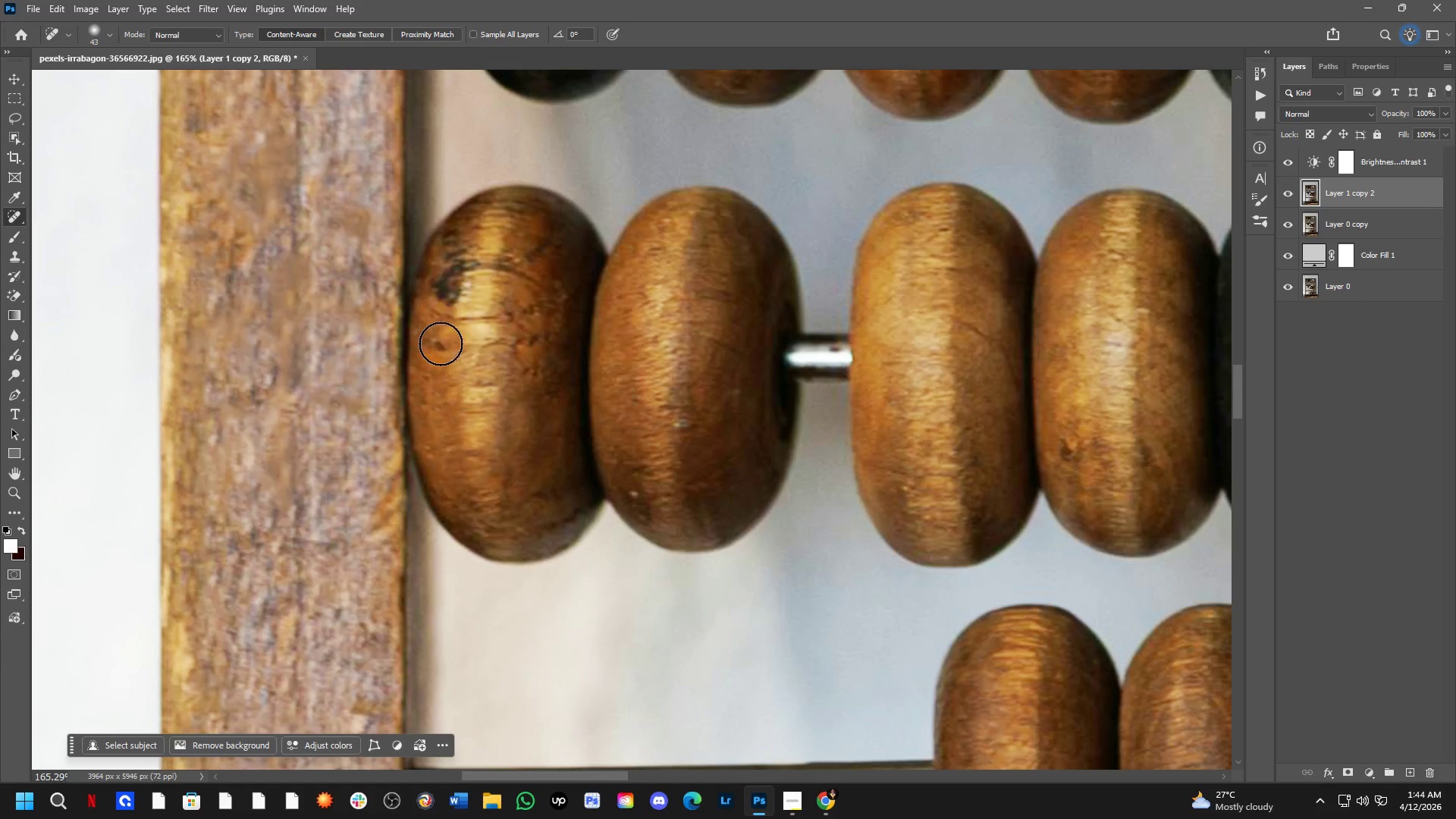 
left_click_drag(start_coordinate=[441, 344], to_coordinate=[445, 344])
 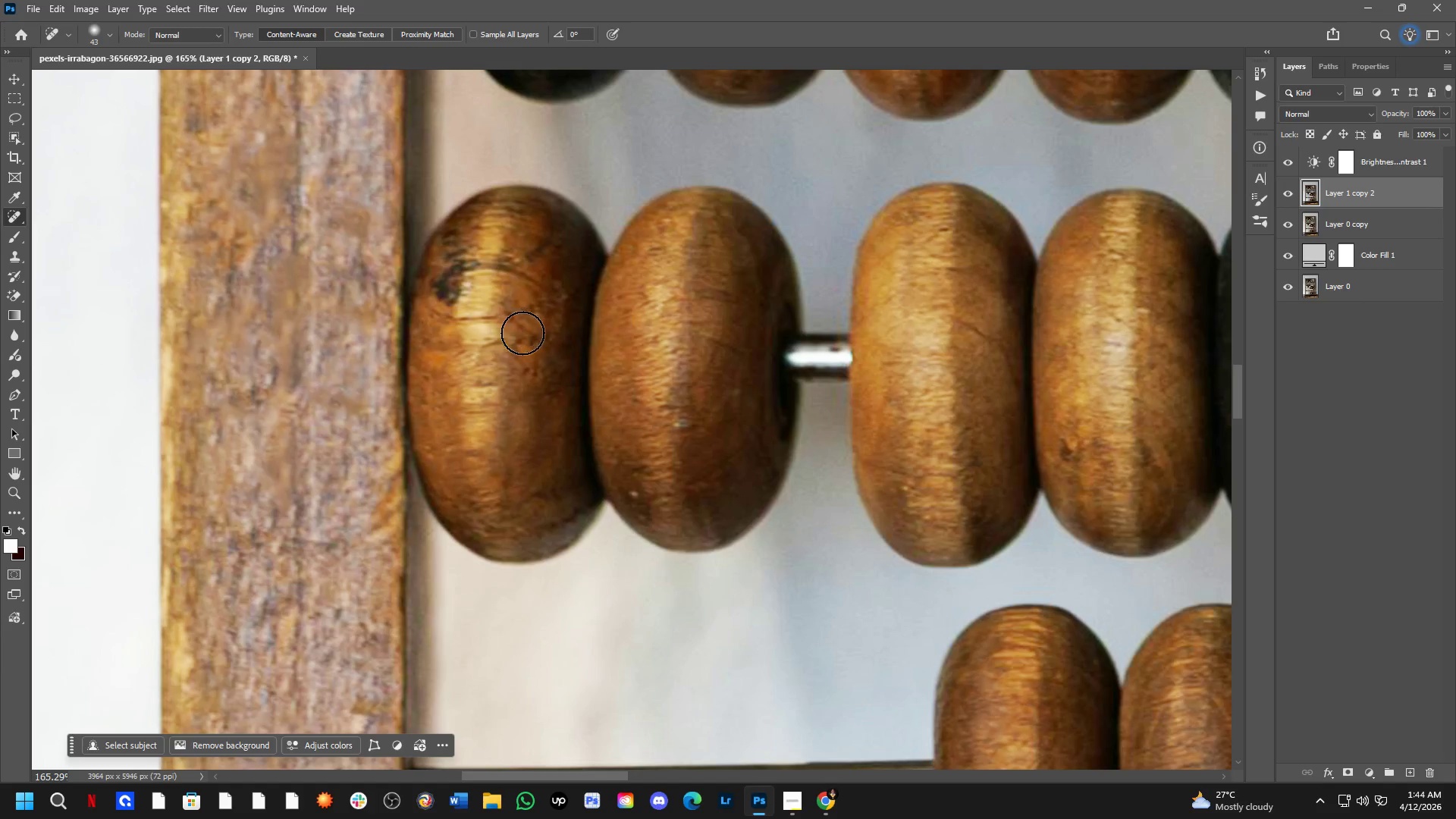 
left_click_drag(start_coordinate=[534, 340], to_coordinate=[540, 369])
 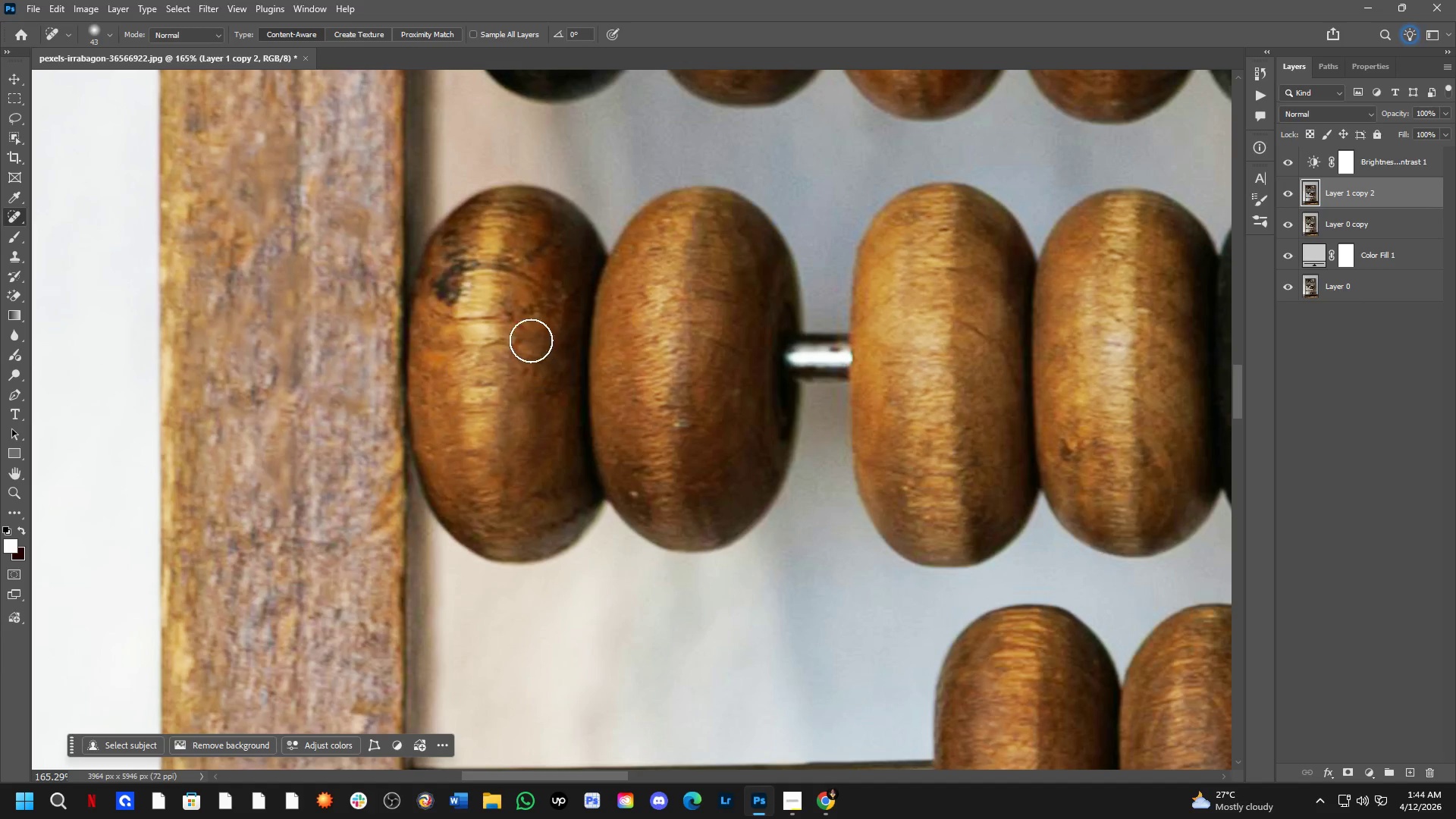 
left_click_drag(start_coordinate=[518, 340], to_coordinate=[508, 350])
 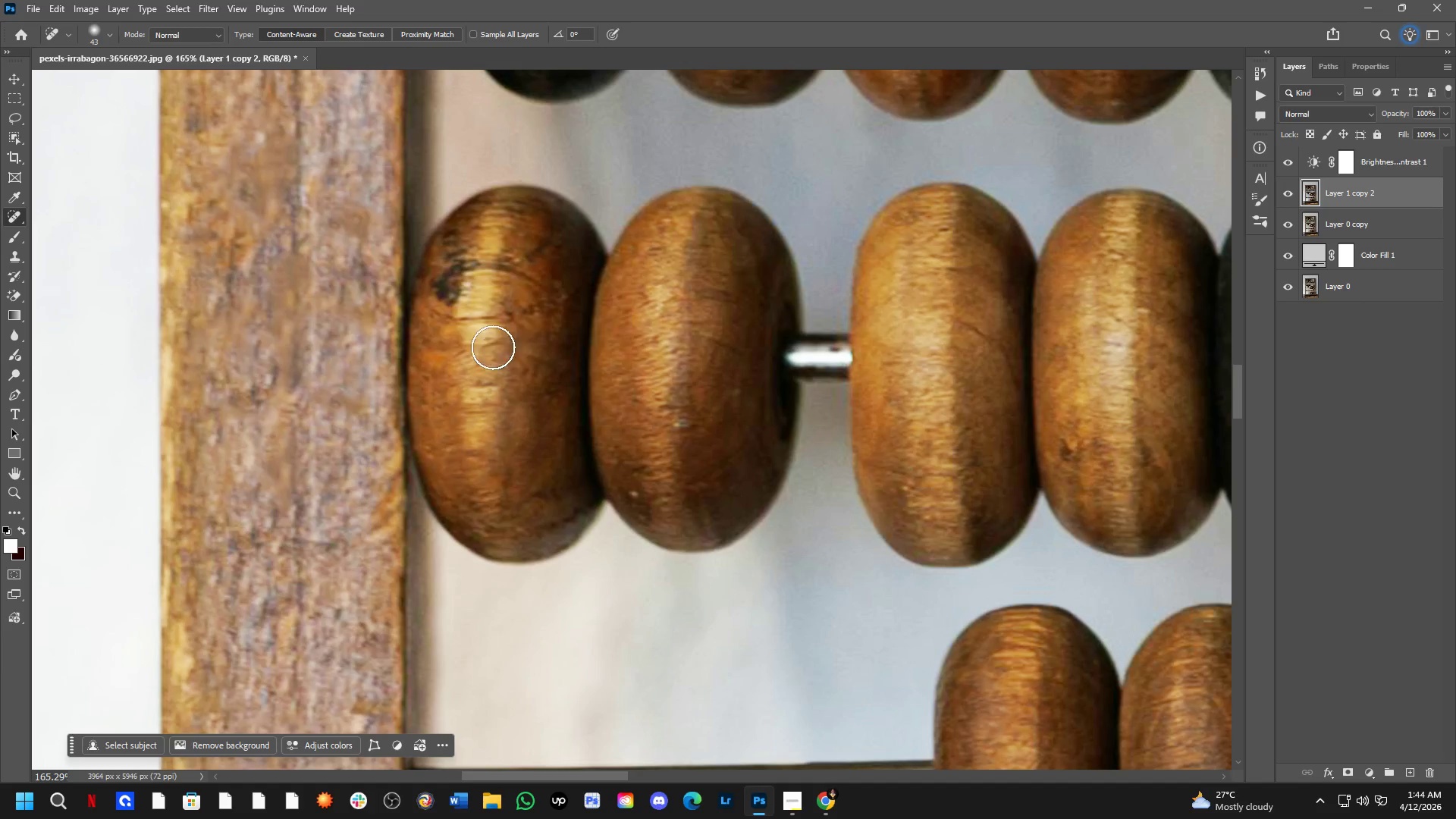 
left_click_drag(start_coordinate=[493, 347], to_coordinate=[487, 343])
 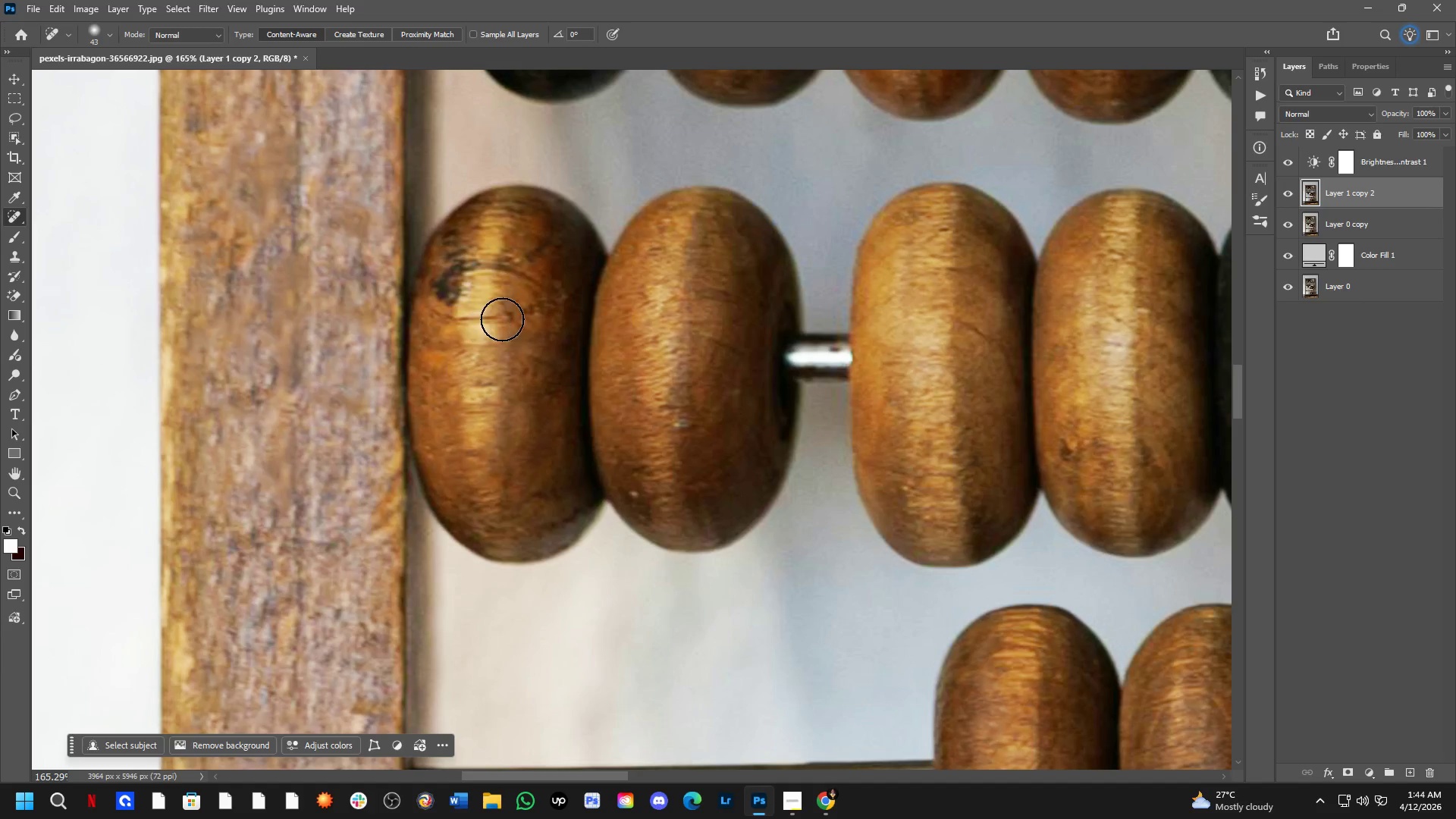 
left_click_drag(start_coordinate=[503, 319], to_coordinate=[449, 320])
 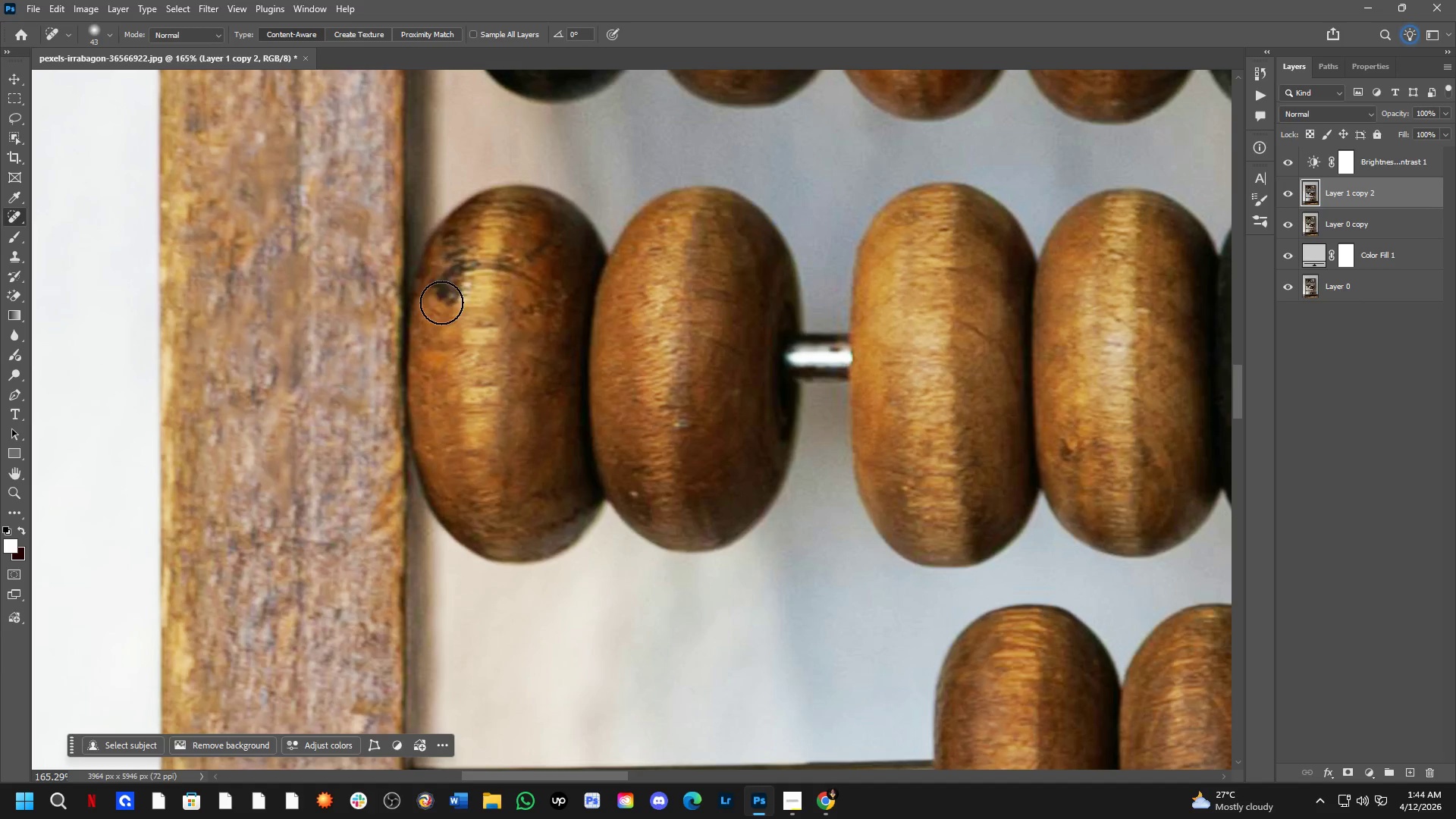 
left_click_drag(start_coordinate=[441, 302], to_coordinate=[535, 287])
 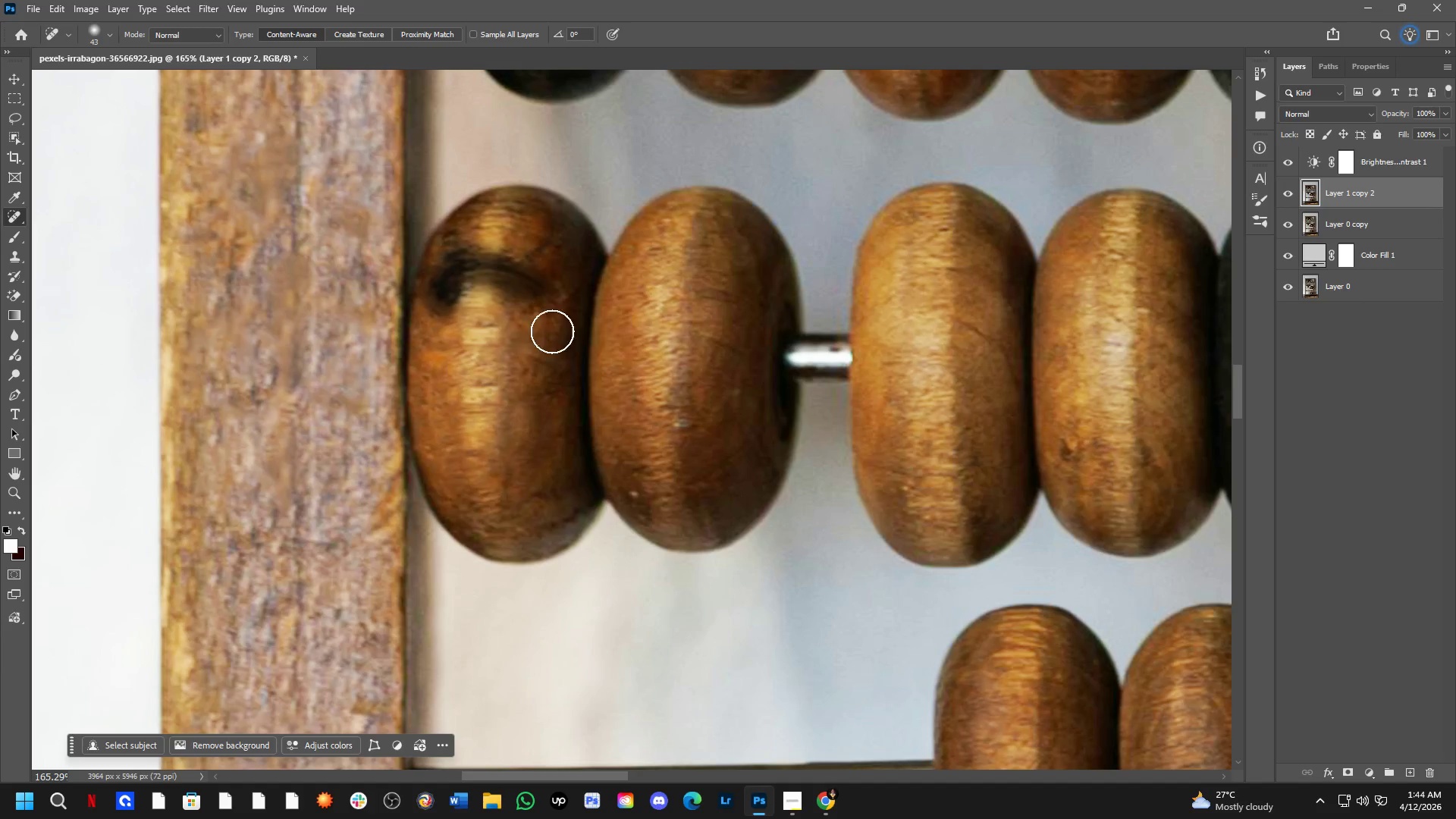 
hold_key(key=Space, duration=0.59)
 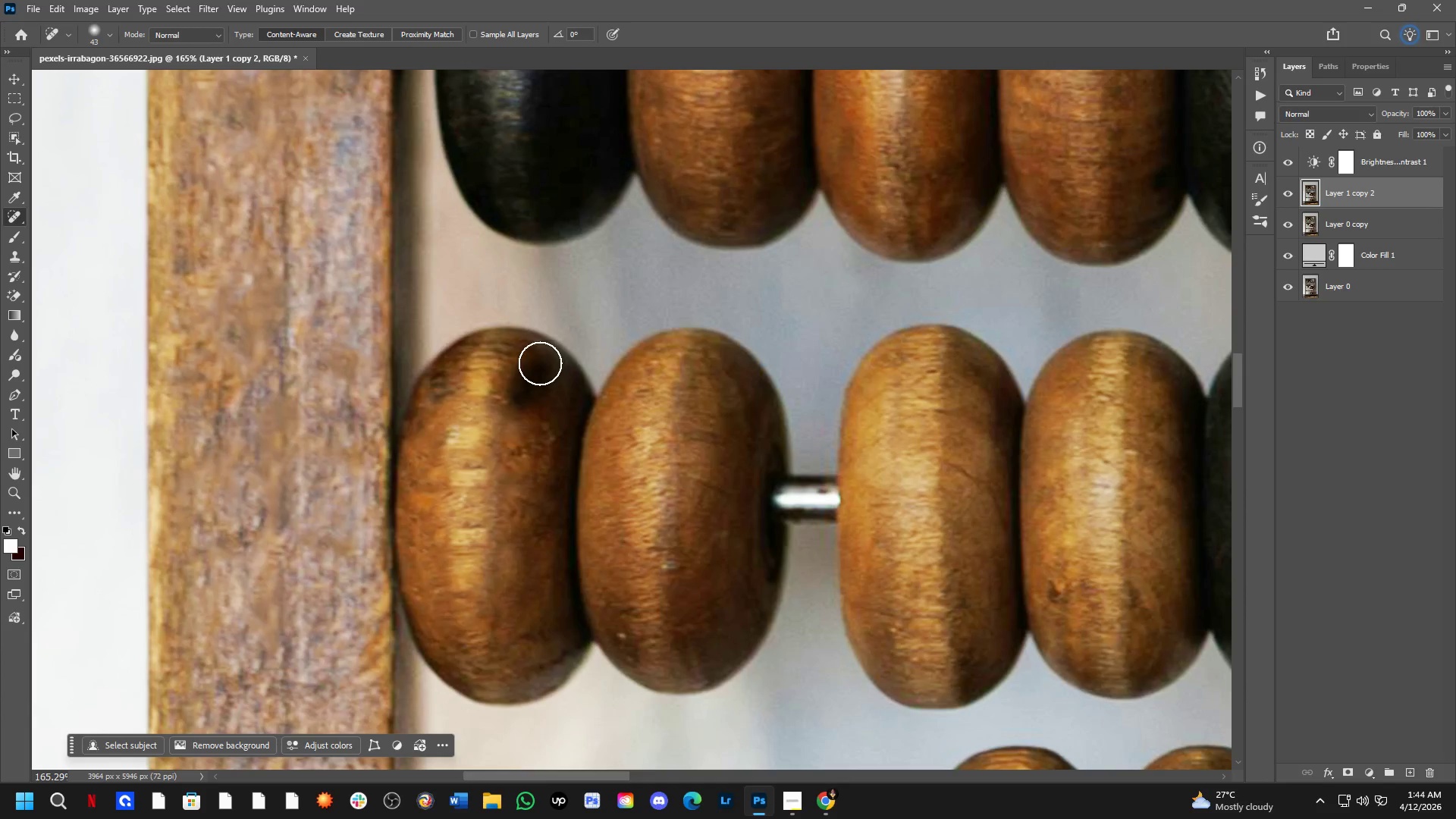 
left_click_drag(start_coordinate=[550, 333], to_coordinate=[538, 475])
 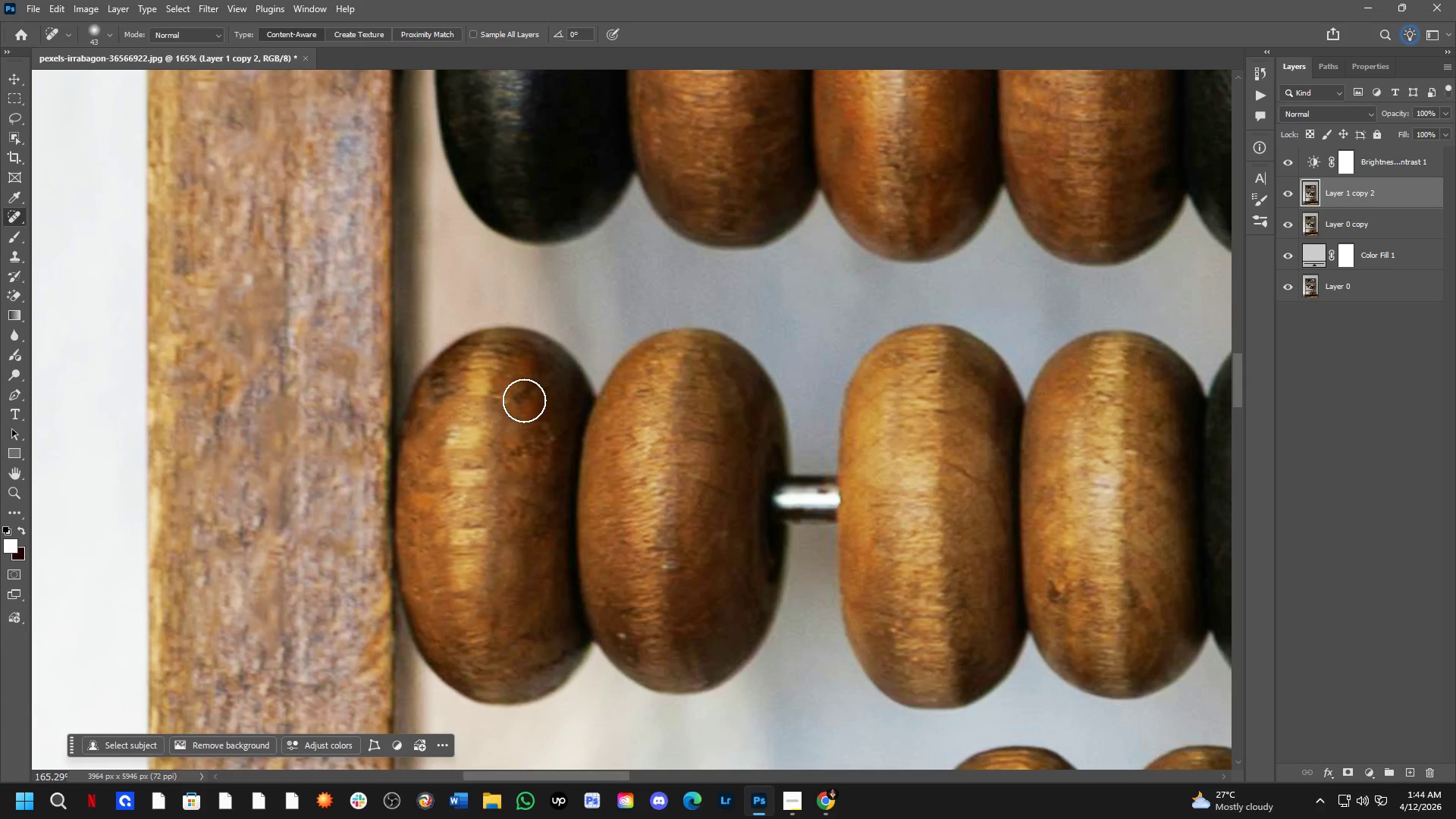 
left_click_drag(start_coordinate=[522, 398], to_coordinate=[541, 366])
 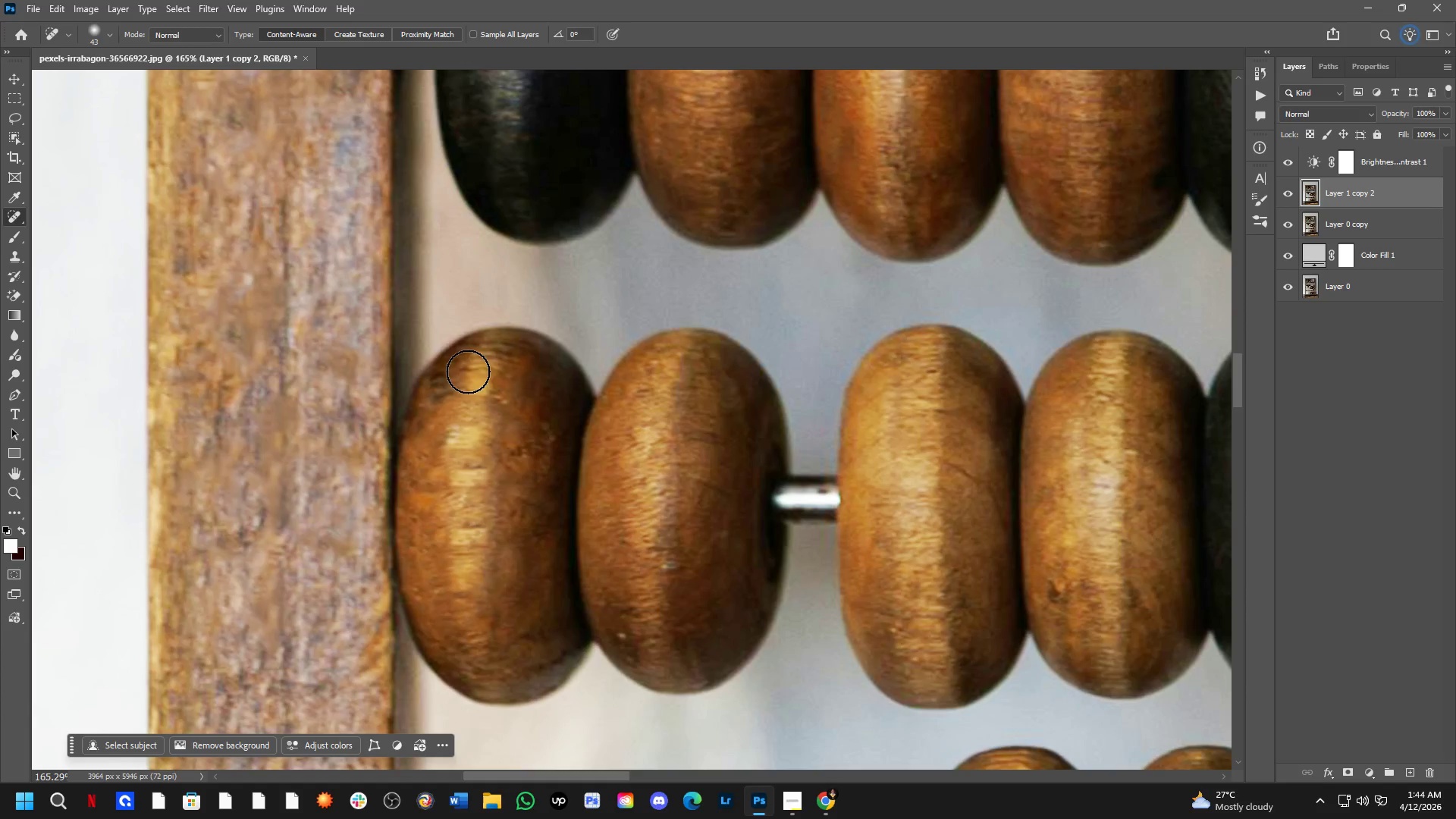 
left_click_drag(start_coordinate=[450, 378], to_coordinate=[427, 410])
 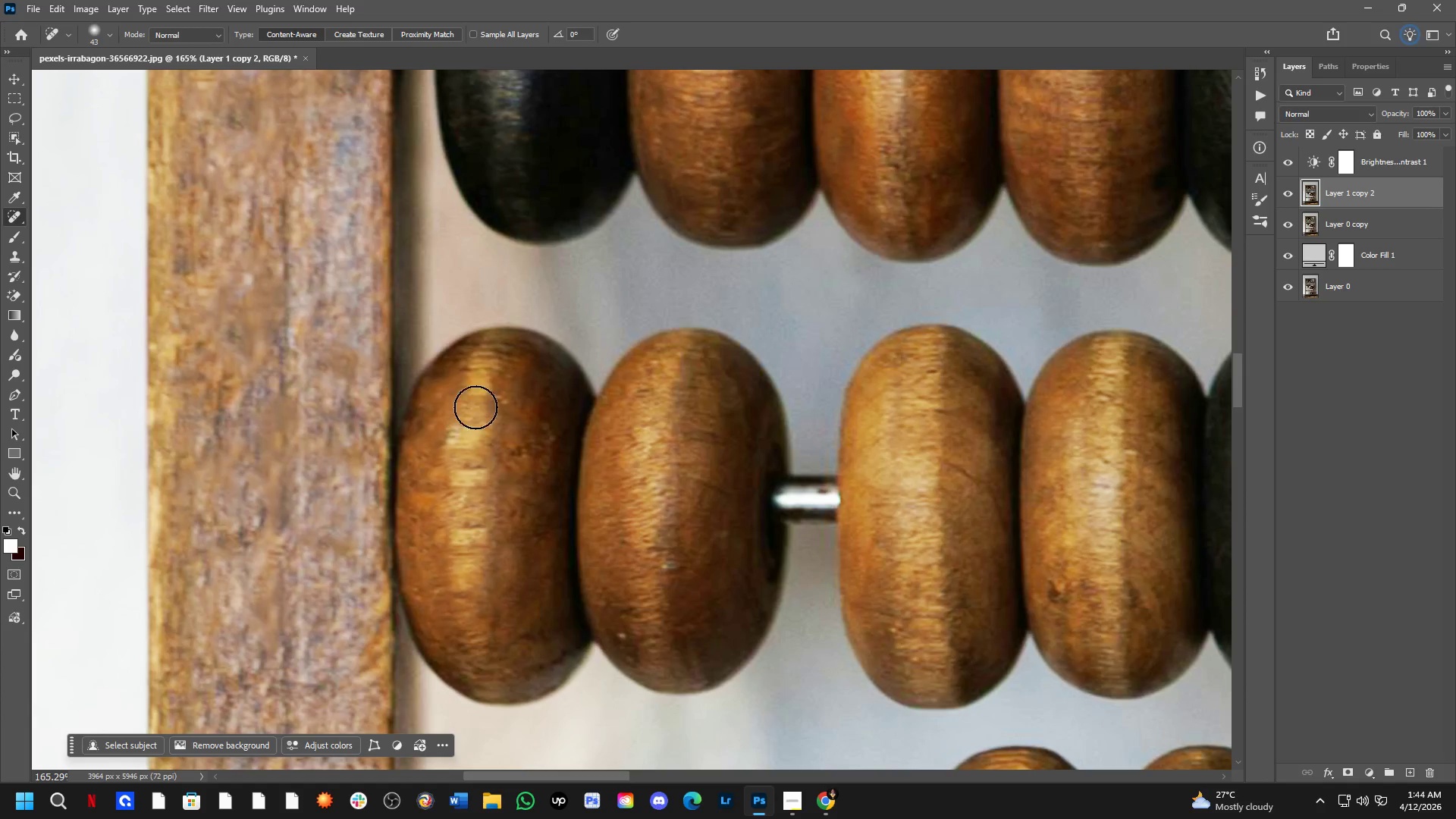 
left_click_drag(start_coordinate=[494, 404], to_coordinate=[513, 405])
 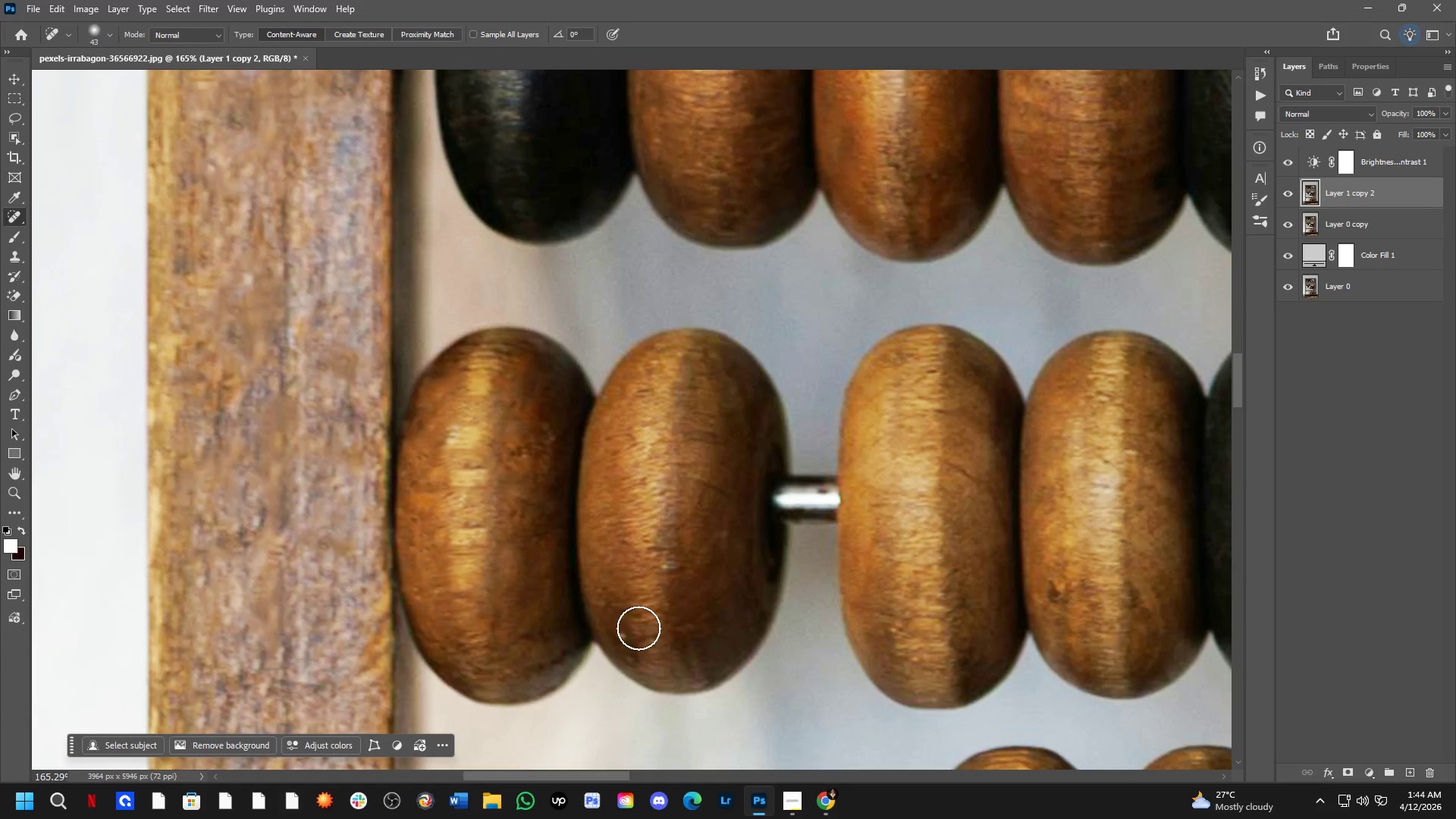 
left_click_drag(start_coordinate=[623, 629], to_coordinate=[624, 645])
 